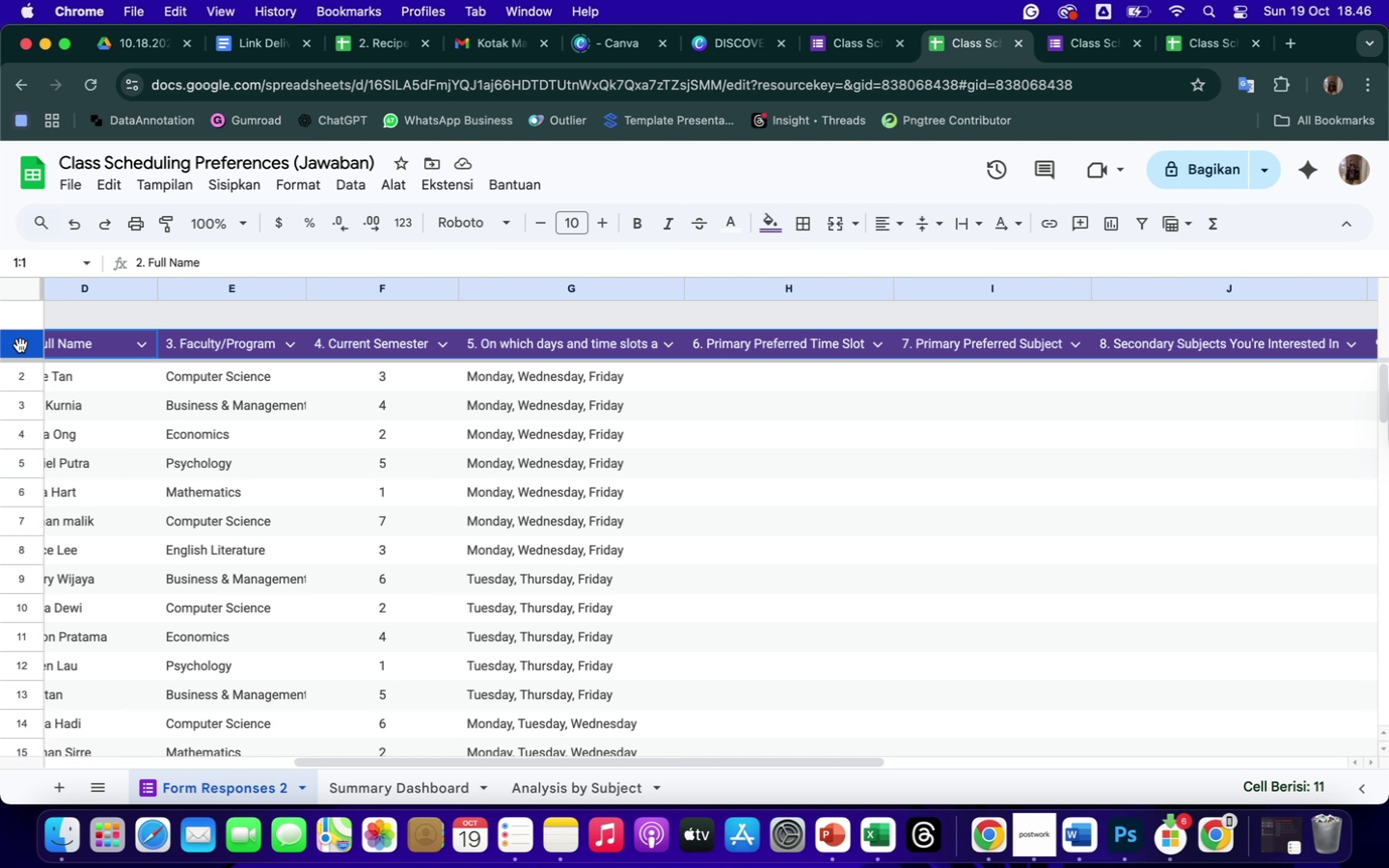 
left_click([969, 222])
 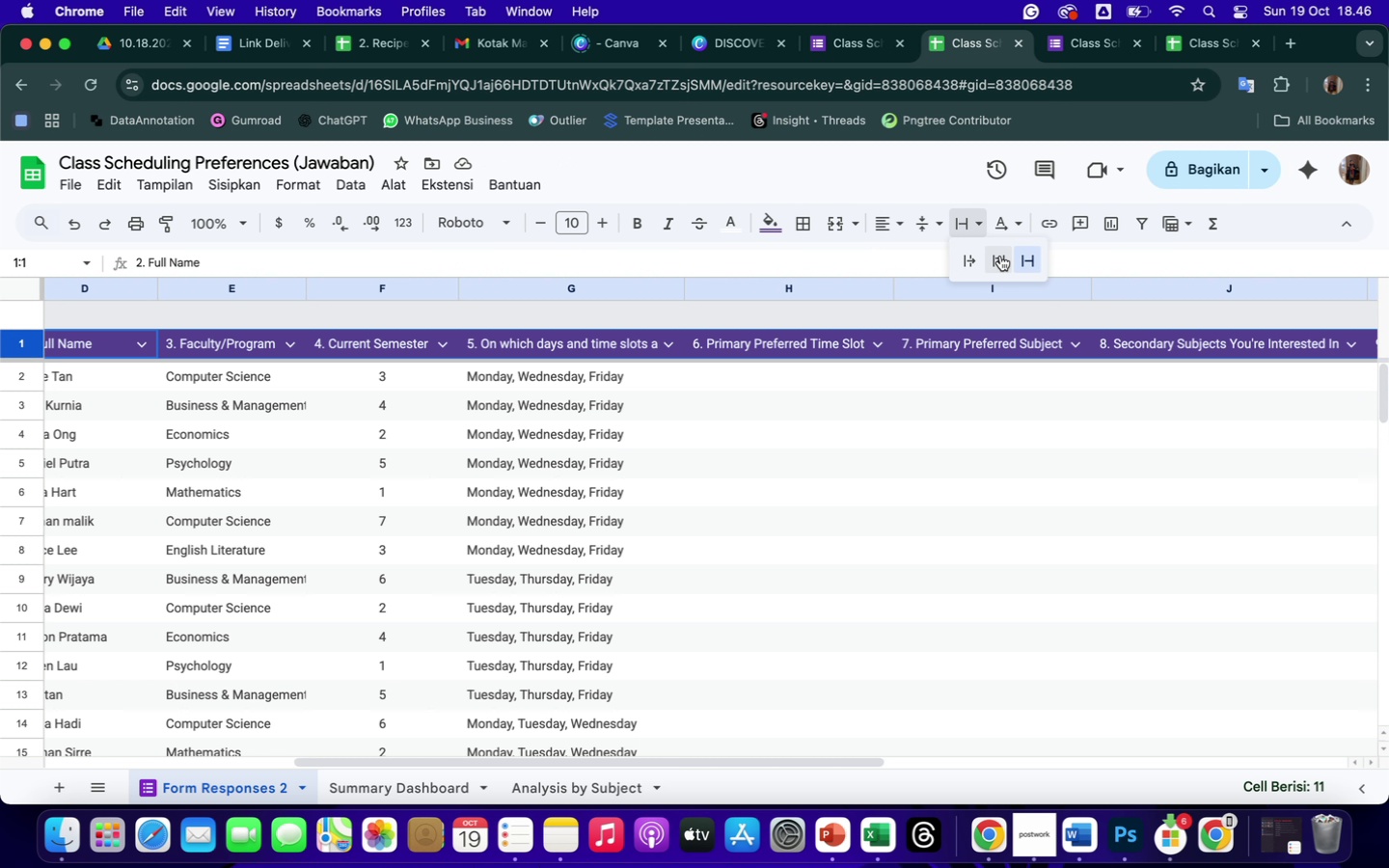 
left_click([997, 259])
 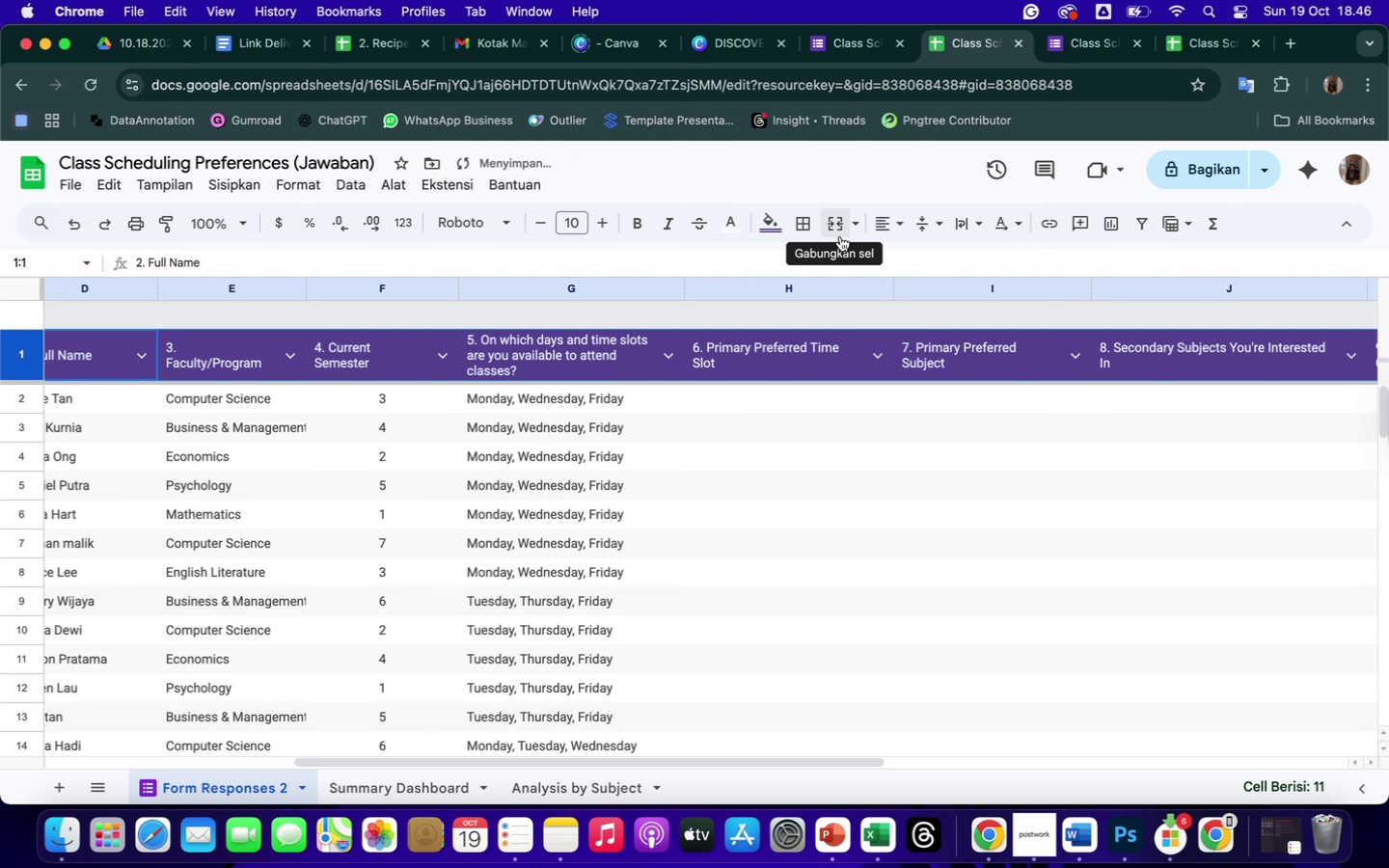 
left_click([886, 228])
 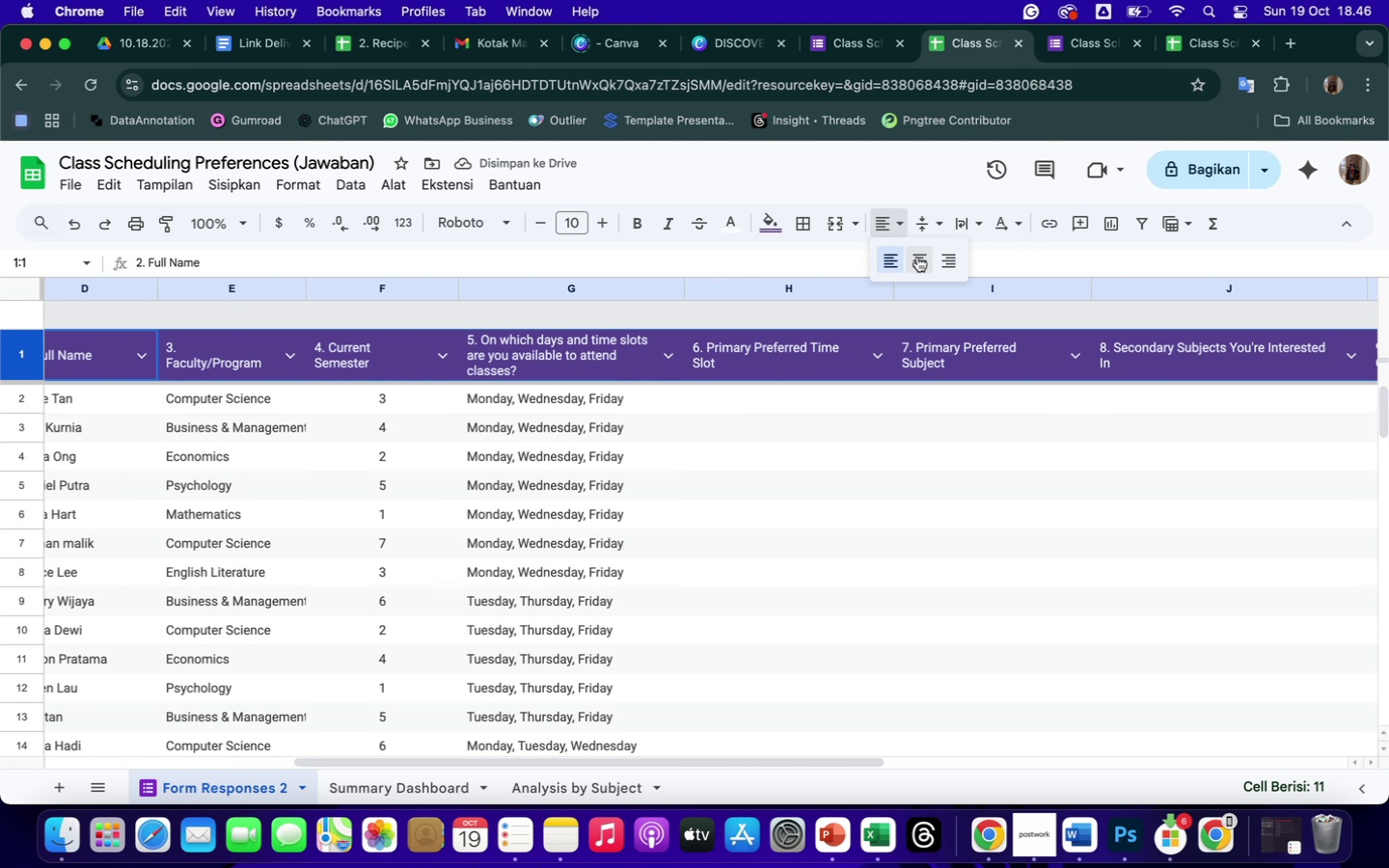 
left_click([918, 258])
 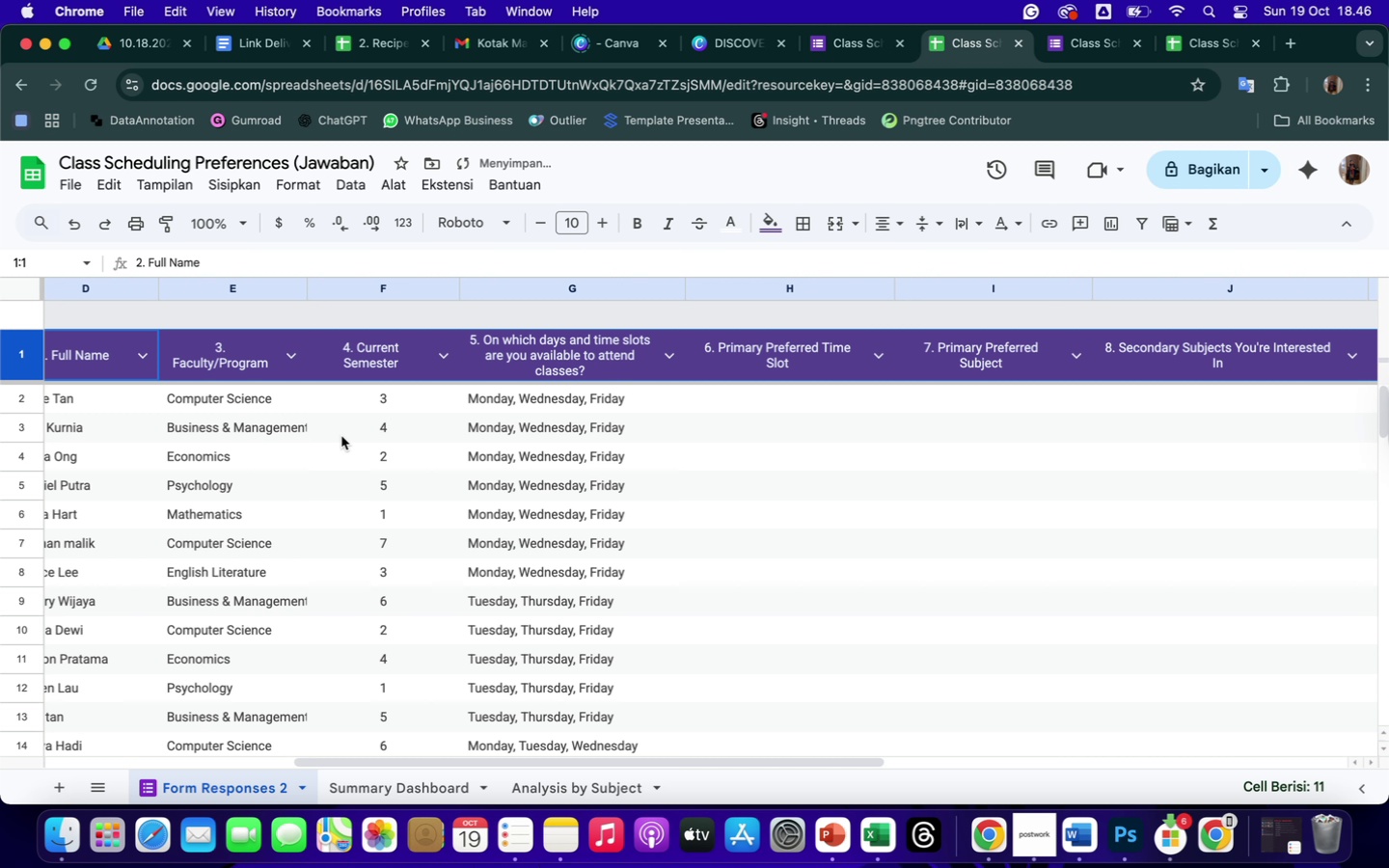 
scroll: coordinate [341, 436], scroll_direction: up, amount: 59.0
 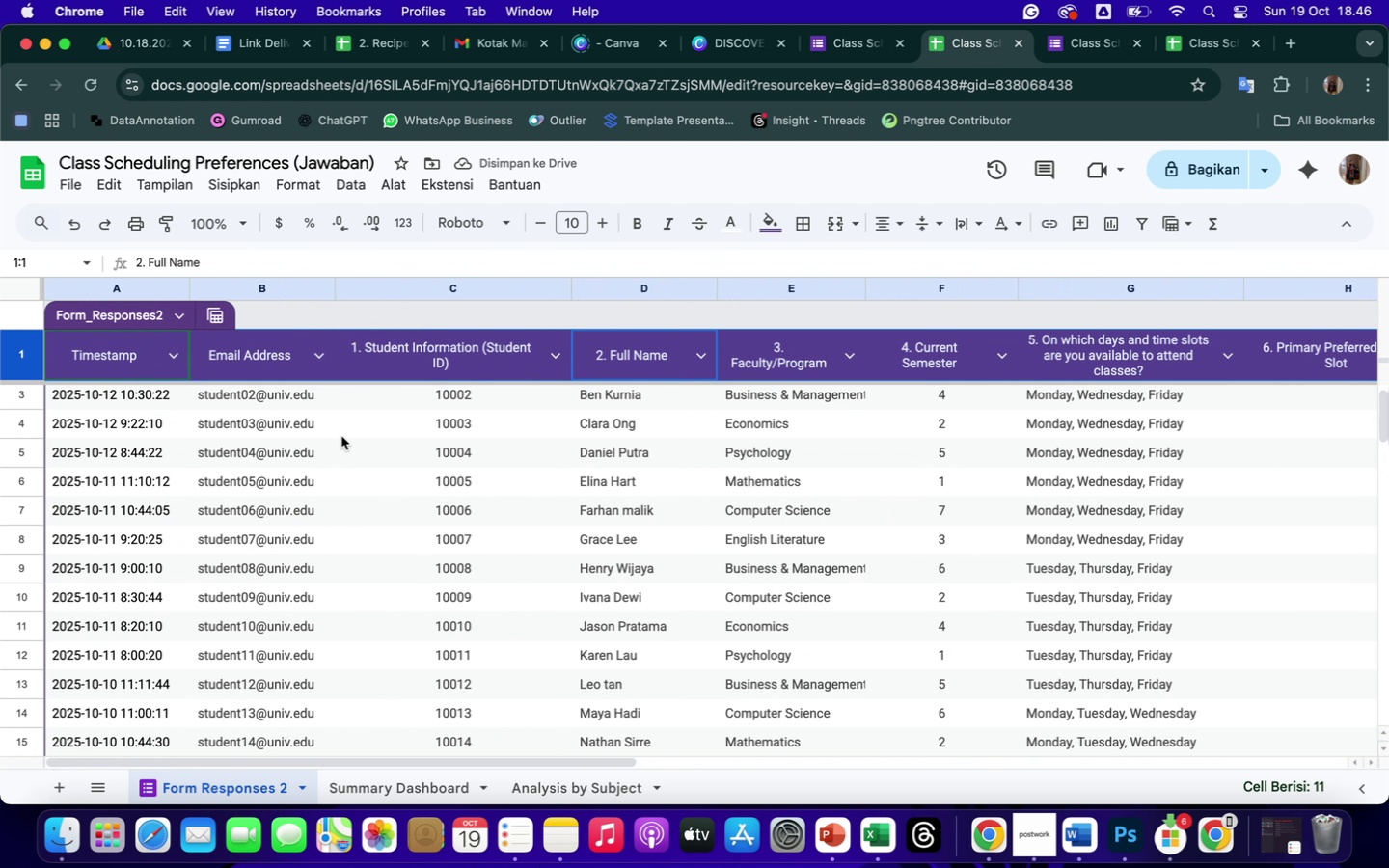 
scroll: coordinate [341, 436], scroll_direction: down, amount: 36.0
 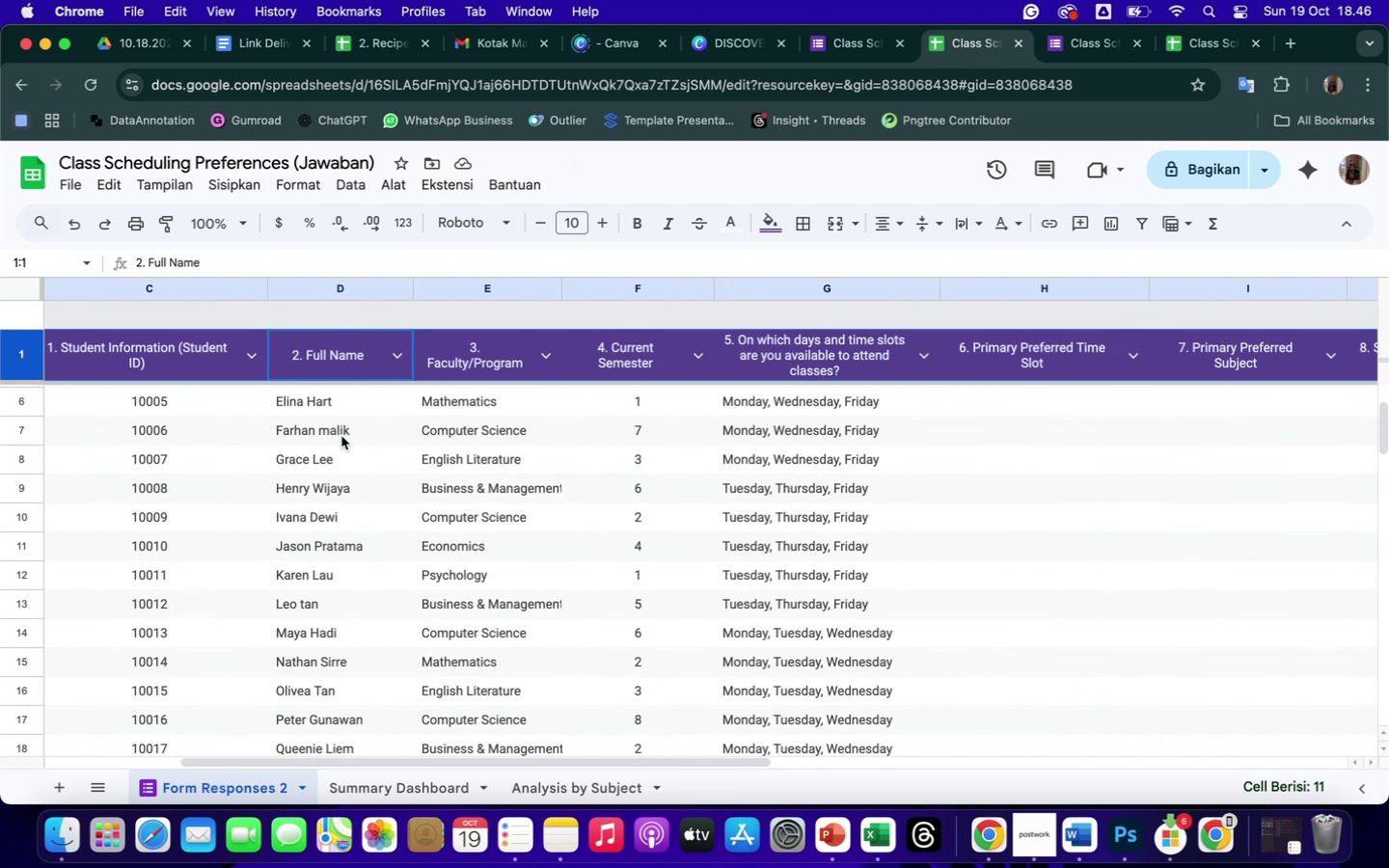 
scroll: coordinate [341, 436], scroll_direction: up, amount: 14.0
 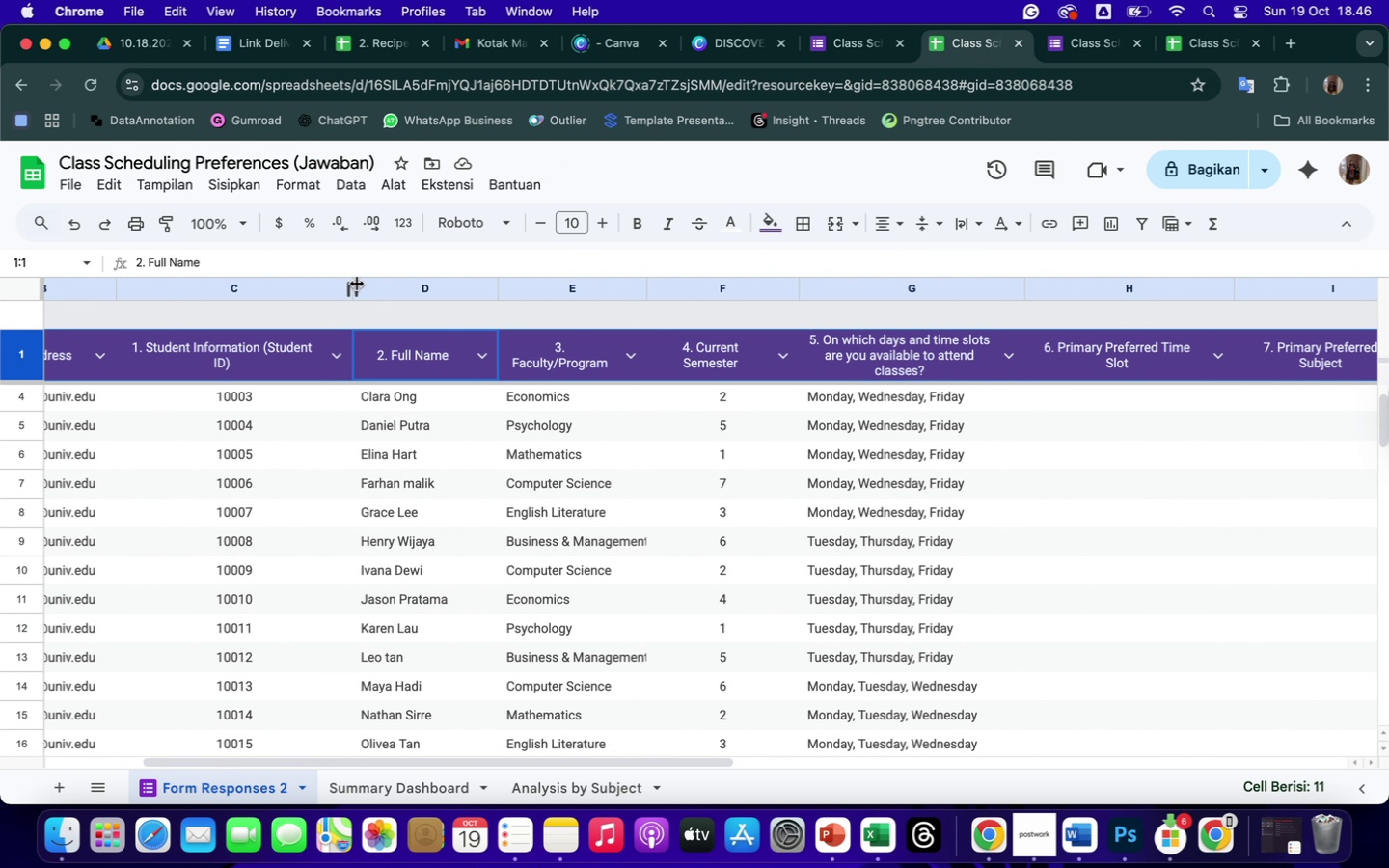 
left_click_drag(start_coordinate=[357, 284], to_coordinate=[290, 297])
 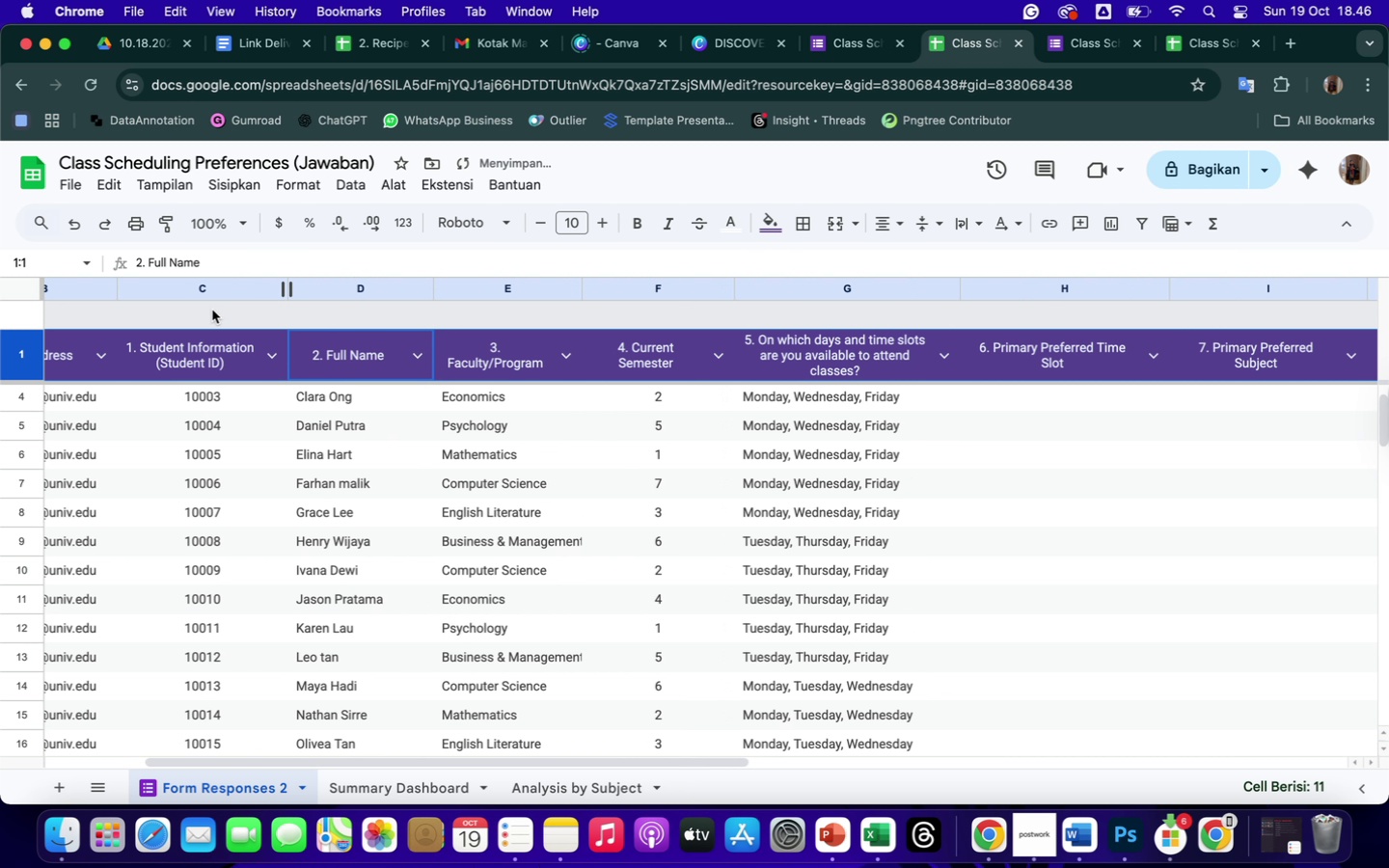 
scroll: coordinate [212, 310], scroll_direction: up, amount: 42.0
 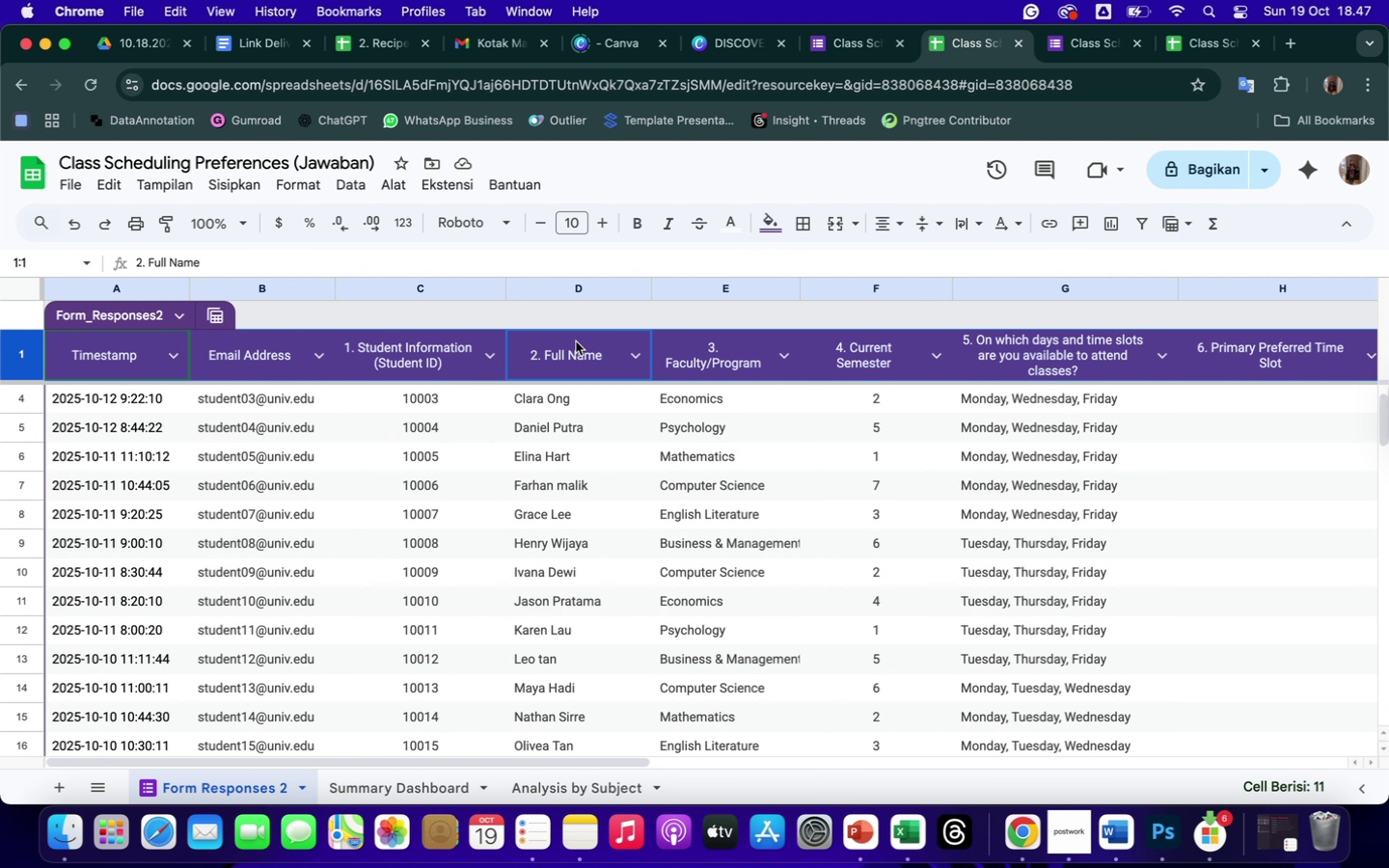 
wait(5.18)
 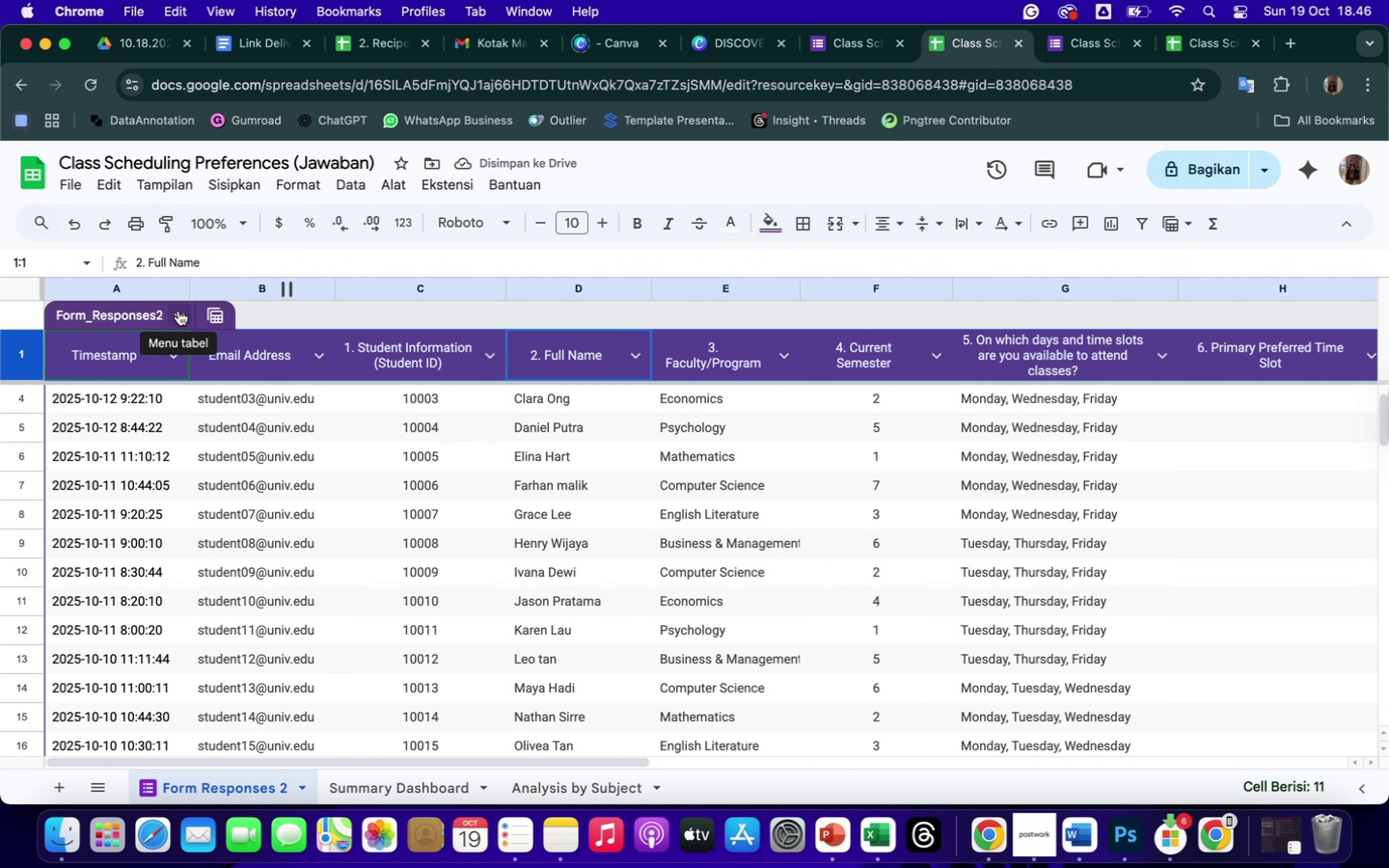 
scroll: coordinate [782, 379], scroll_direction: down, amount: 57.0
 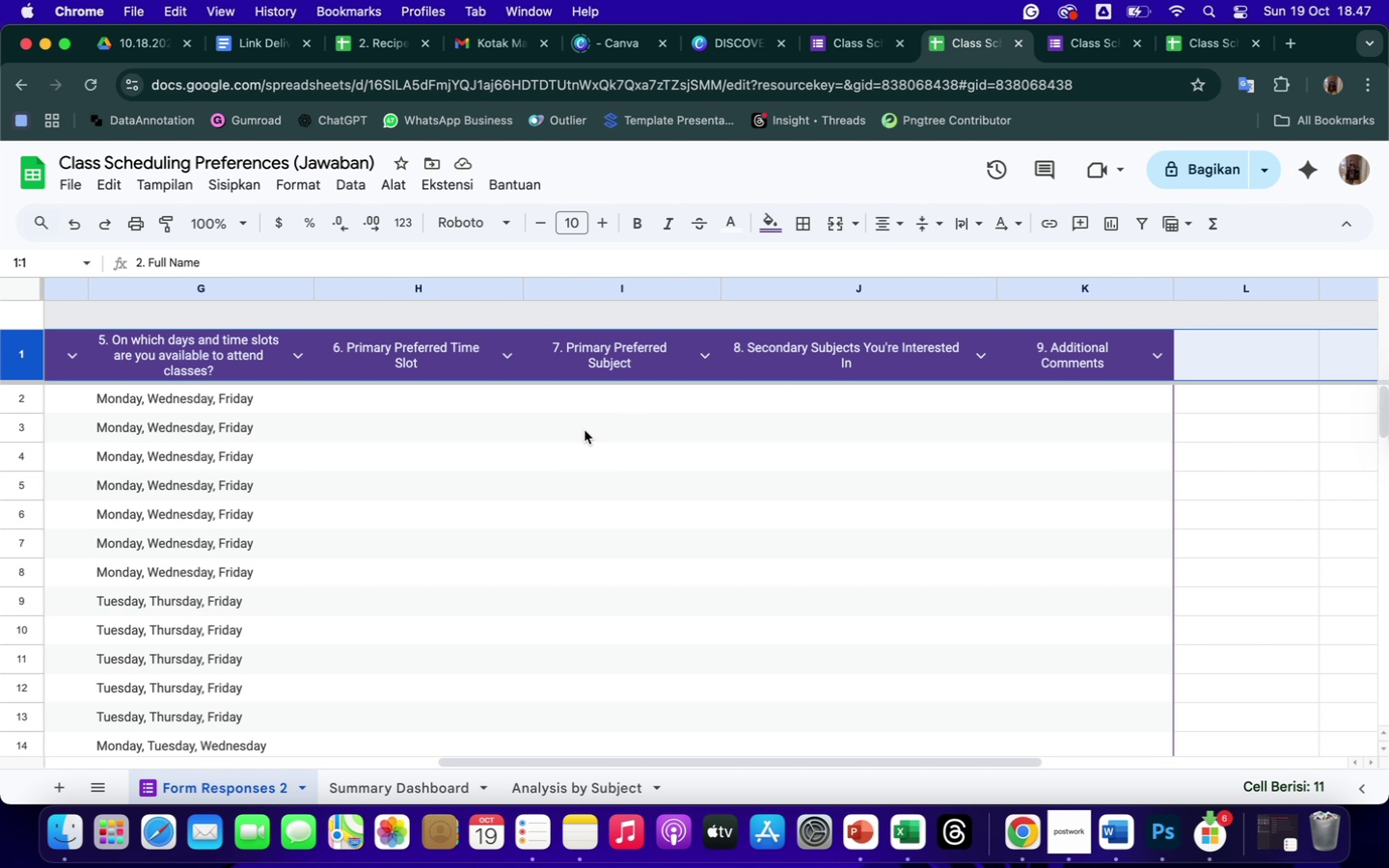 
scroll: coordinate [585, 430], scroll_direction: up, amount: 72.0
 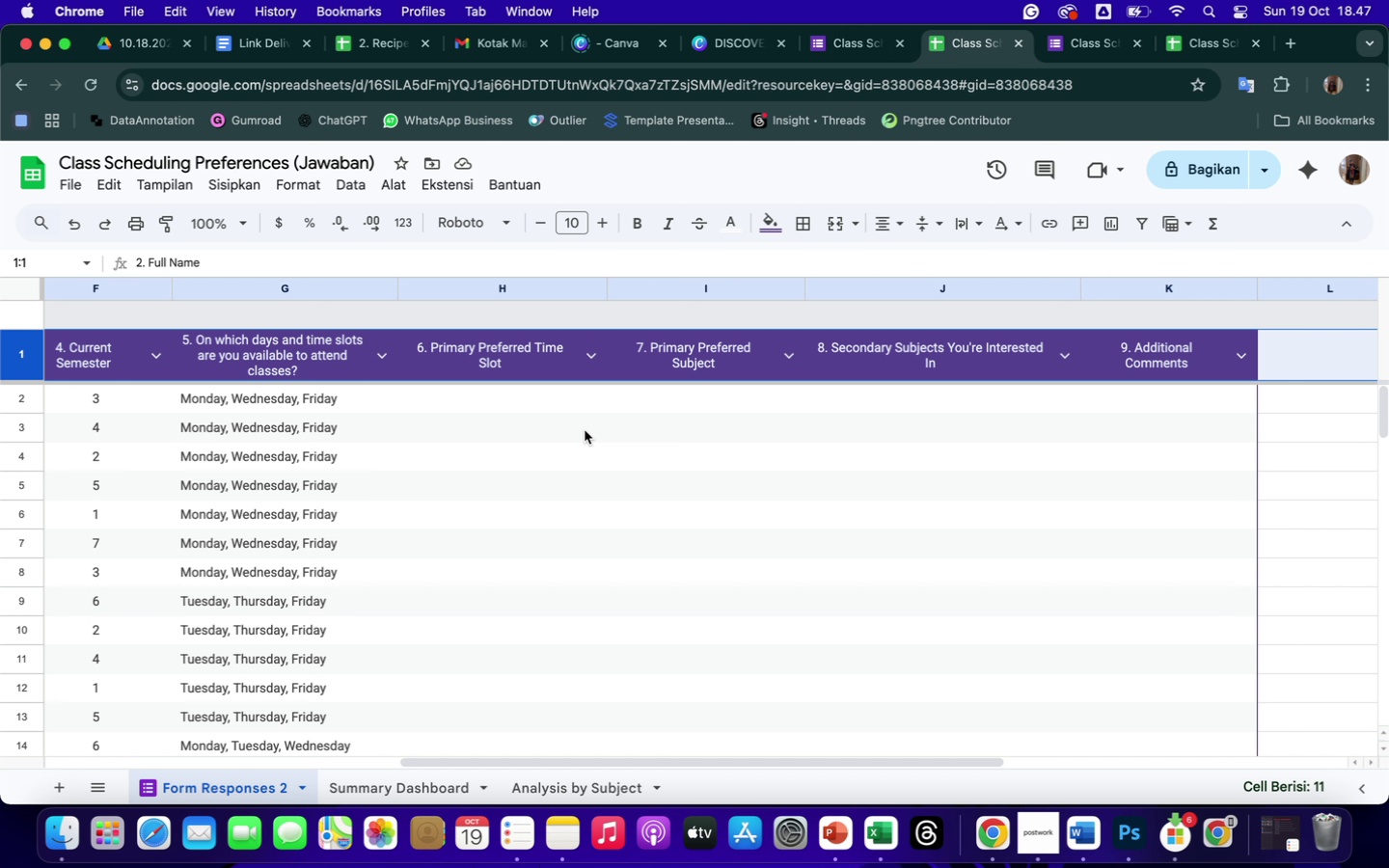 
wait(45.91)
 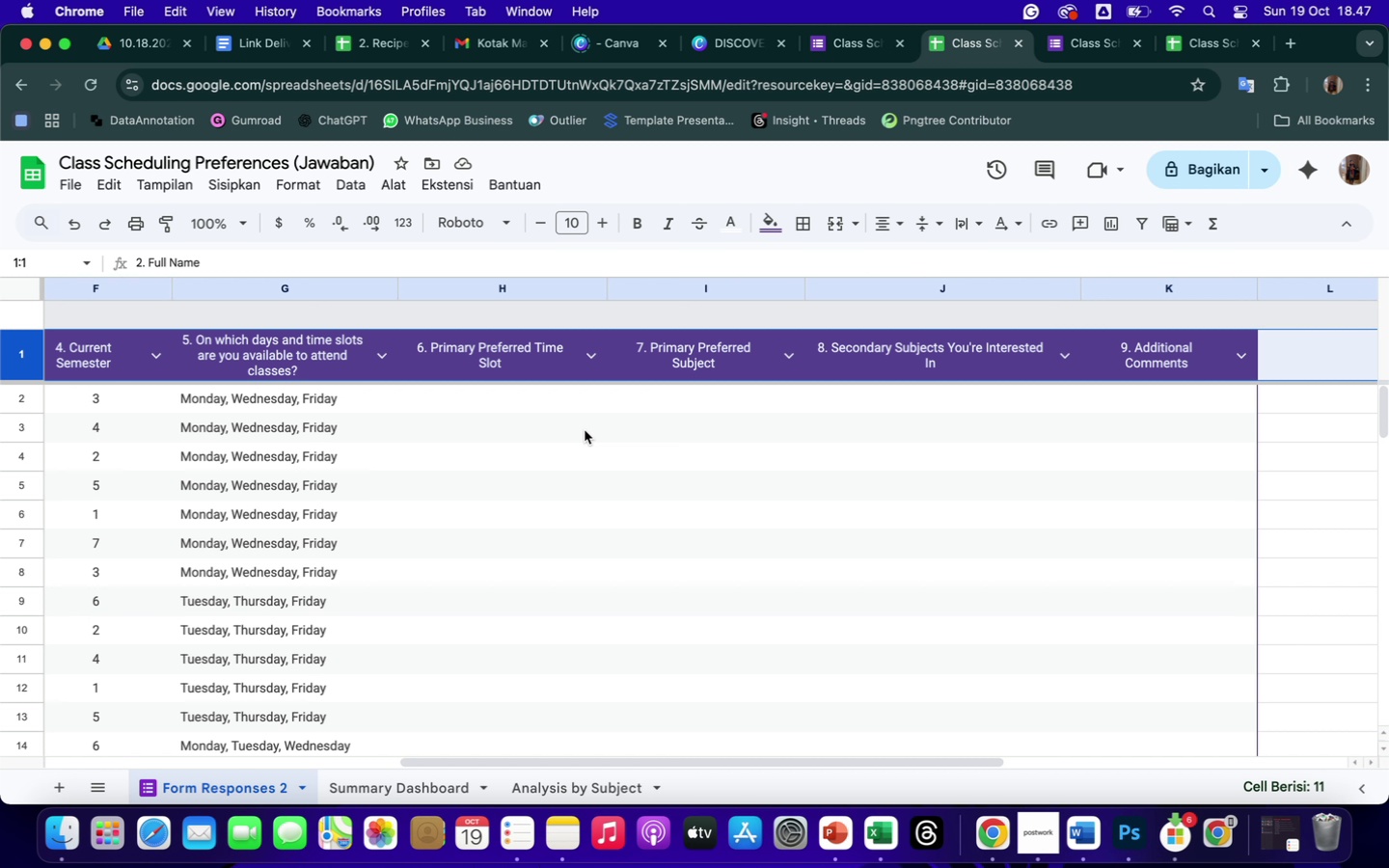 
left_click([542, 393])
 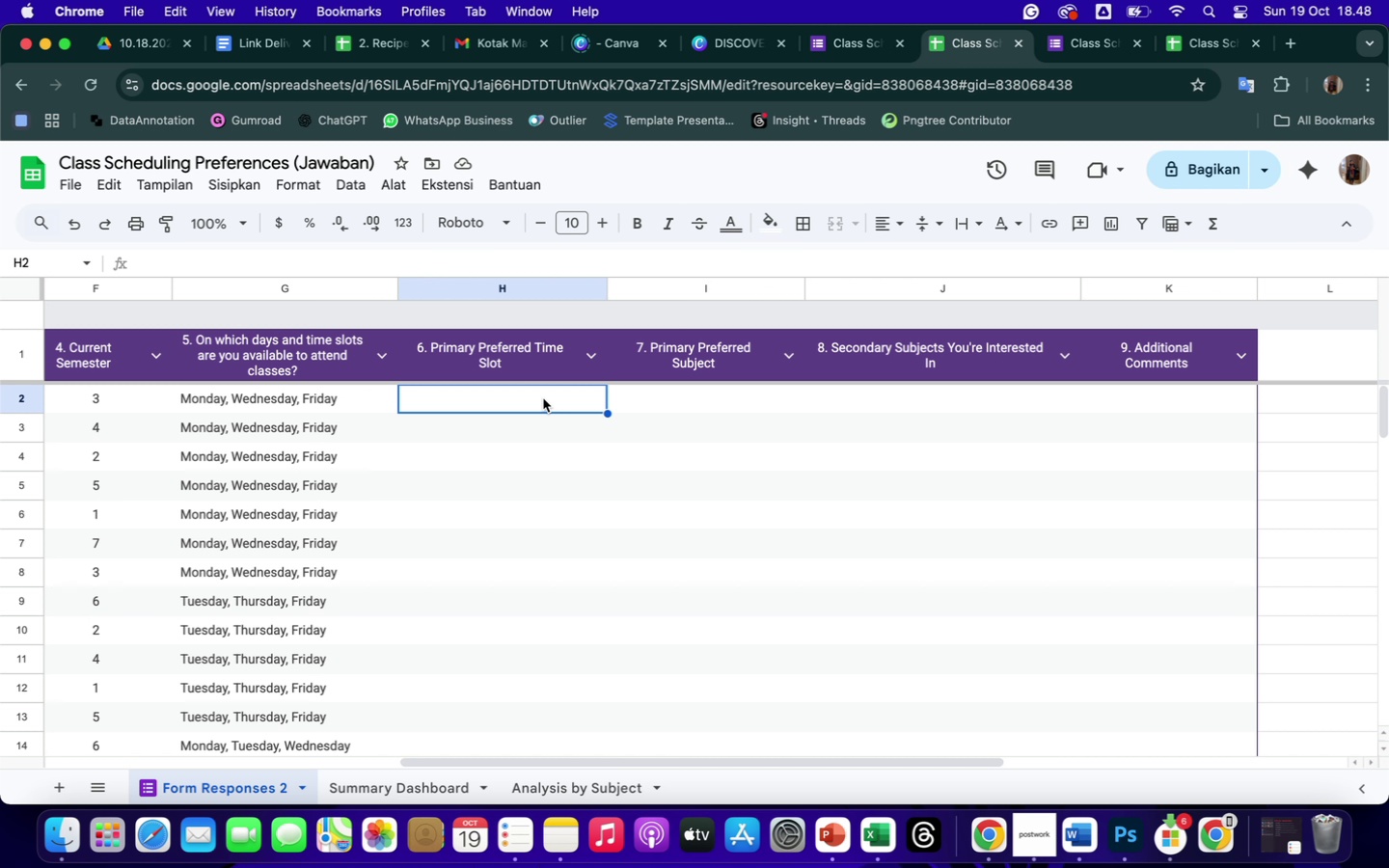 
wait(20.47)
 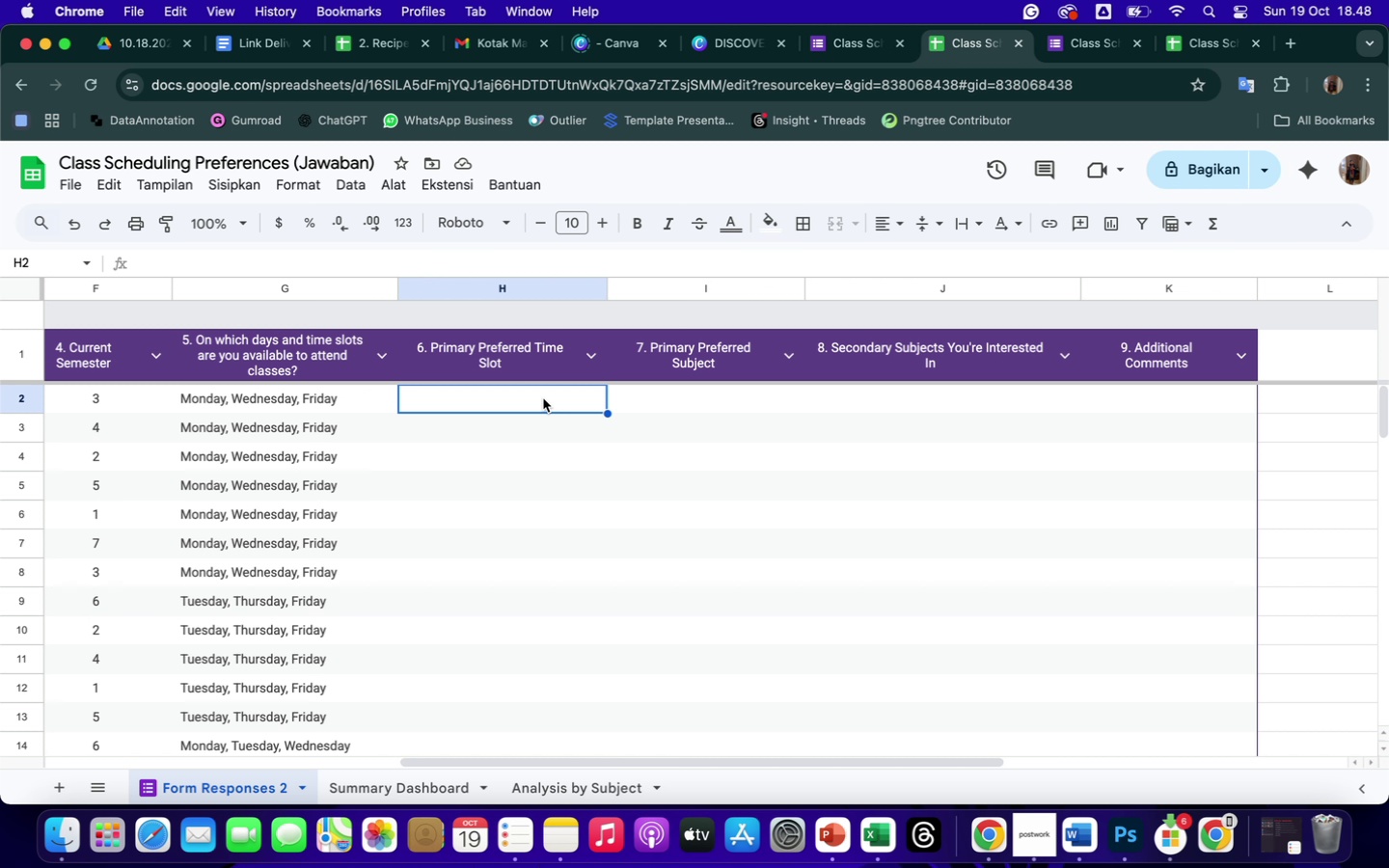 
type(Morning)
 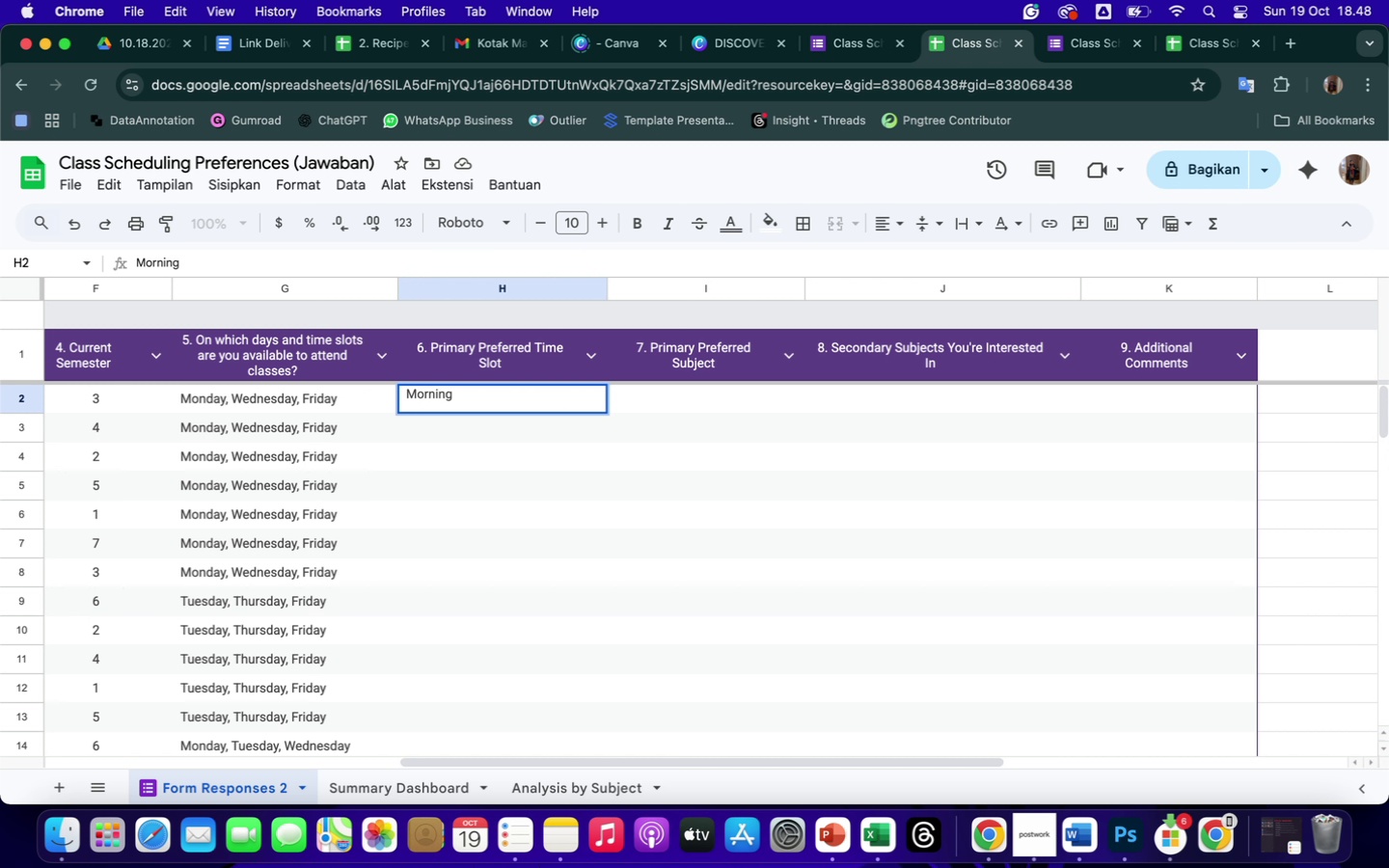 
key(Enter)
 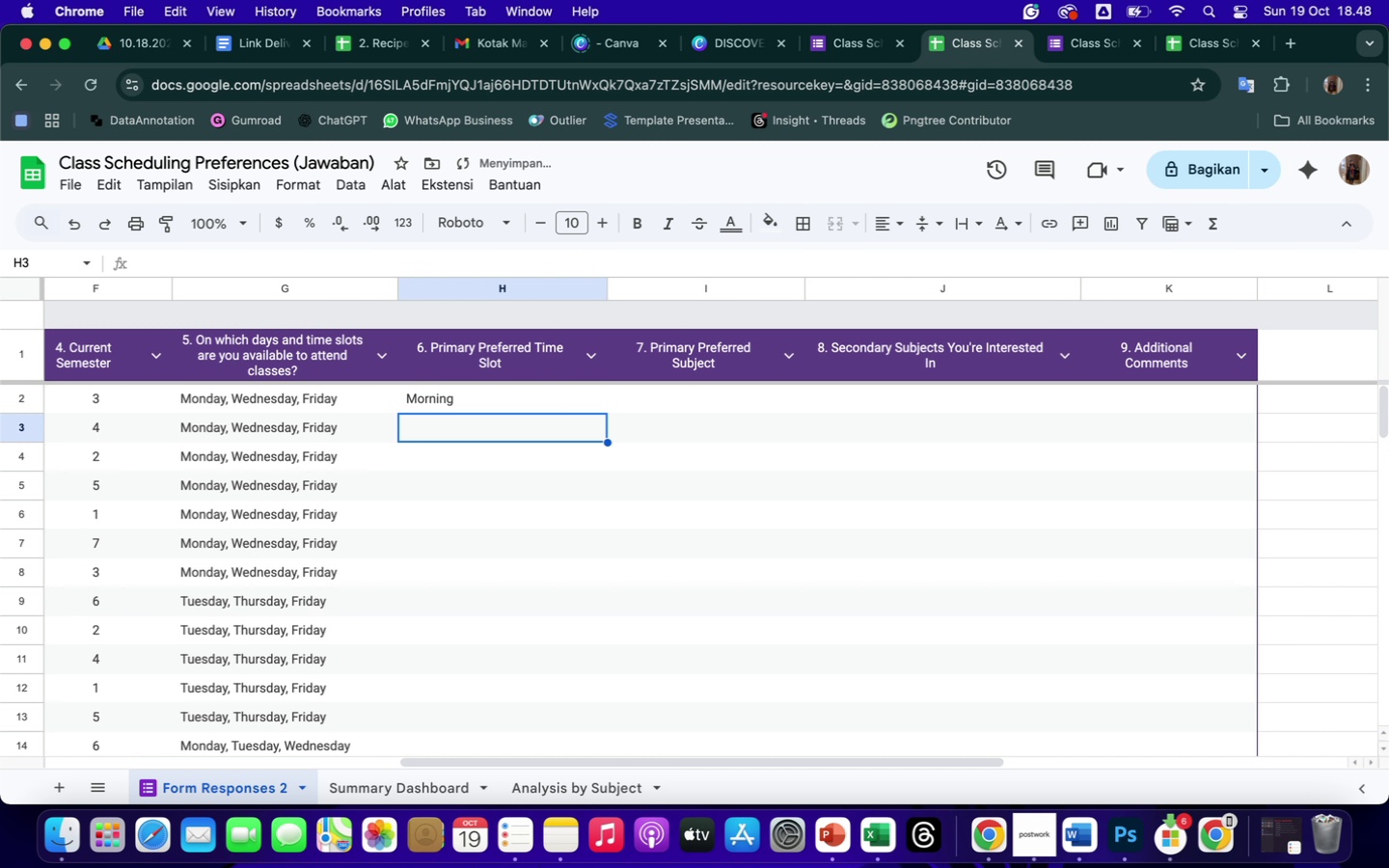 
type(Afternoon)
 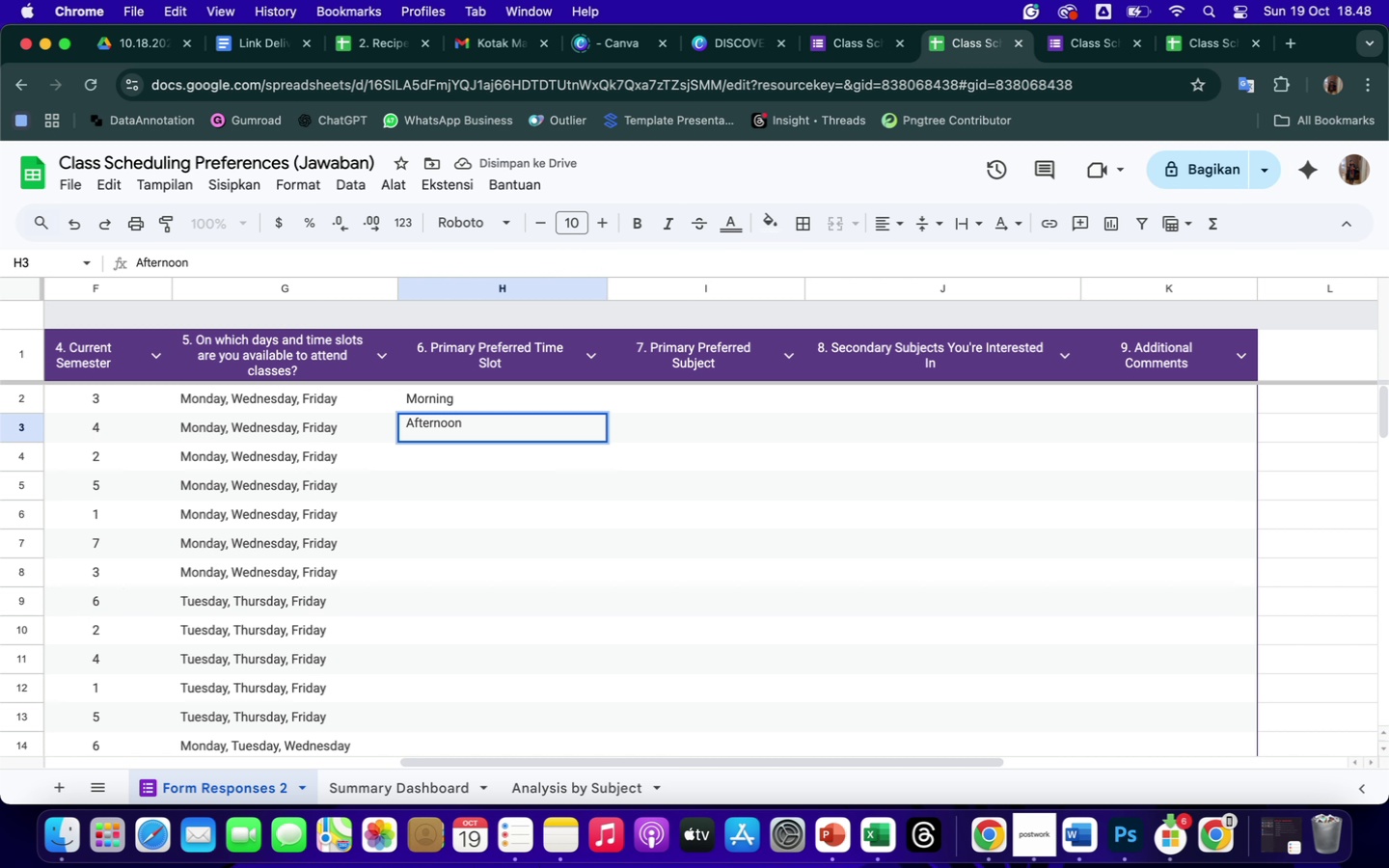 
key(Enter)
 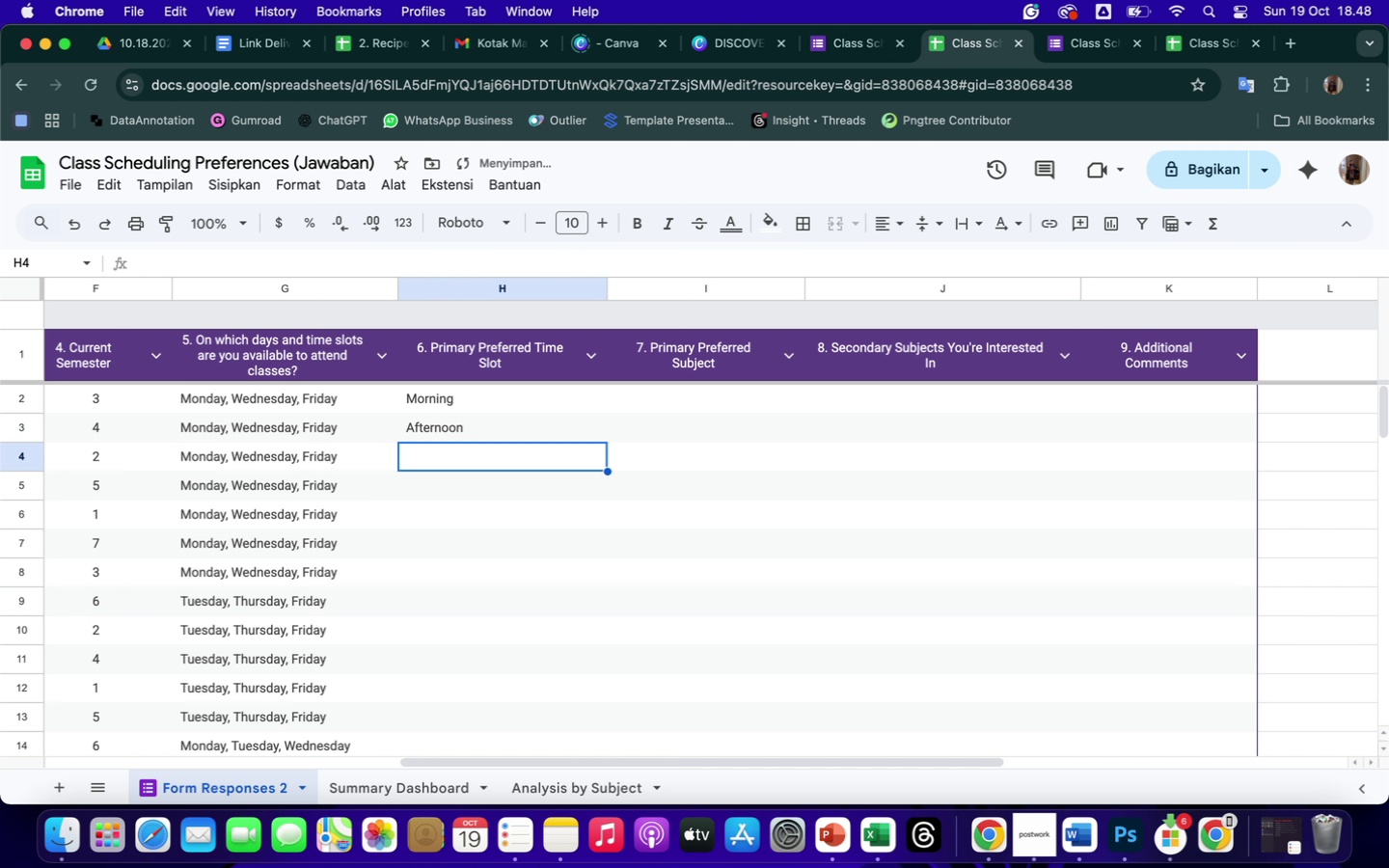 
type(Mo)
 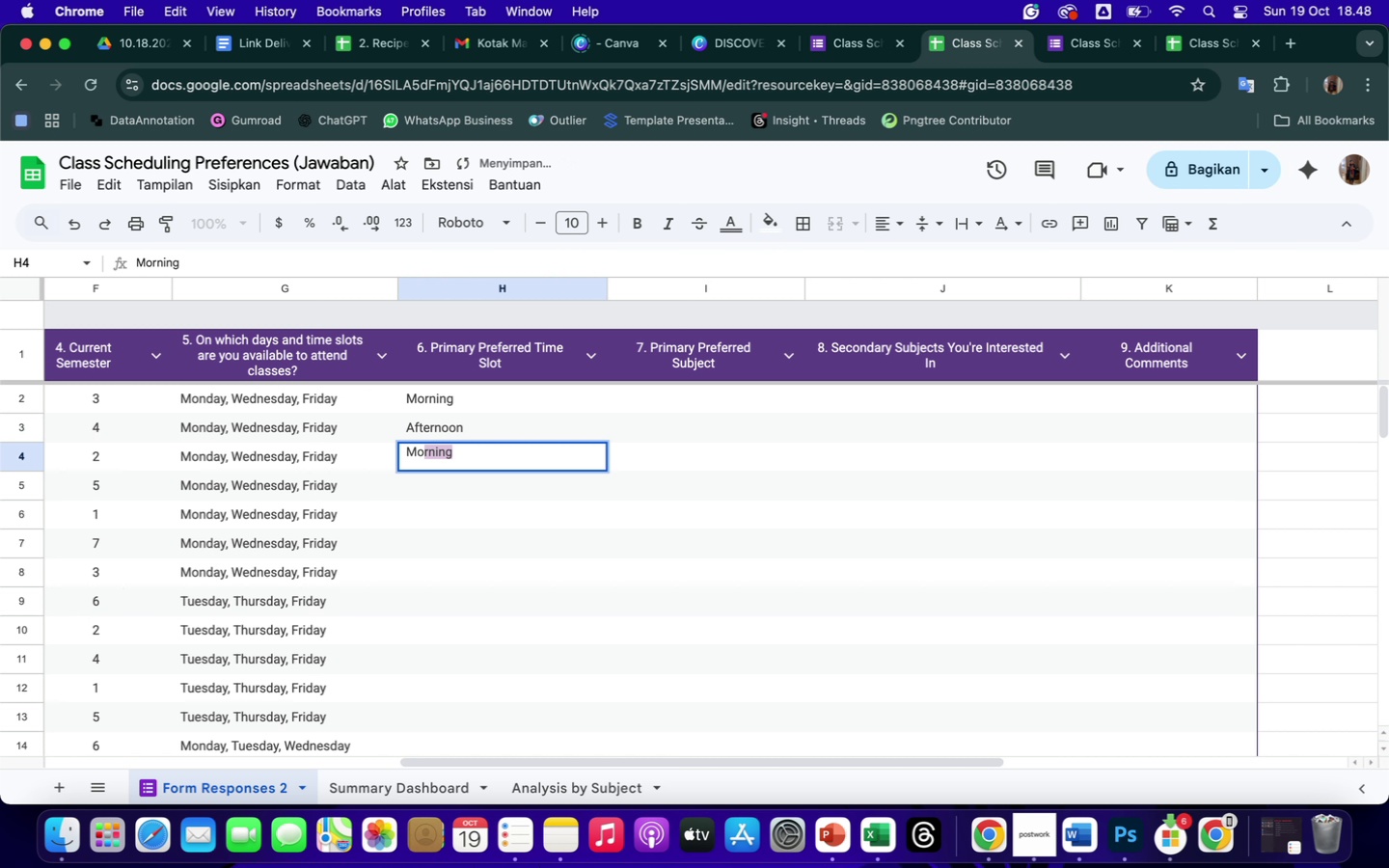 
key(Enter)
 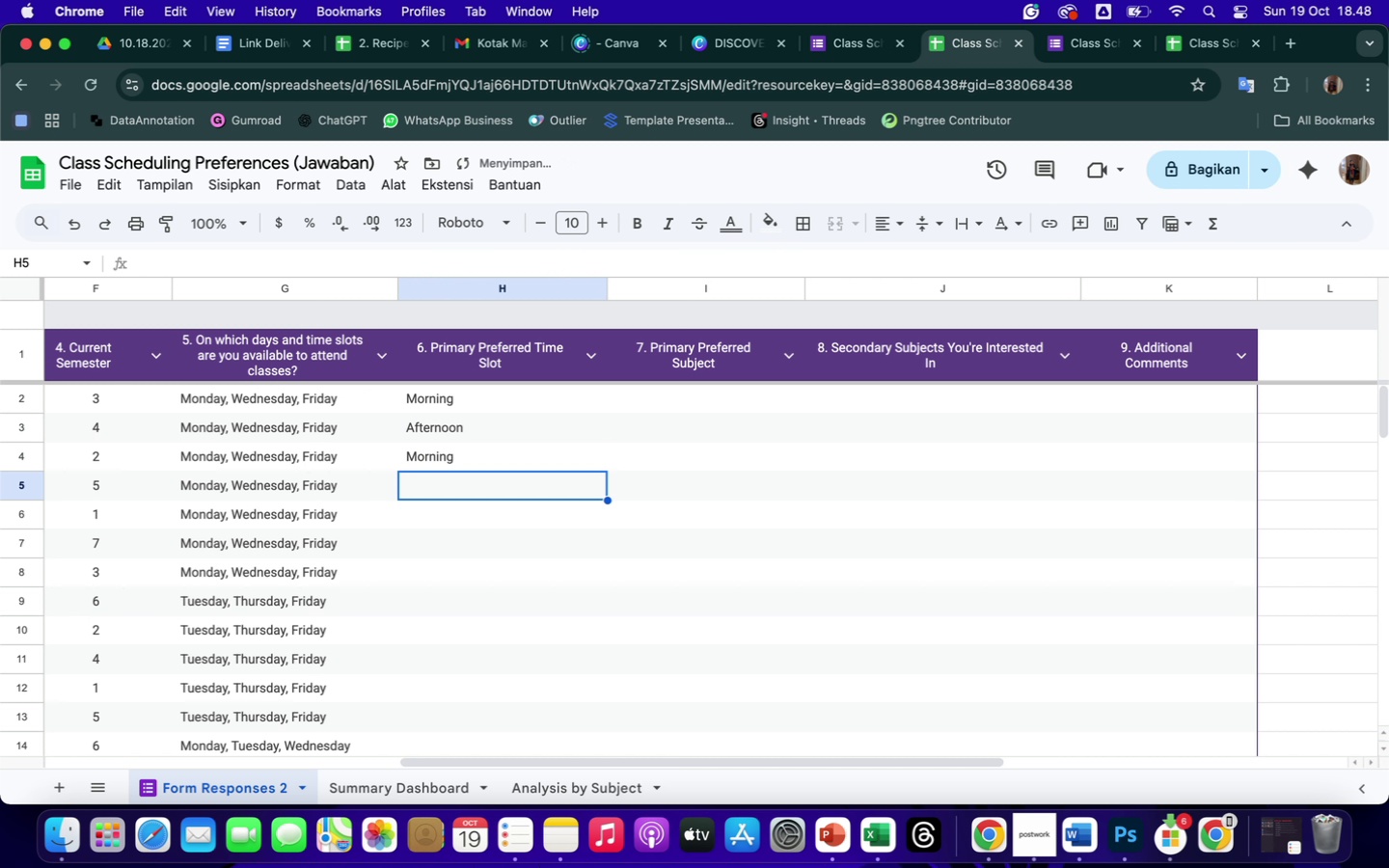 
key(Shift+A)
 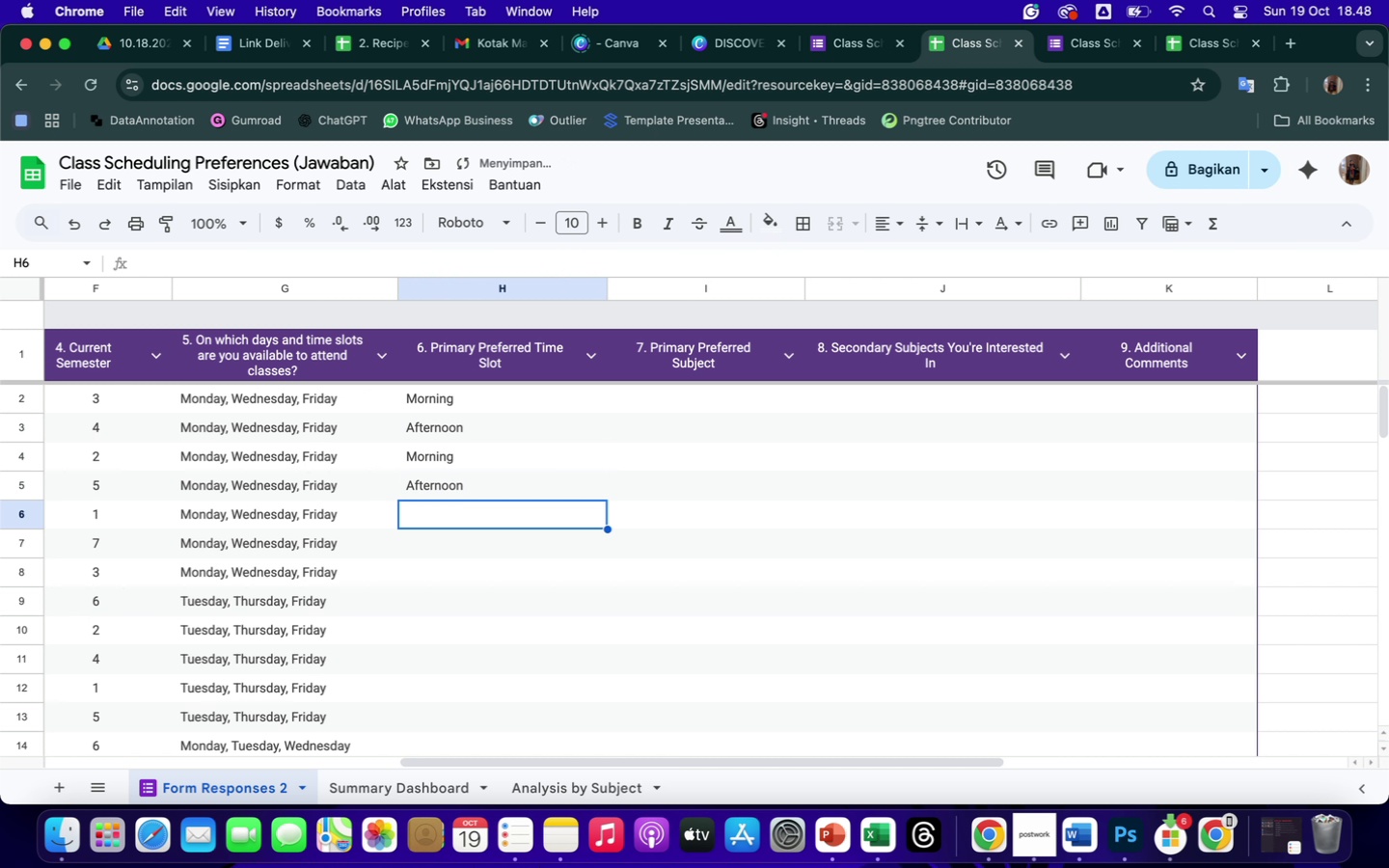 
key(Enter)
 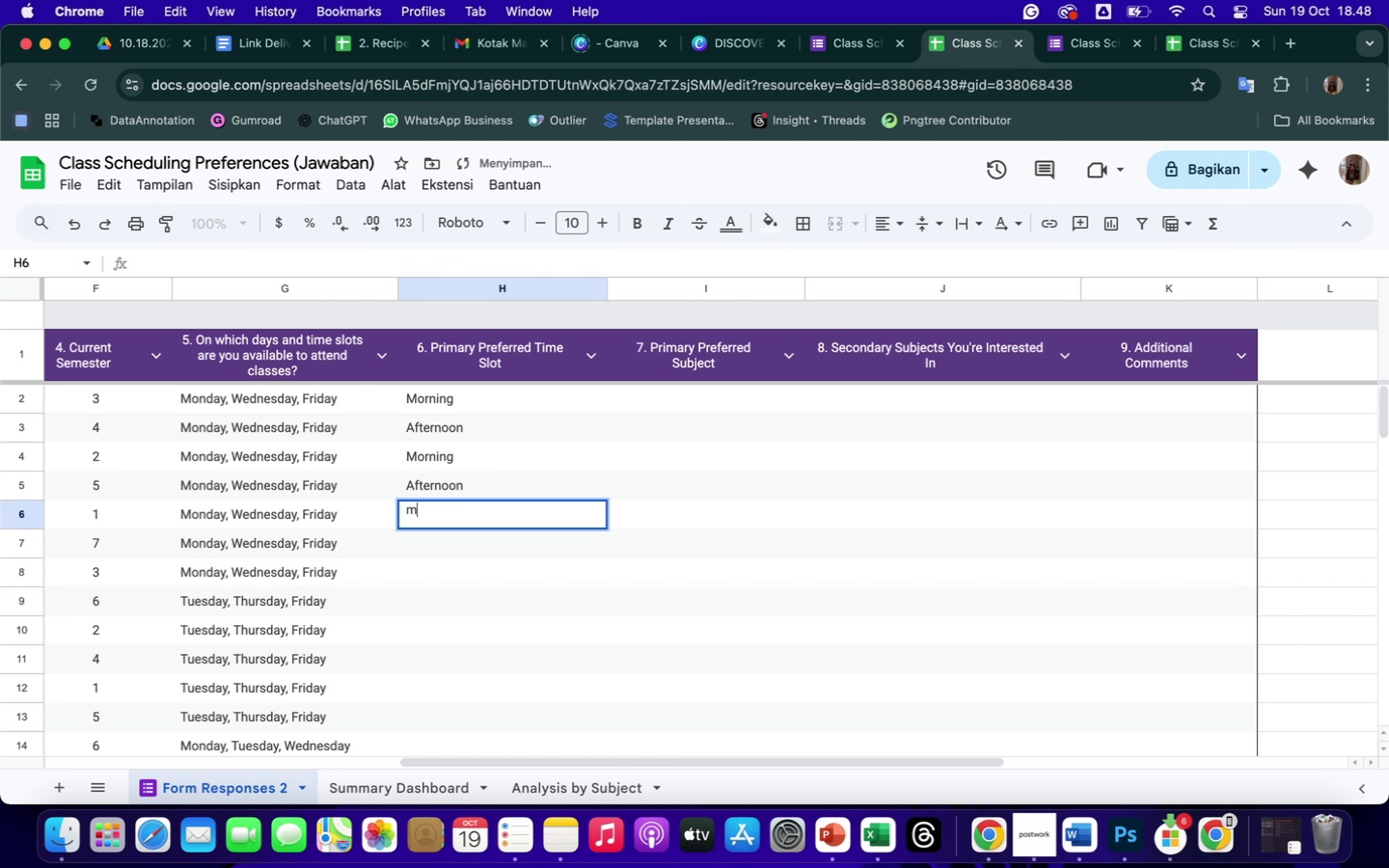 
key(M)
 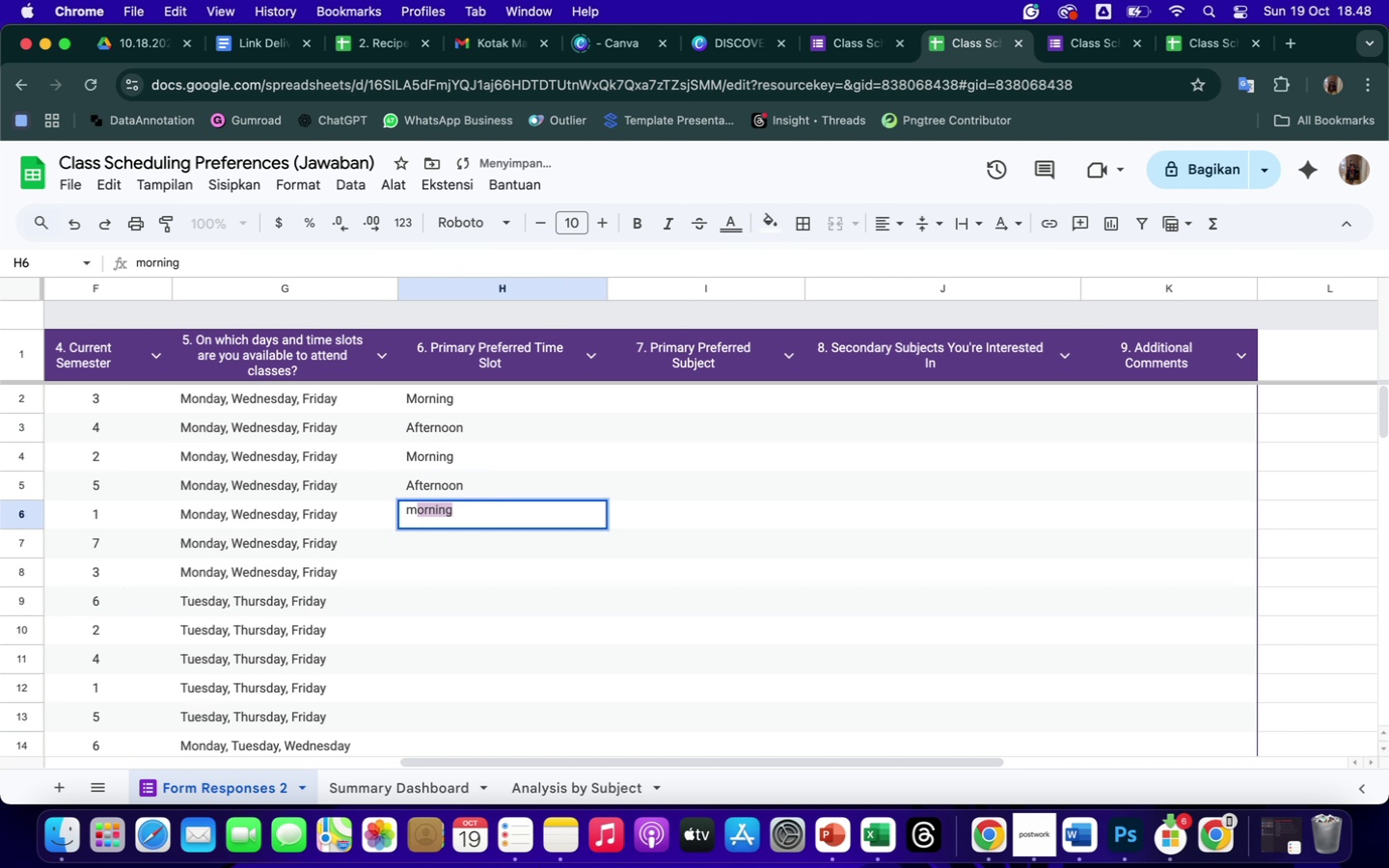 
key(Enter)
 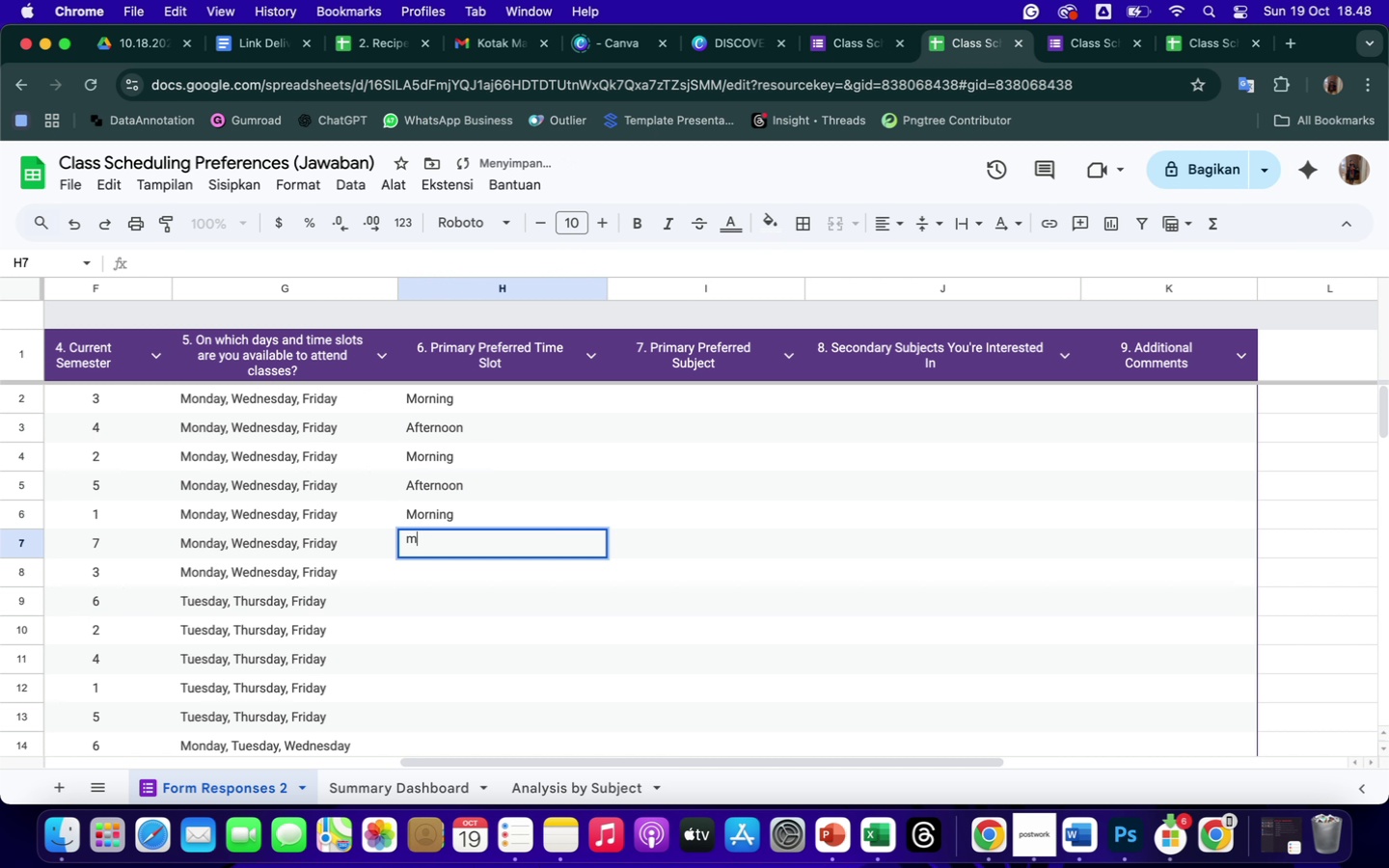 
key(M)
 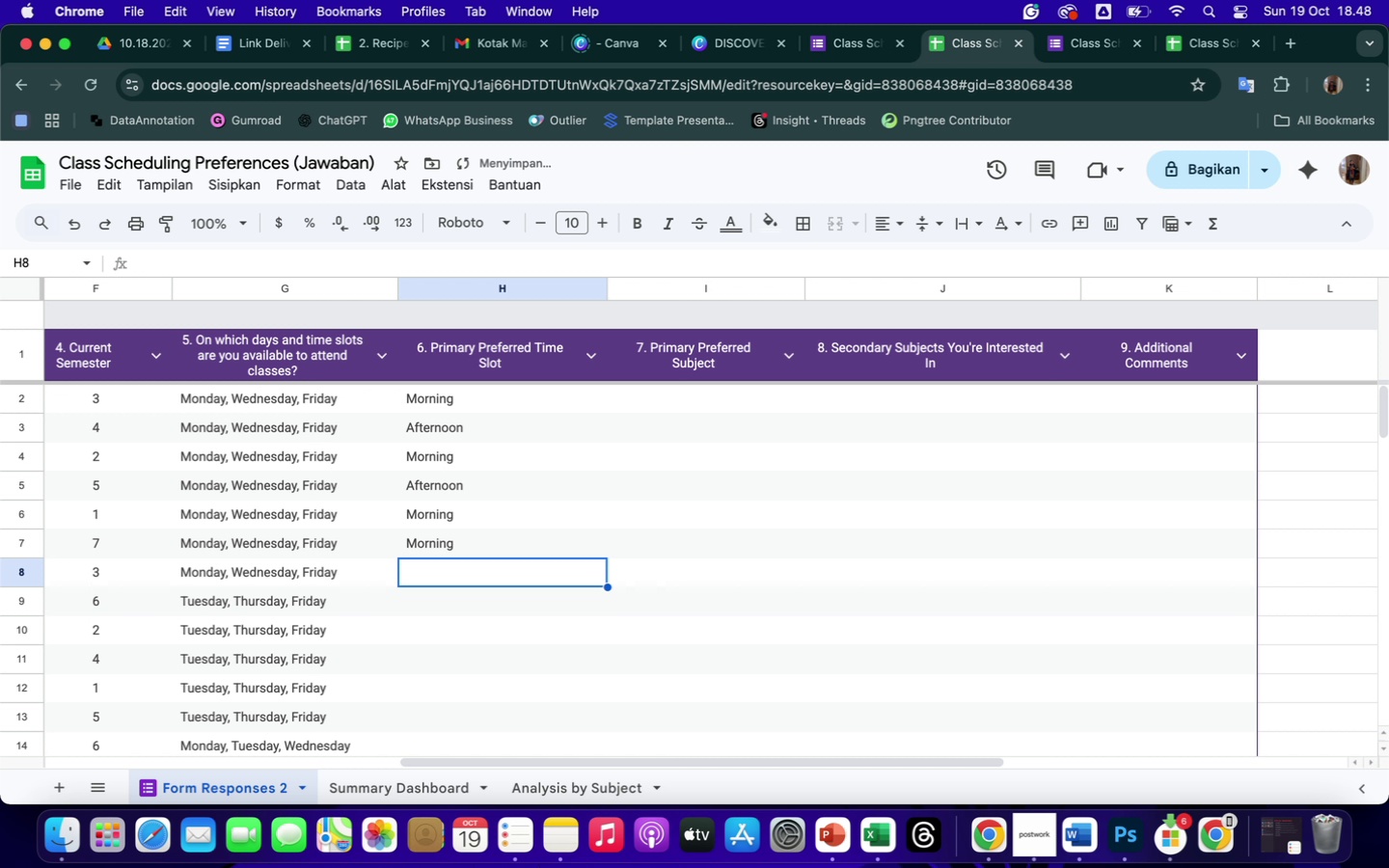 
key(Enter)
 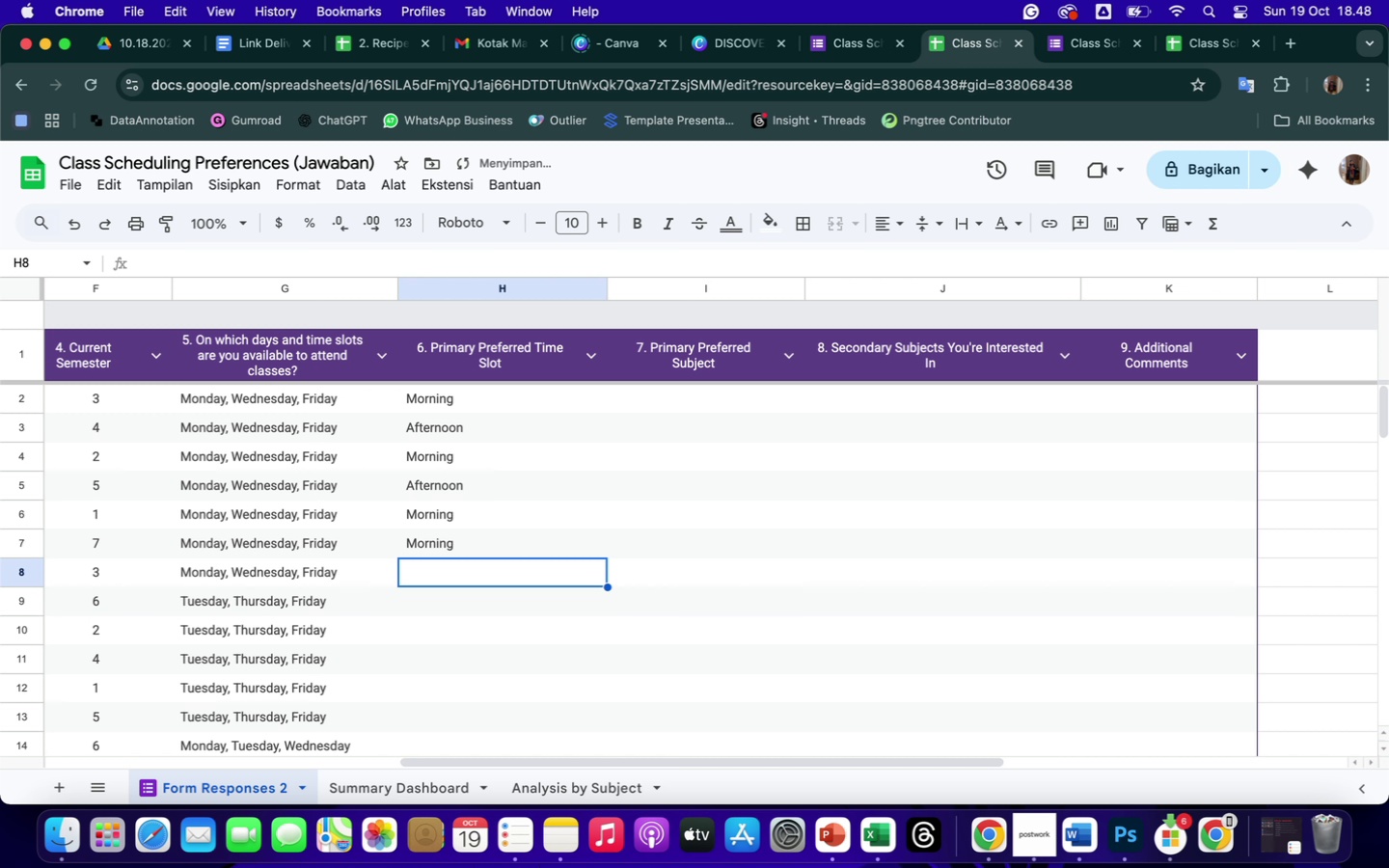 
type(af)
 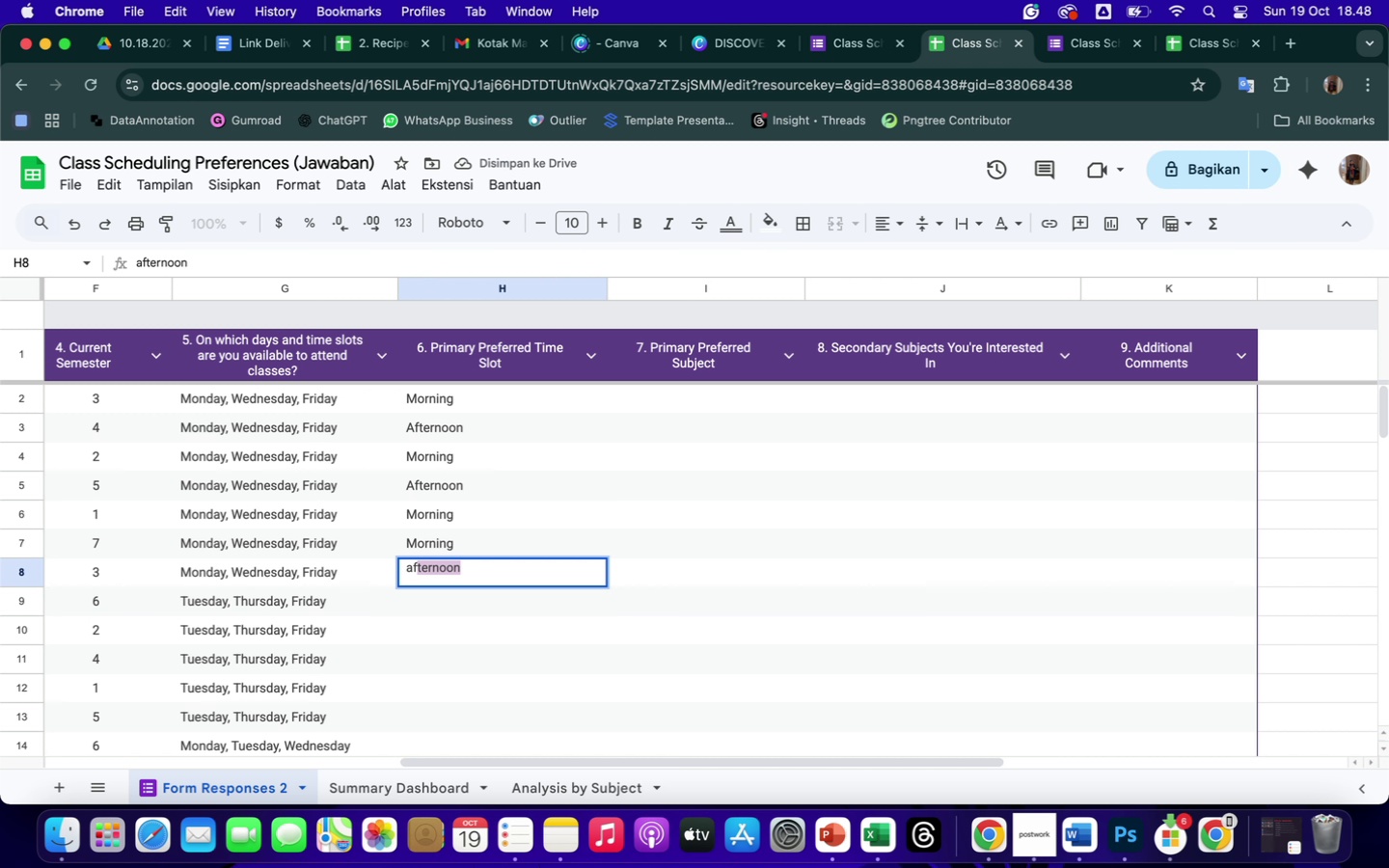 
key(Enter)
 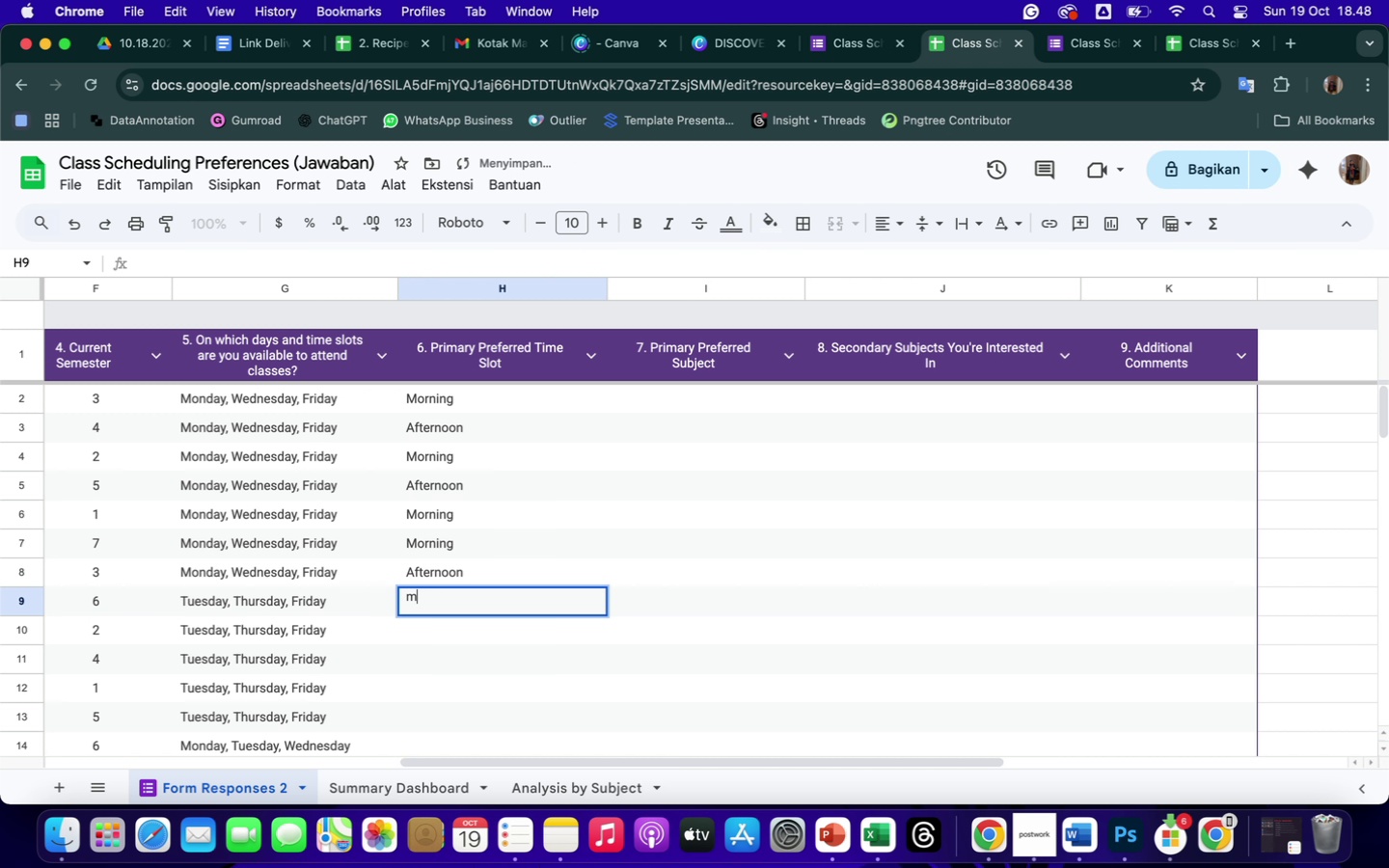 
type(mo)
 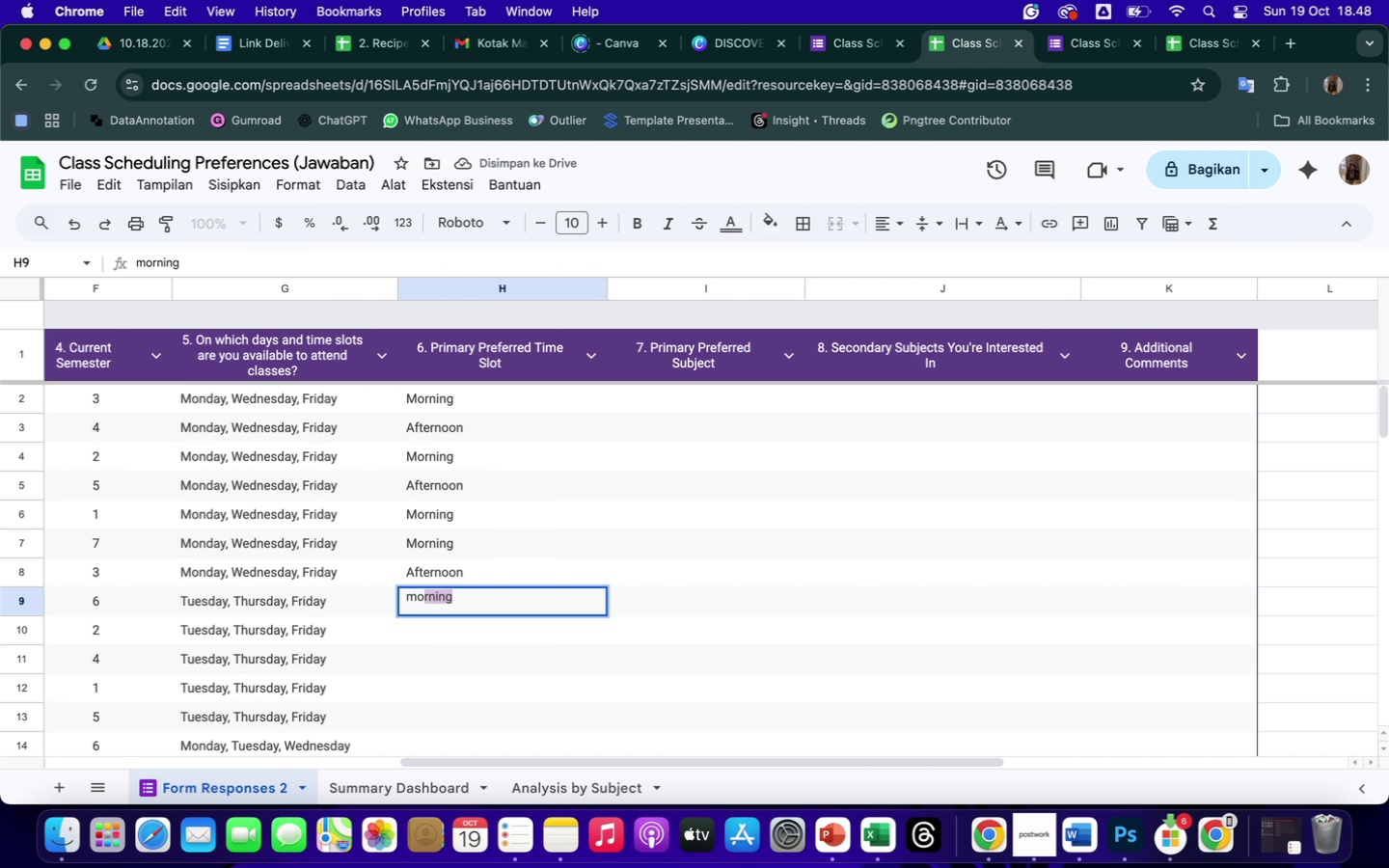 
key(Enter)
 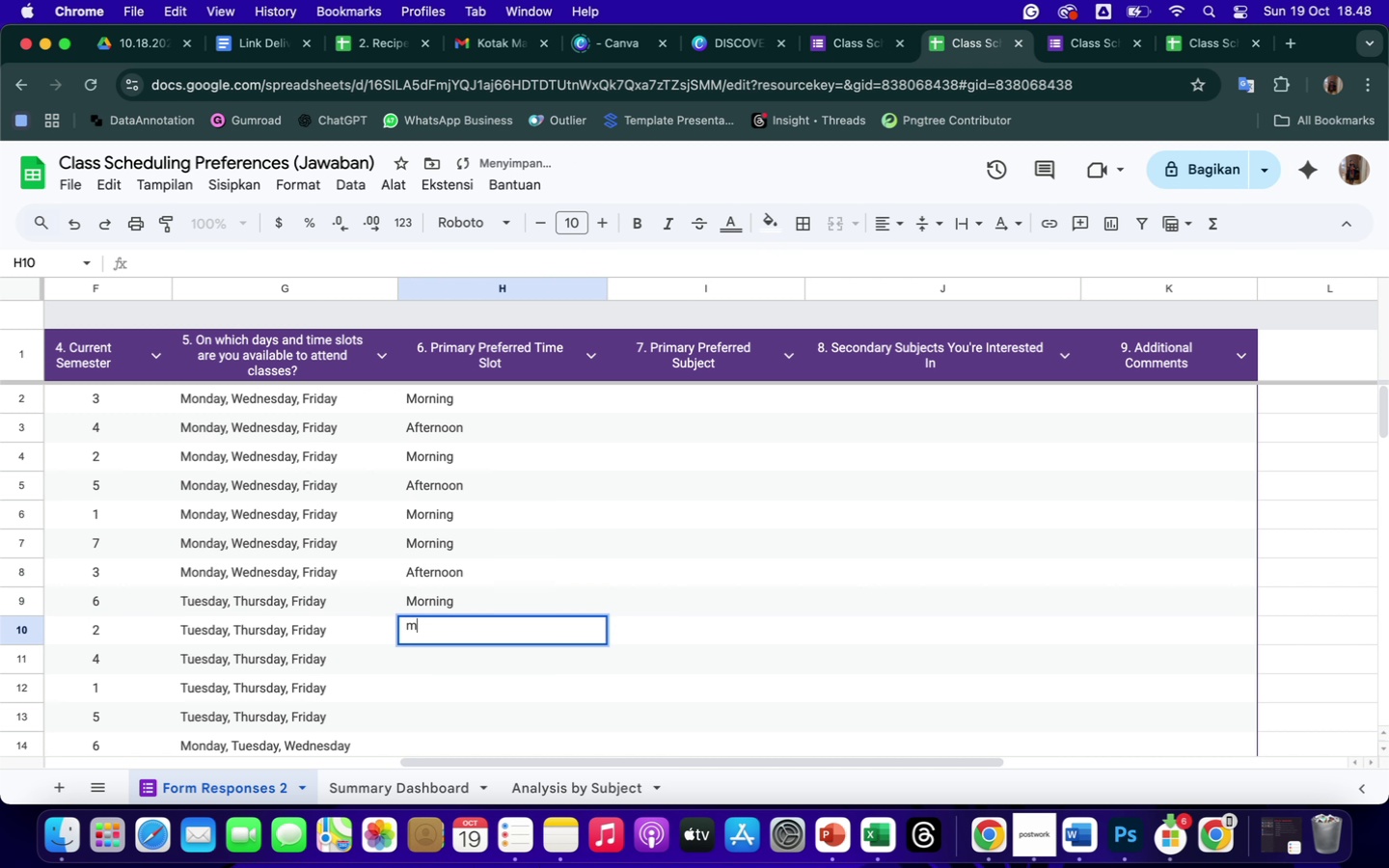 
key(M)
 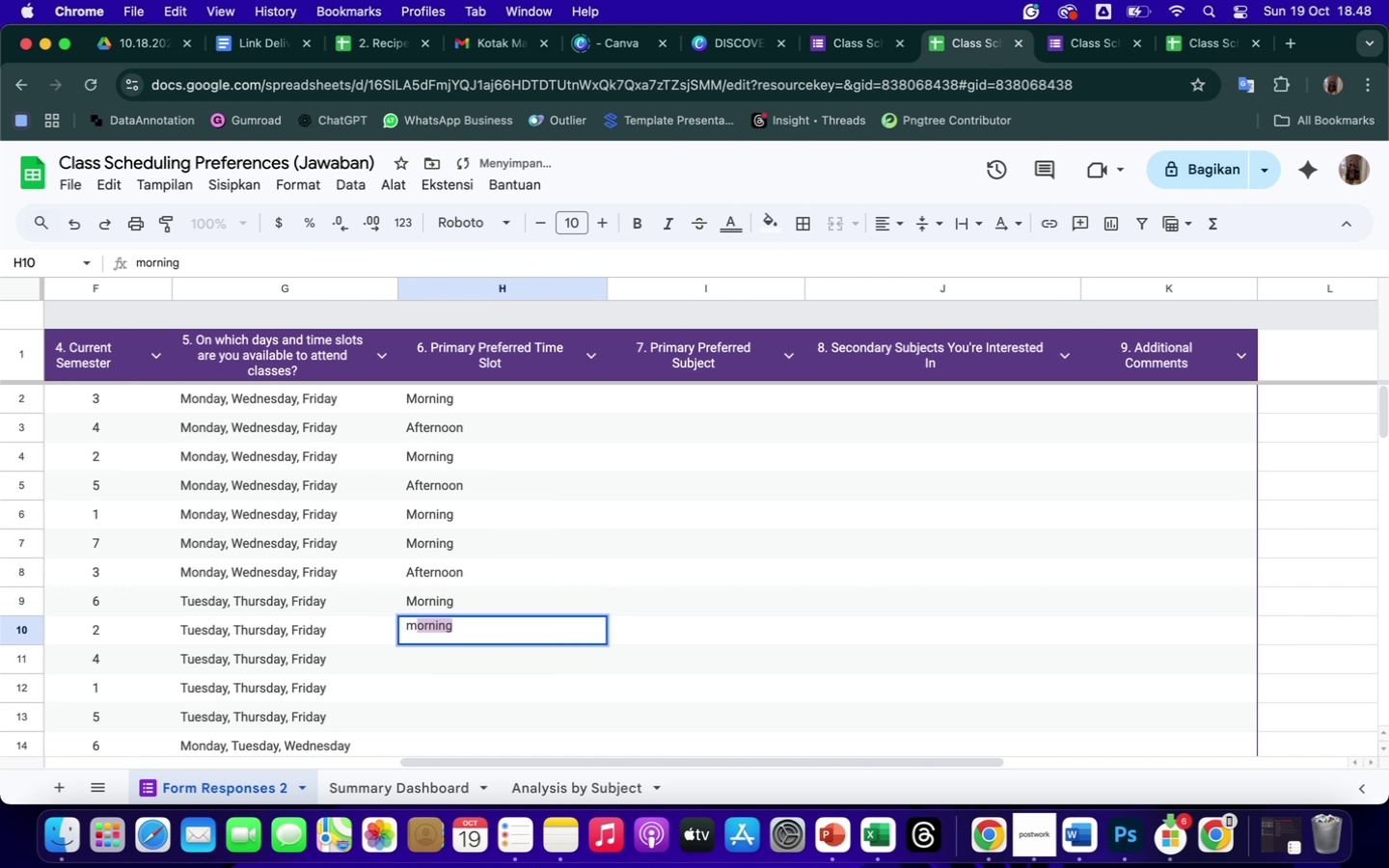 
key(Enter)
 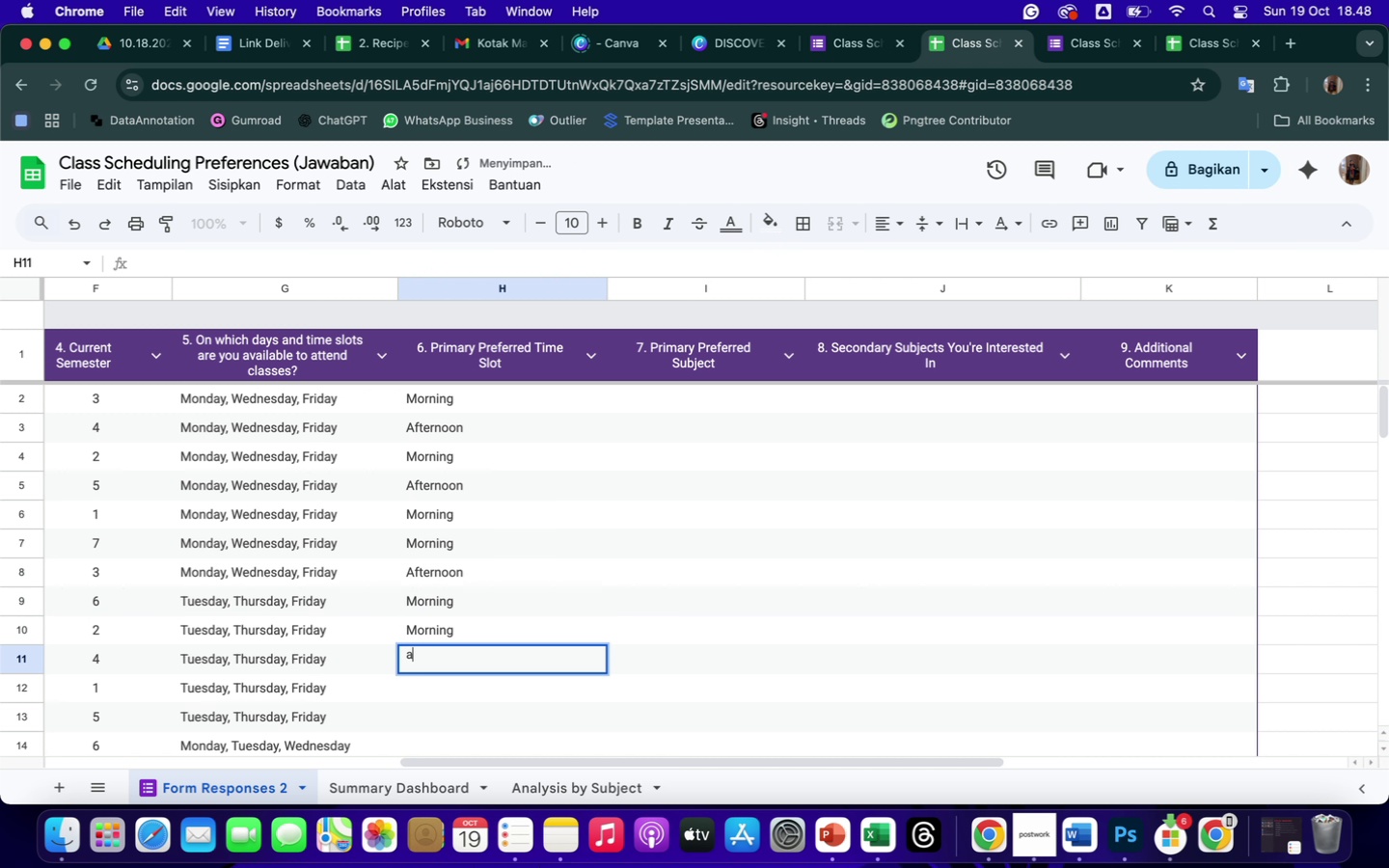 
type(af)
 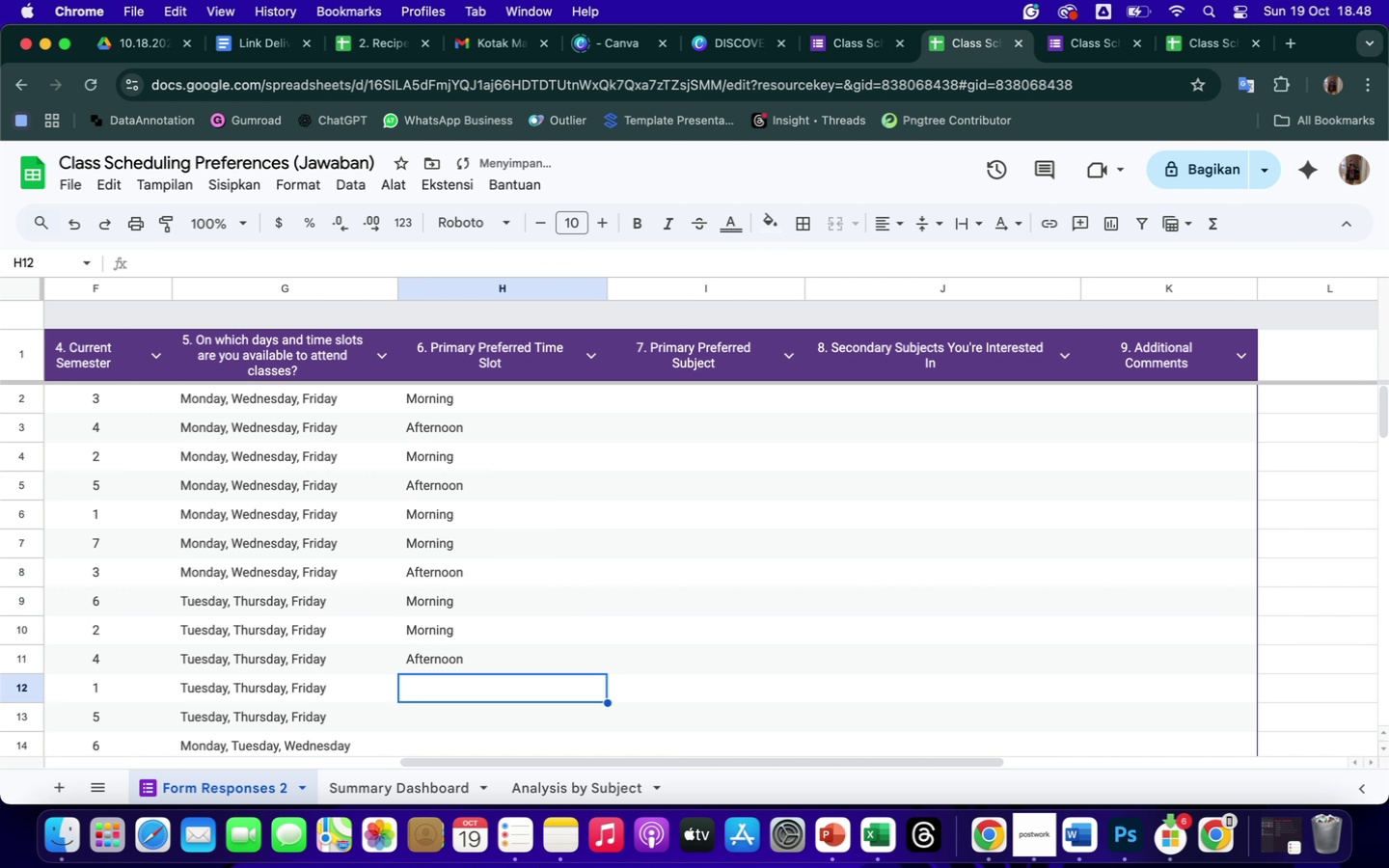 
key(Enter)
 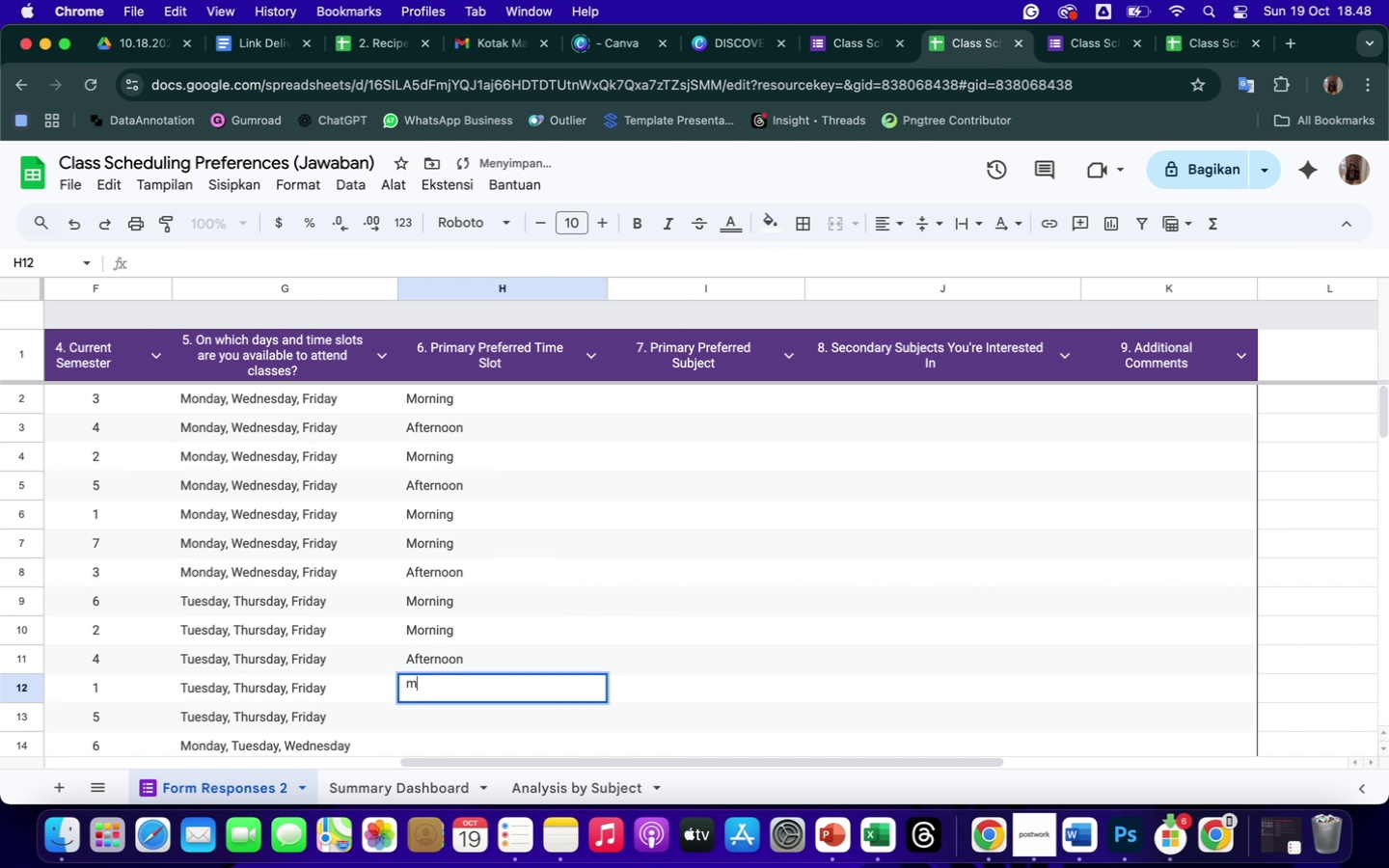 
key(M)
 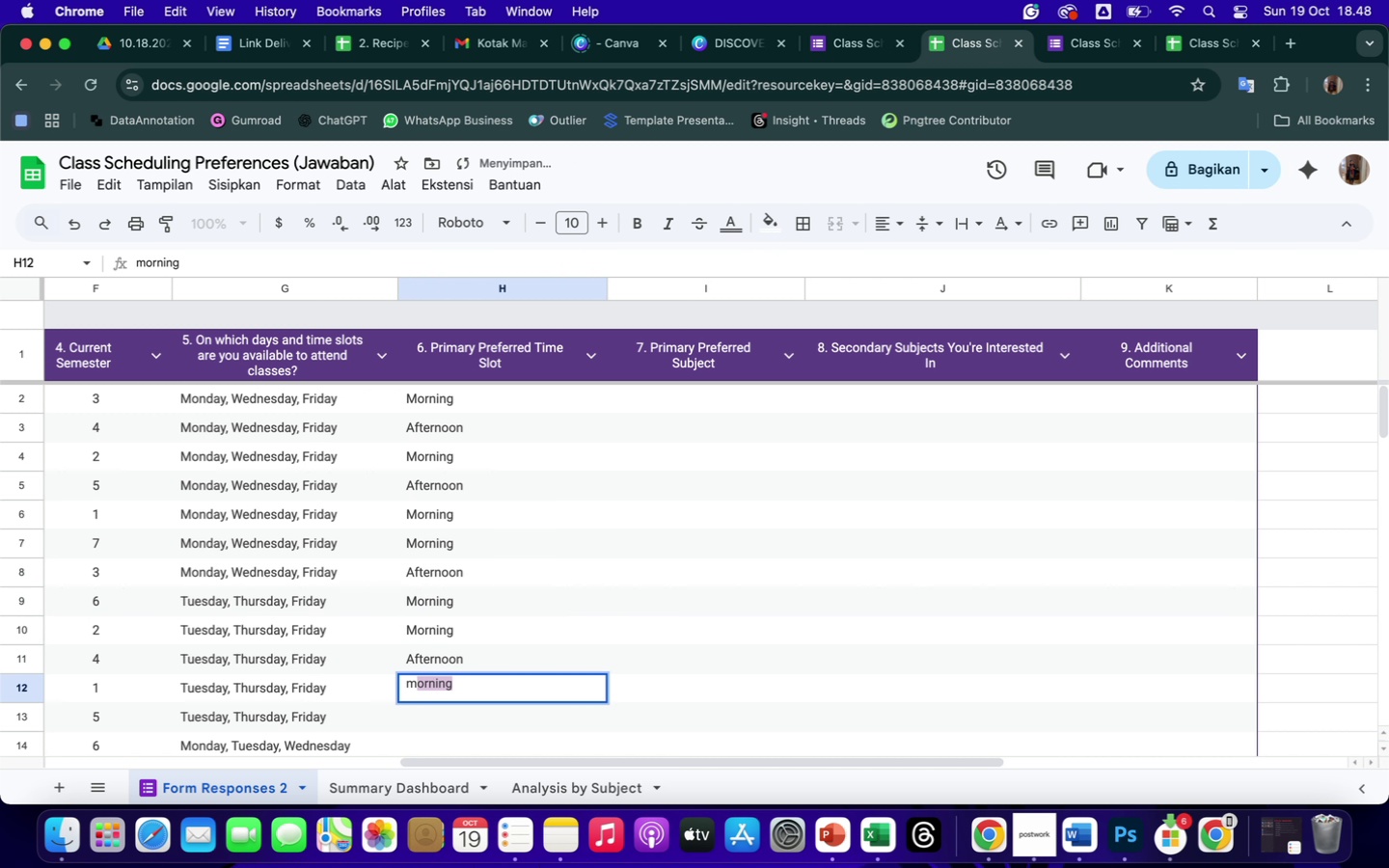 
key(Enter)
 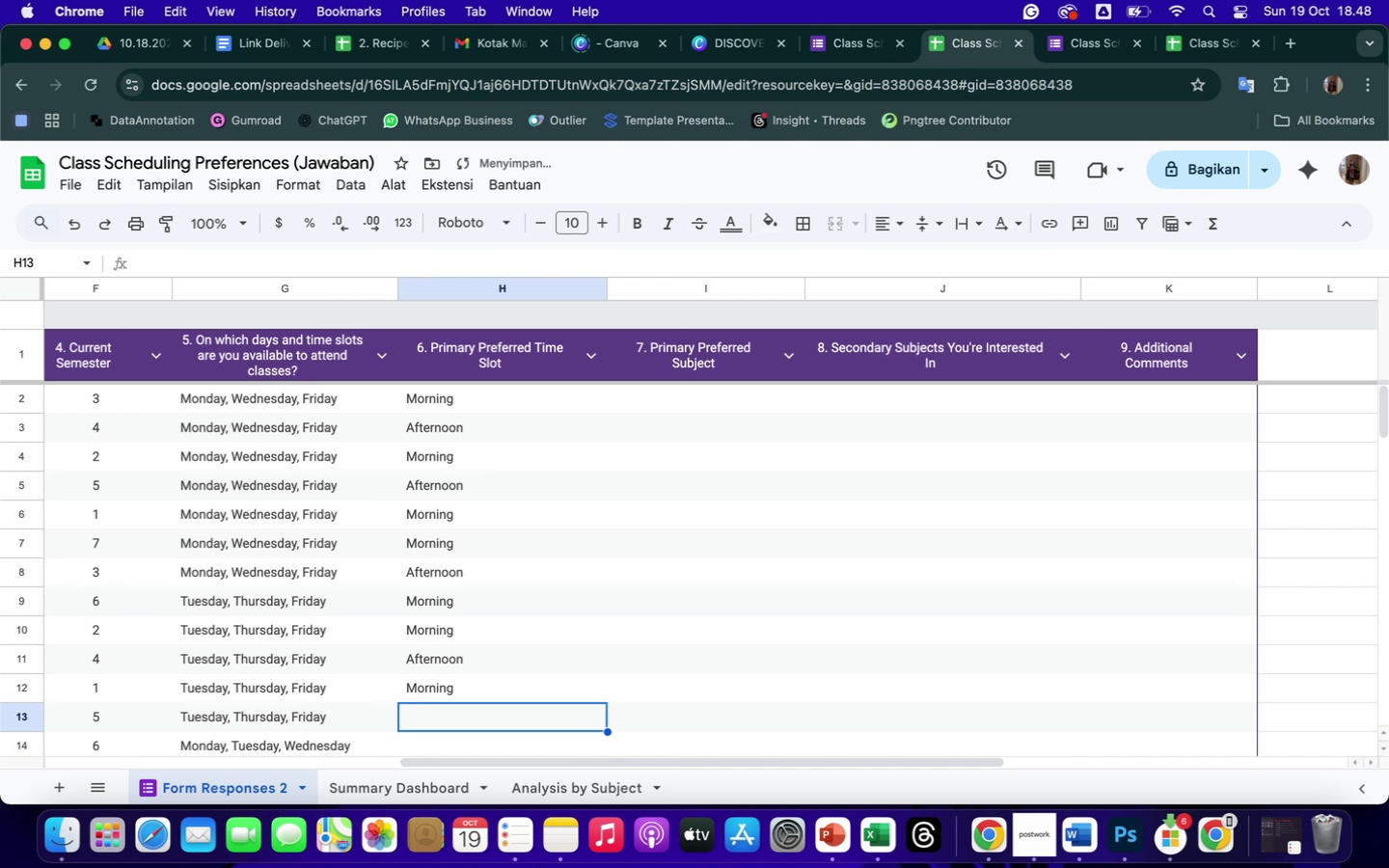 
type(af)
 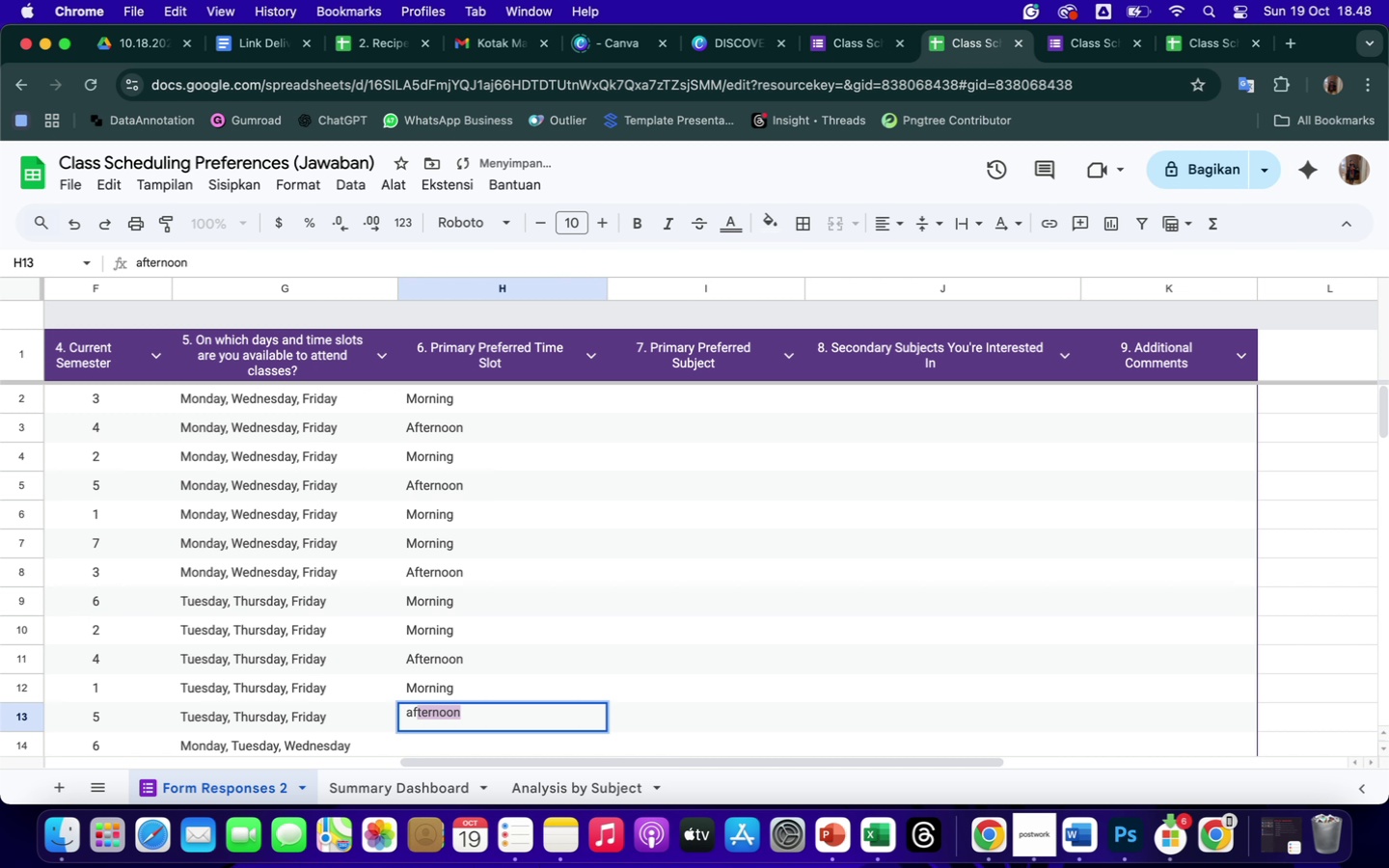 
key(Enter)
 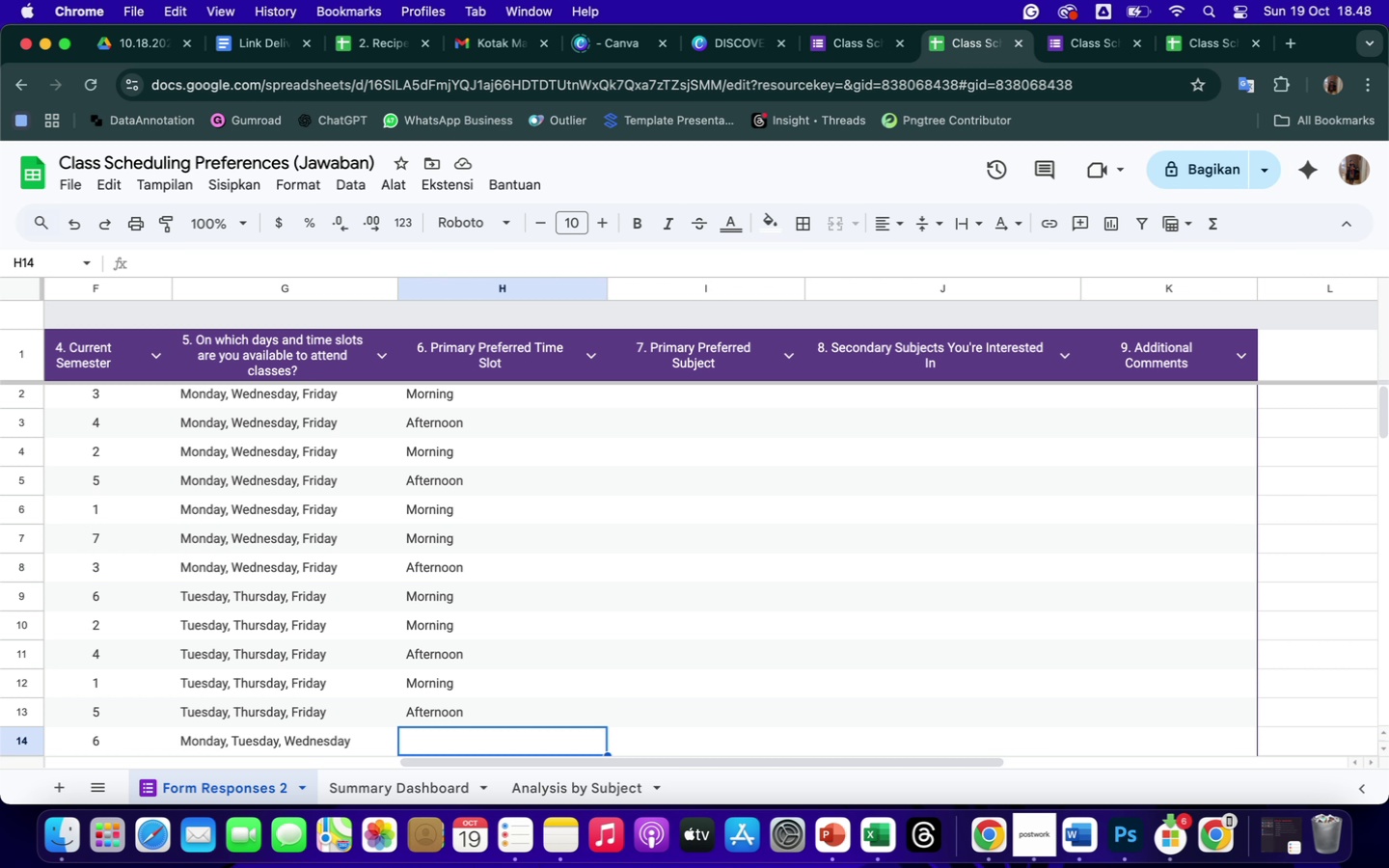 
wait(15.48)
 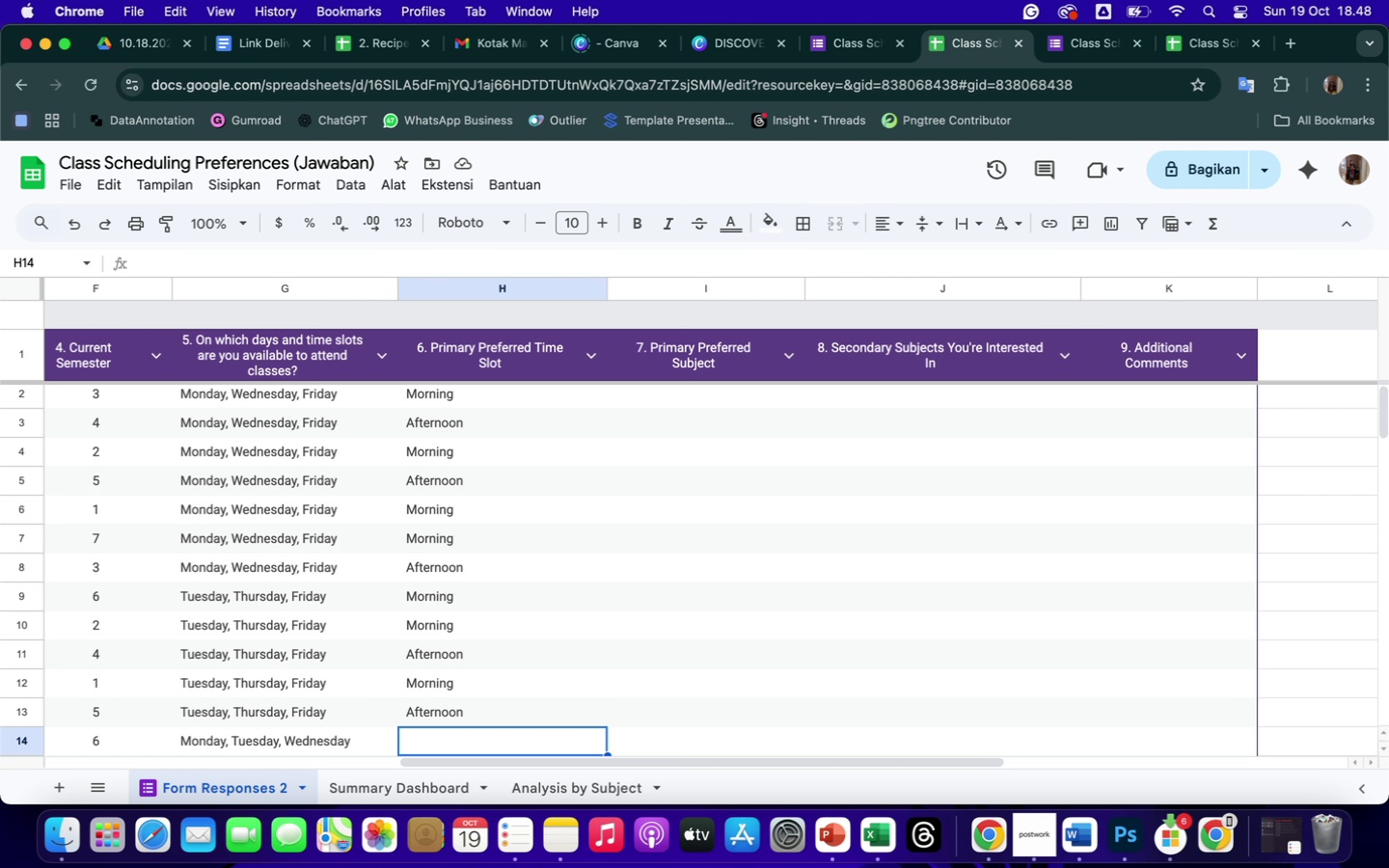 
left_click([436, 540])
 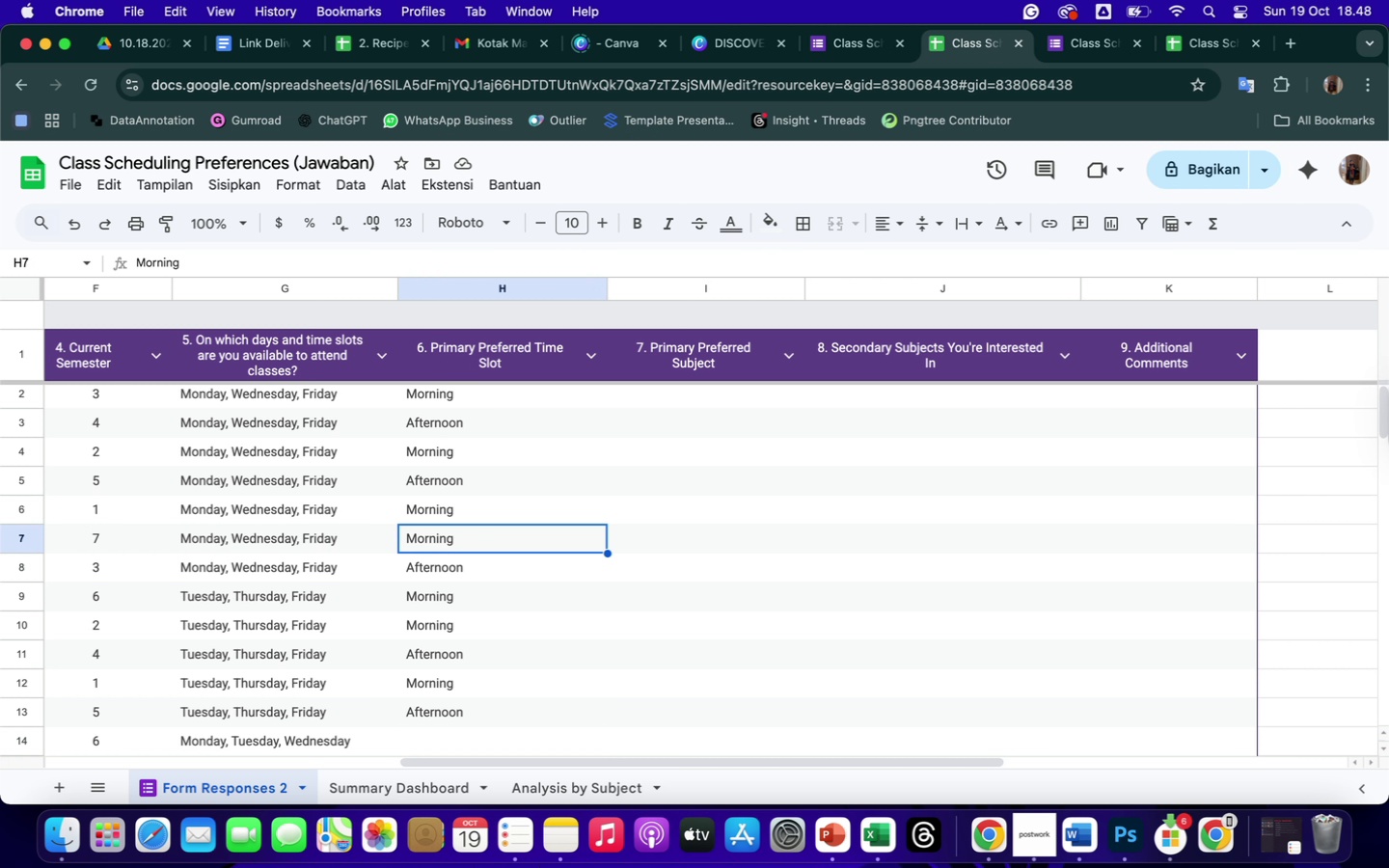 
type(e)
key(Backspace)
type(Evening)
 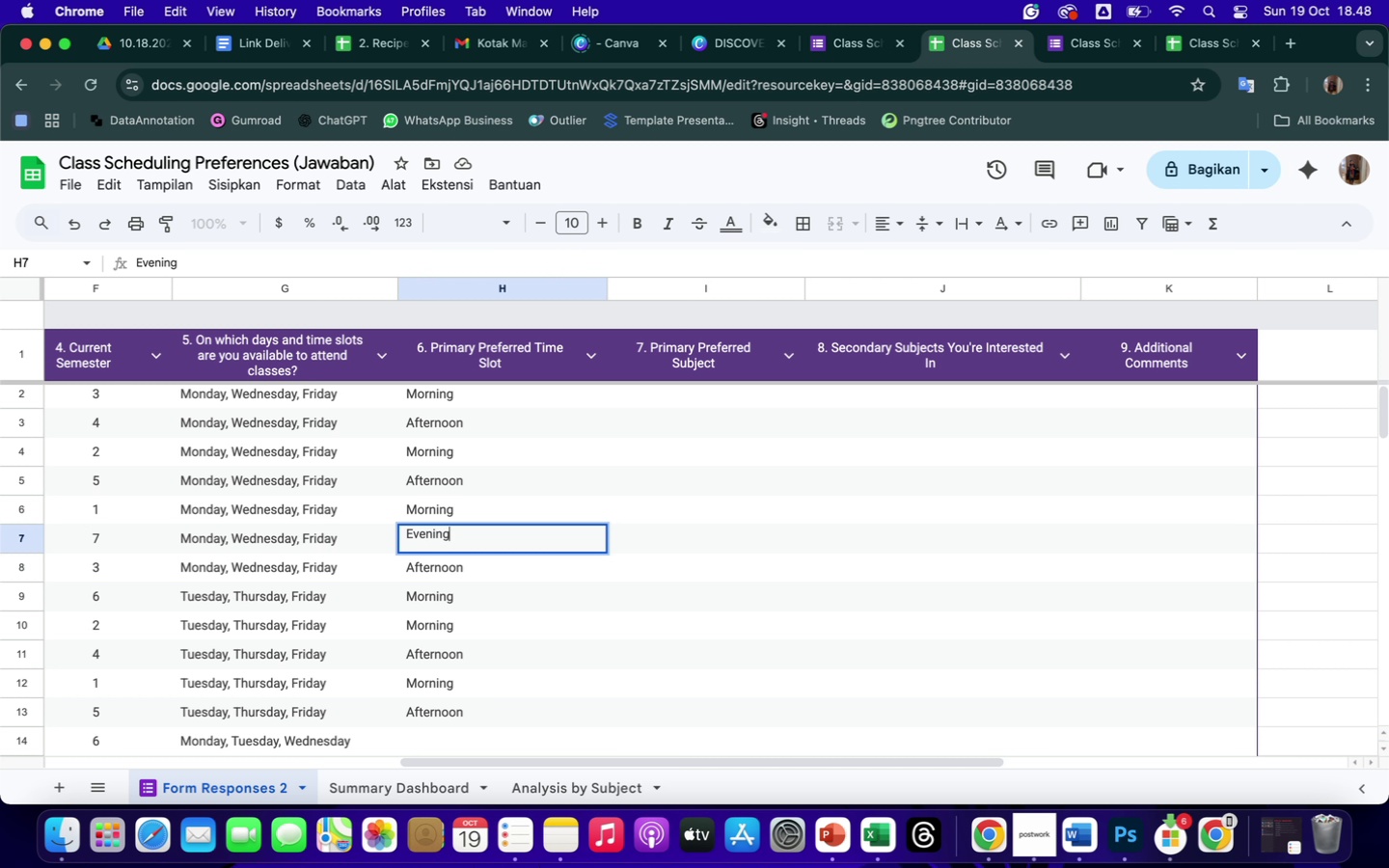 
key(Enter)
 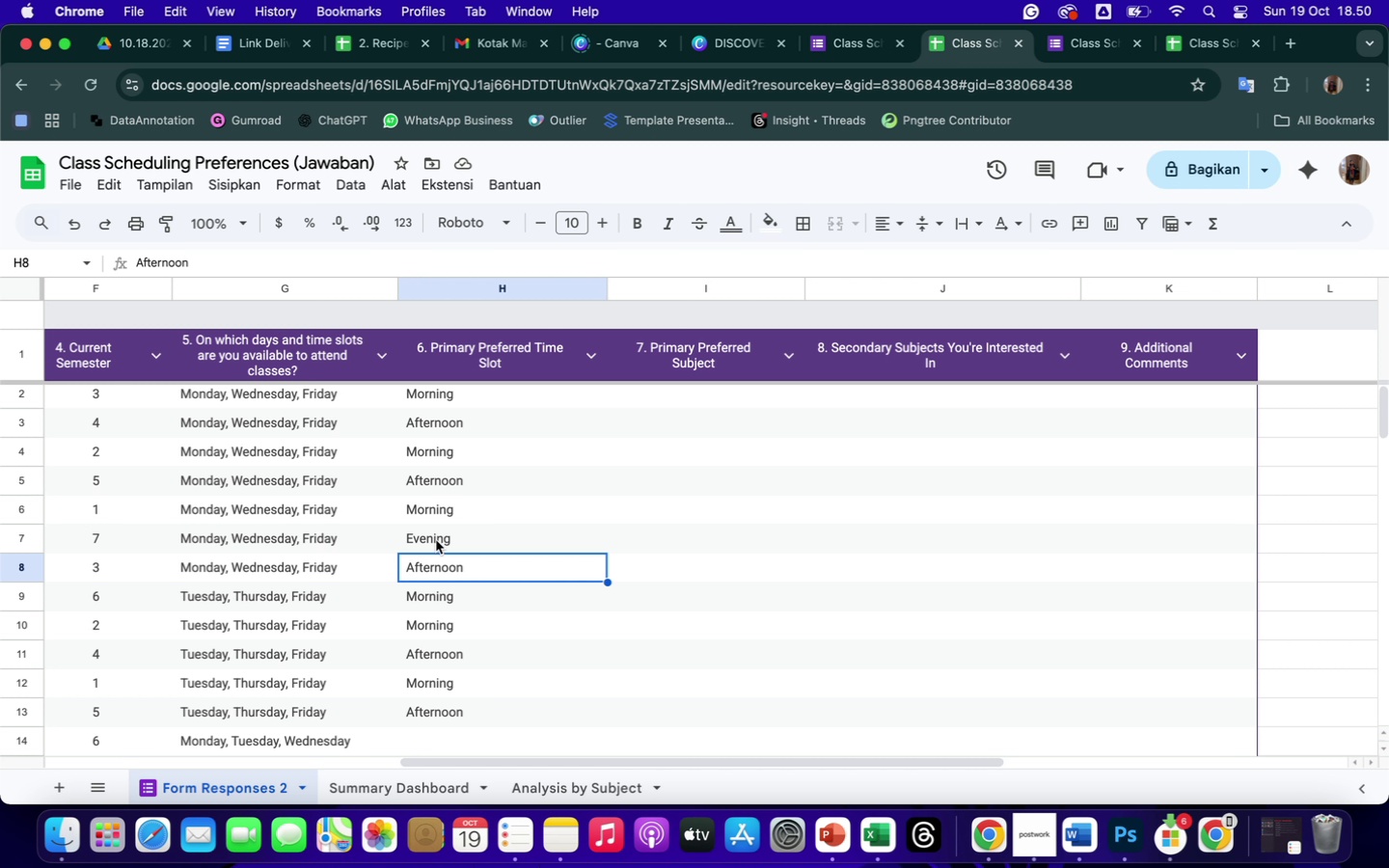 
wait(102.48)
 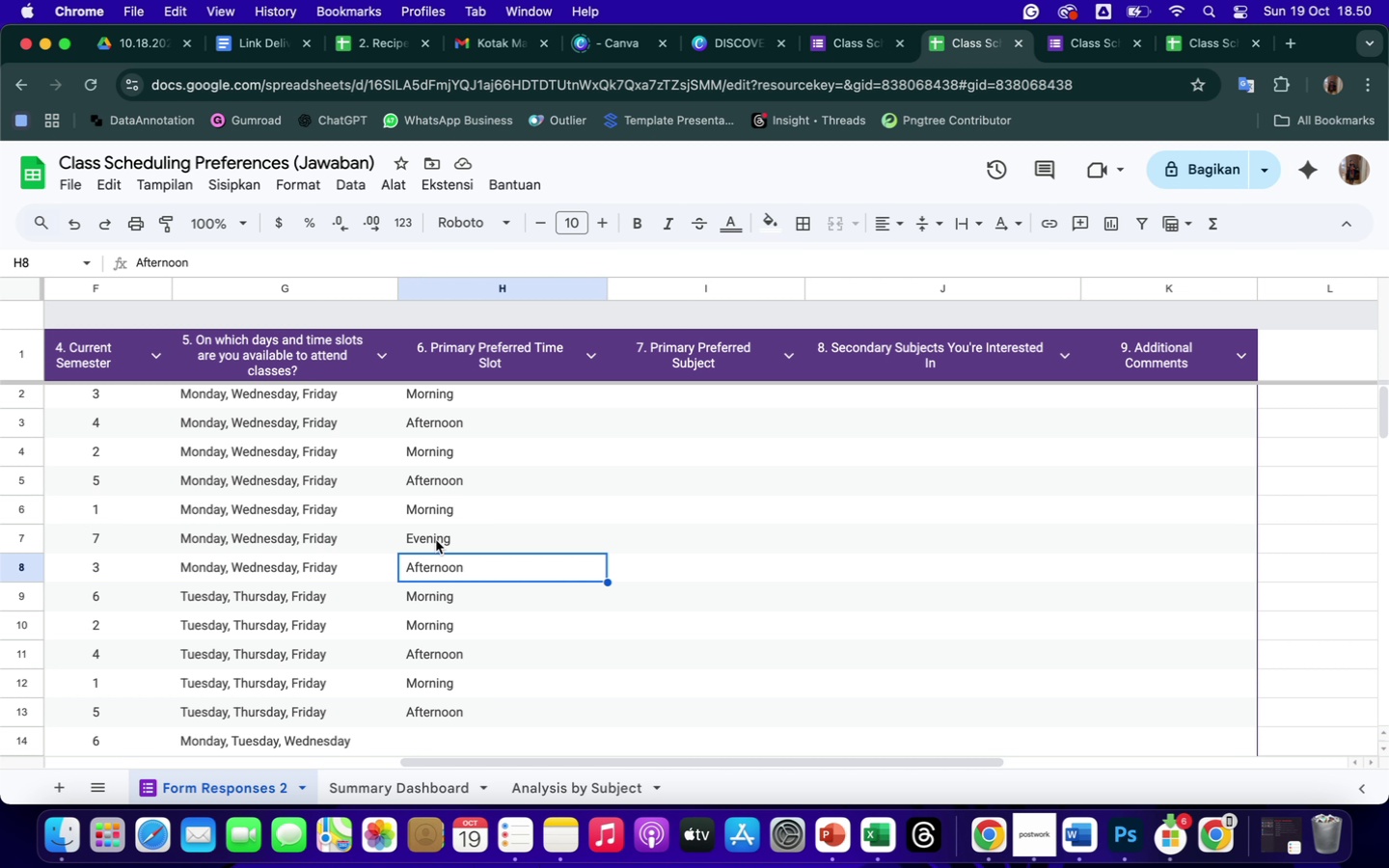 
left_click_drag(start_coordinate=[609, 282], to_coordinate=[551, 291])
 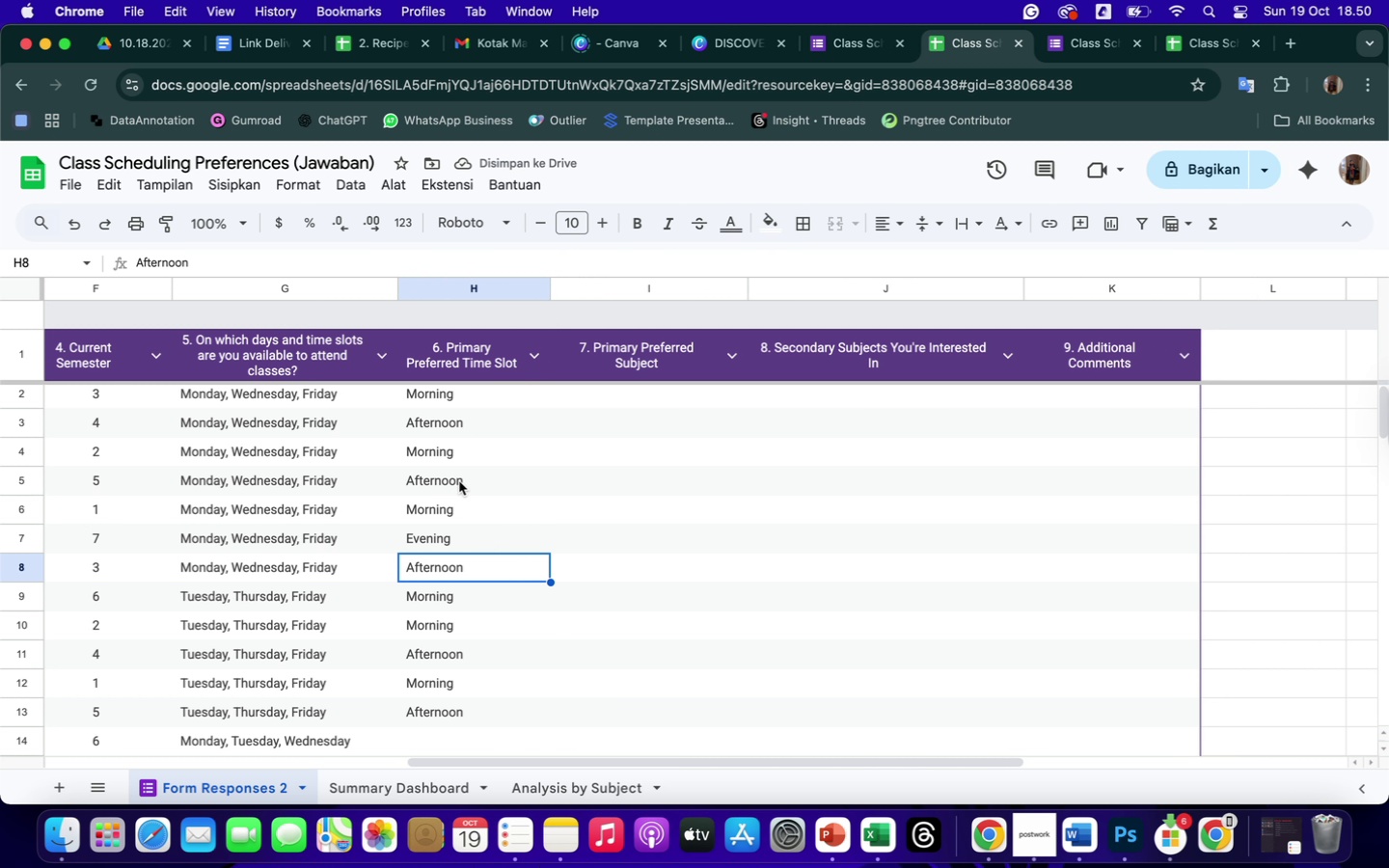 
wait(9.31)
 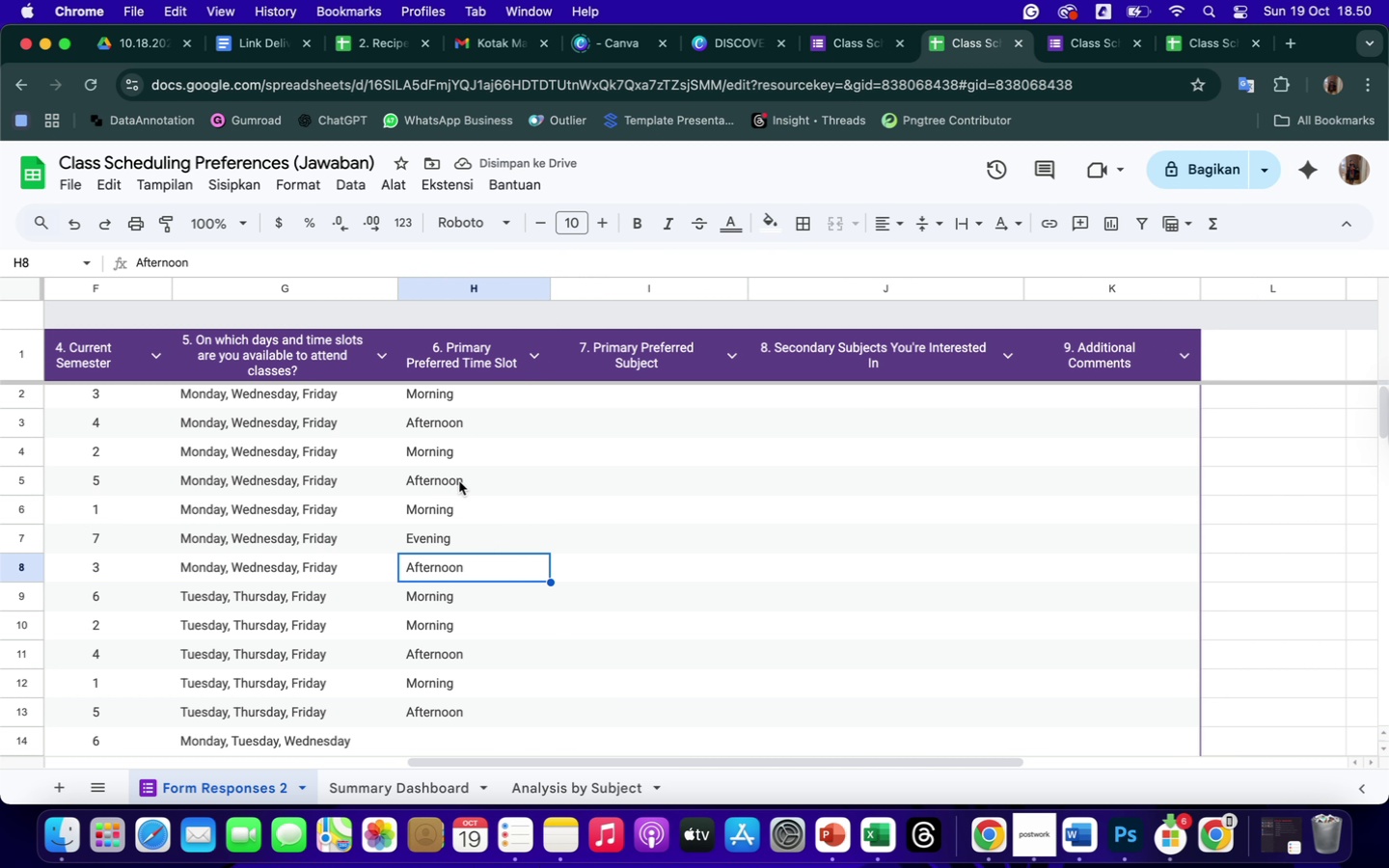 
left_click([454, 620])
 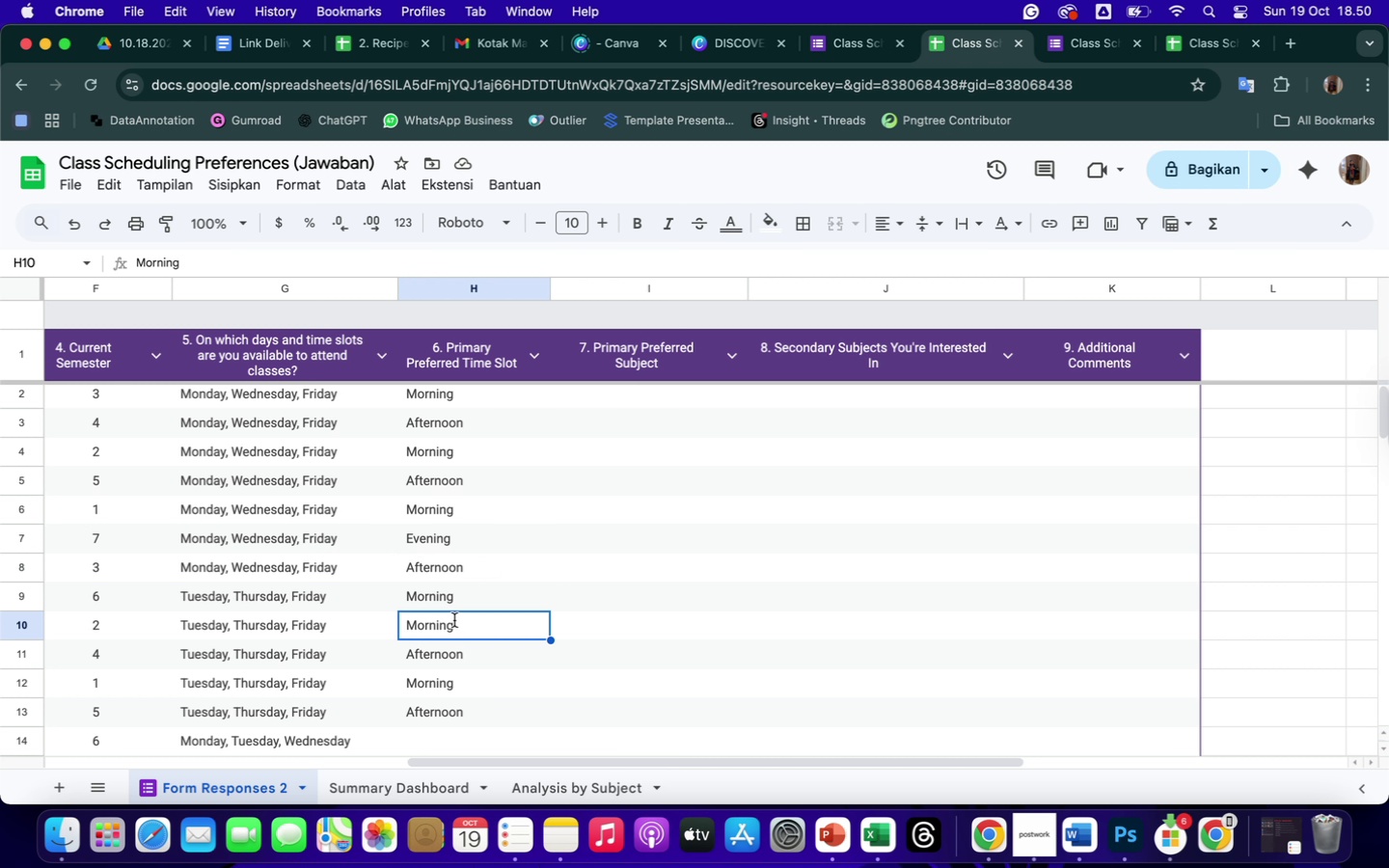 
type(Ev)
 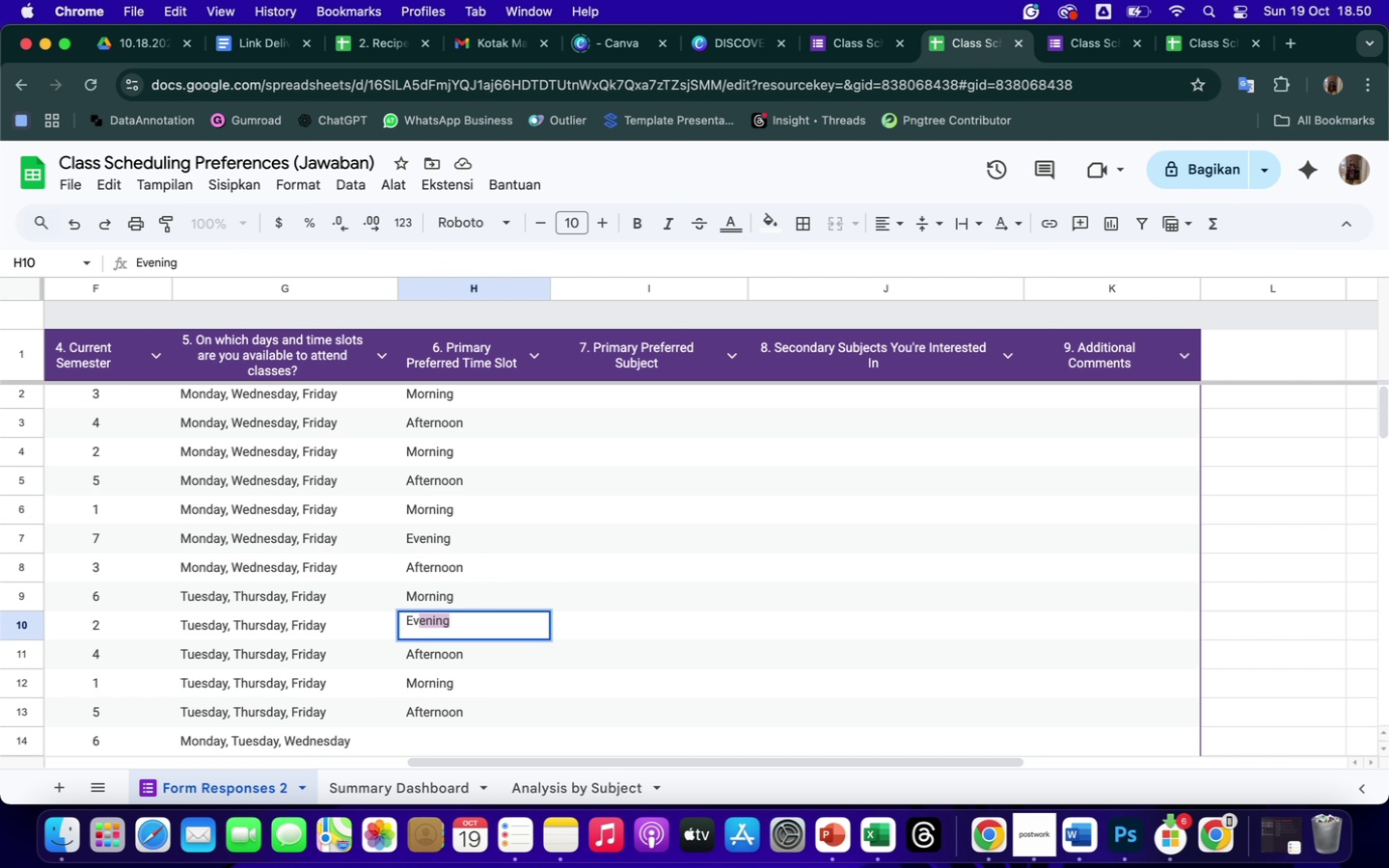 
key(Enter)
 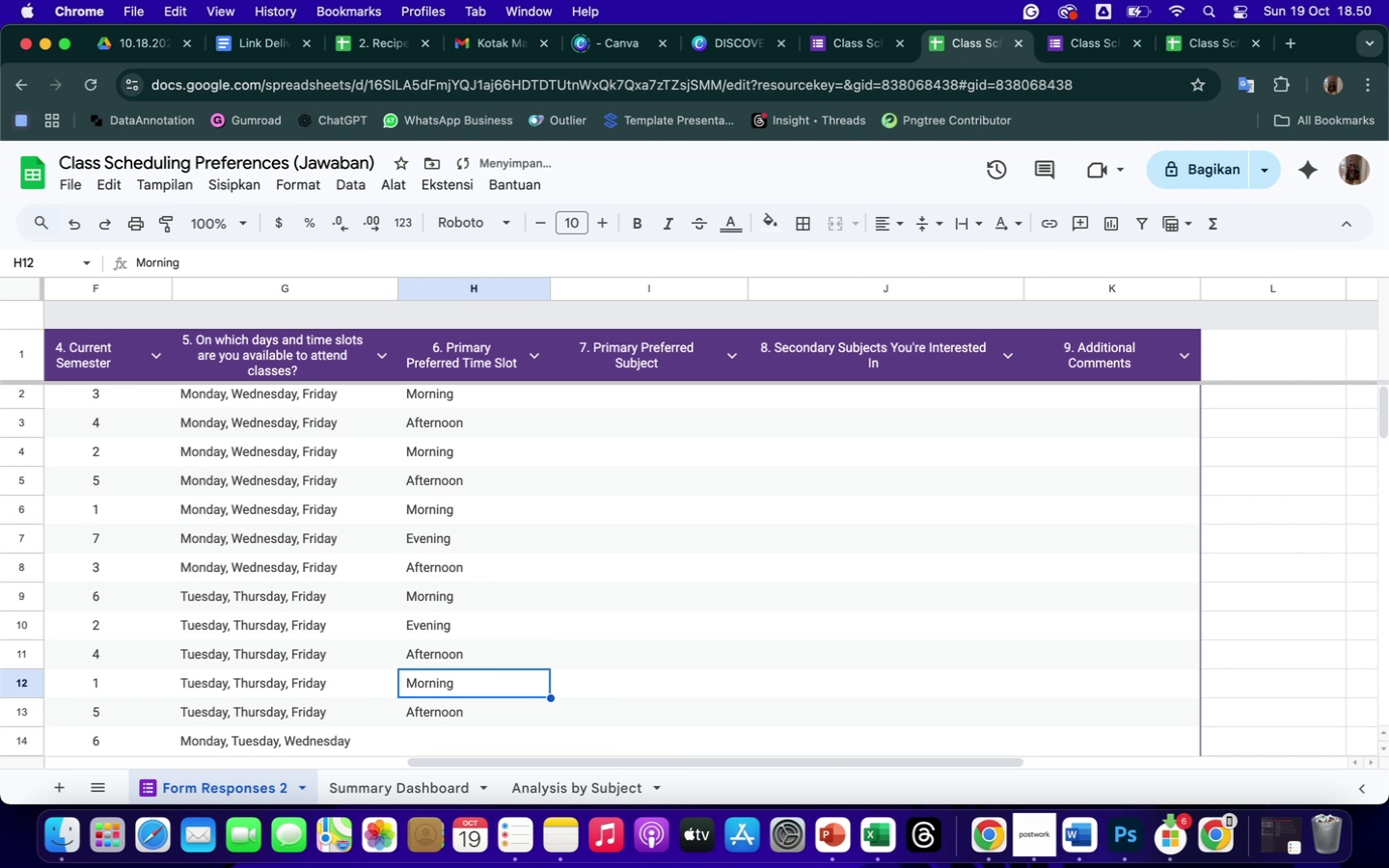 
key(ArrowDown)
 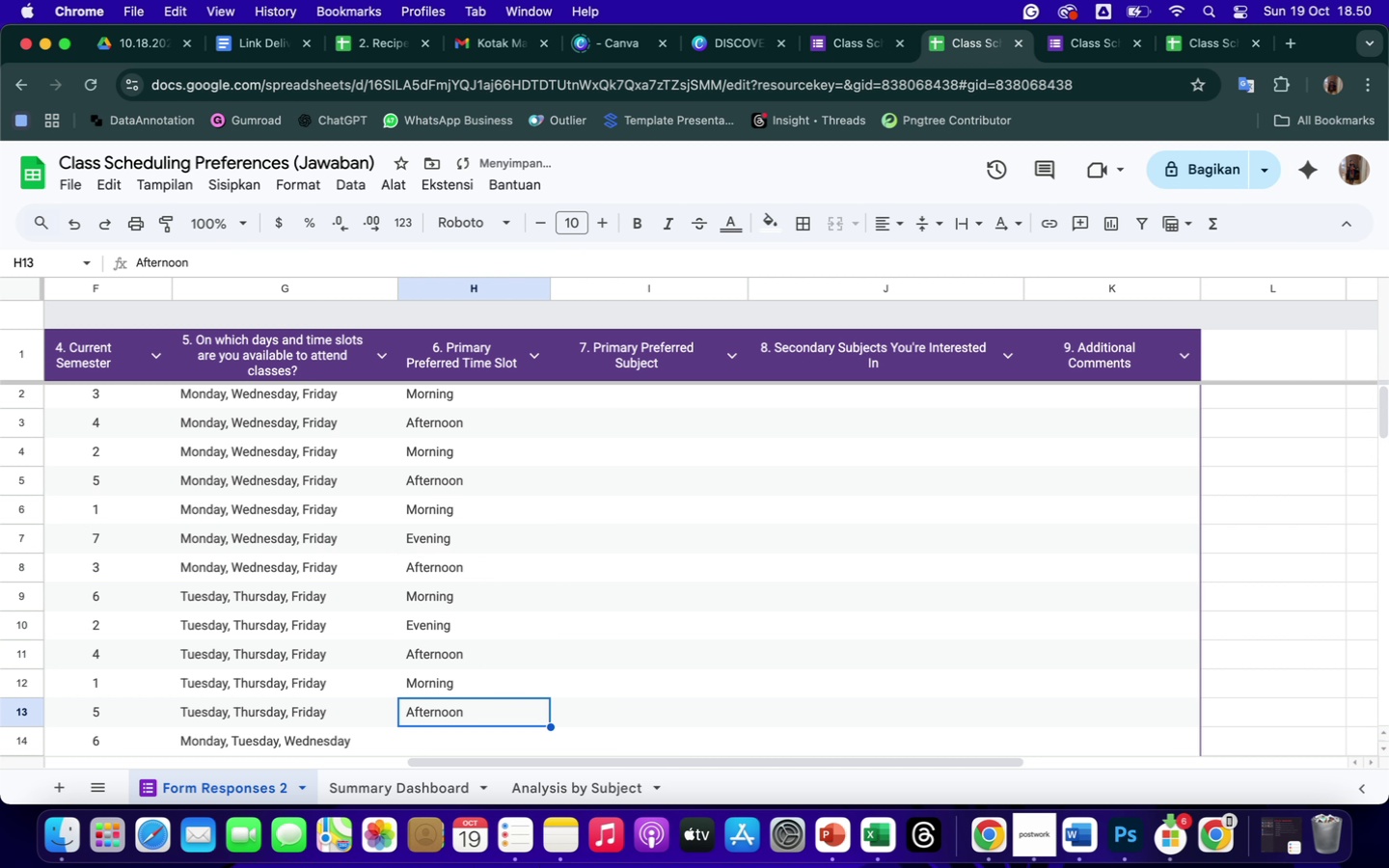 
key(ArrowDown)
 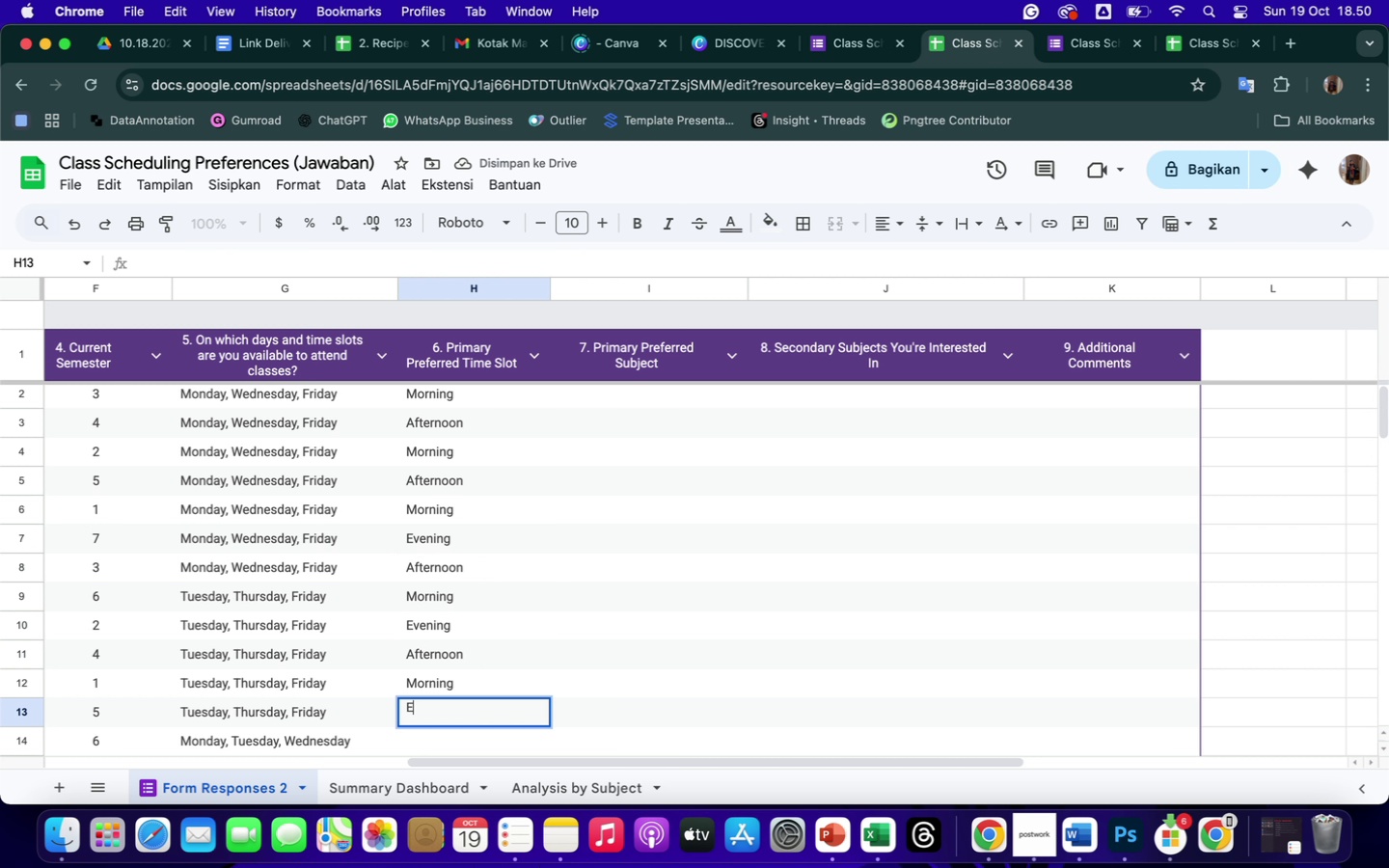 
key(Shift+E)
 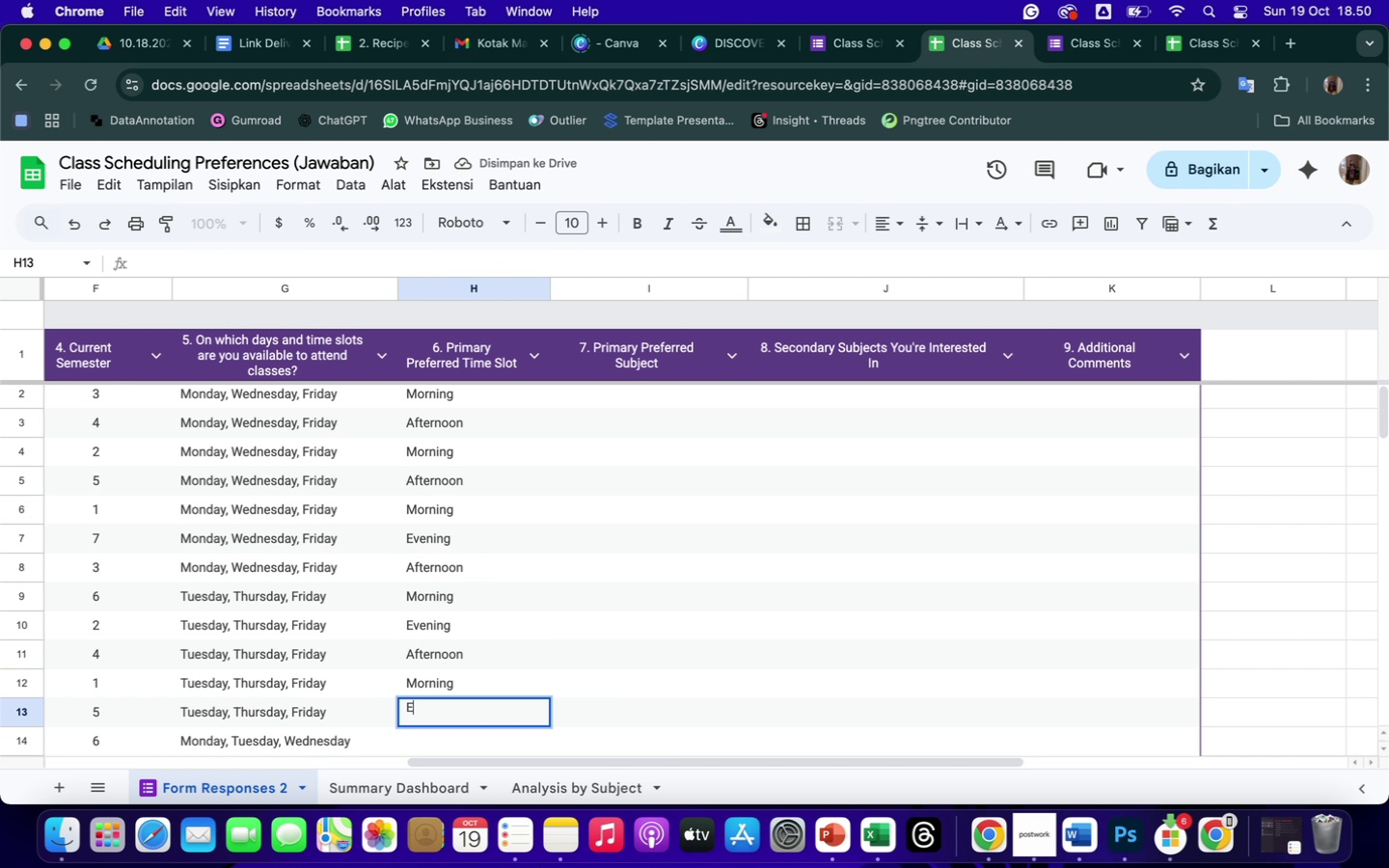 
key(Enter)
 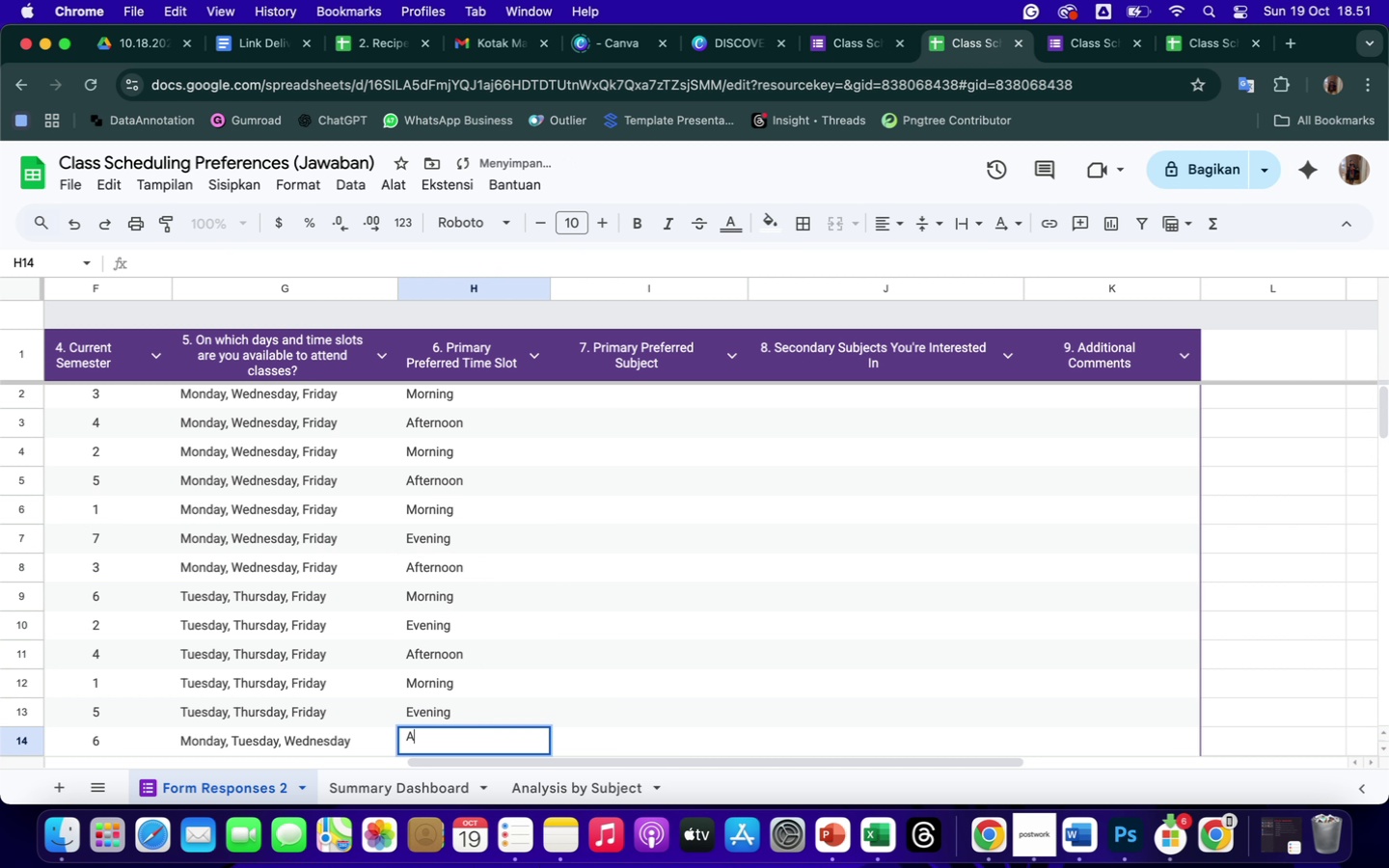 
key(Shift+ShiftLeft)
 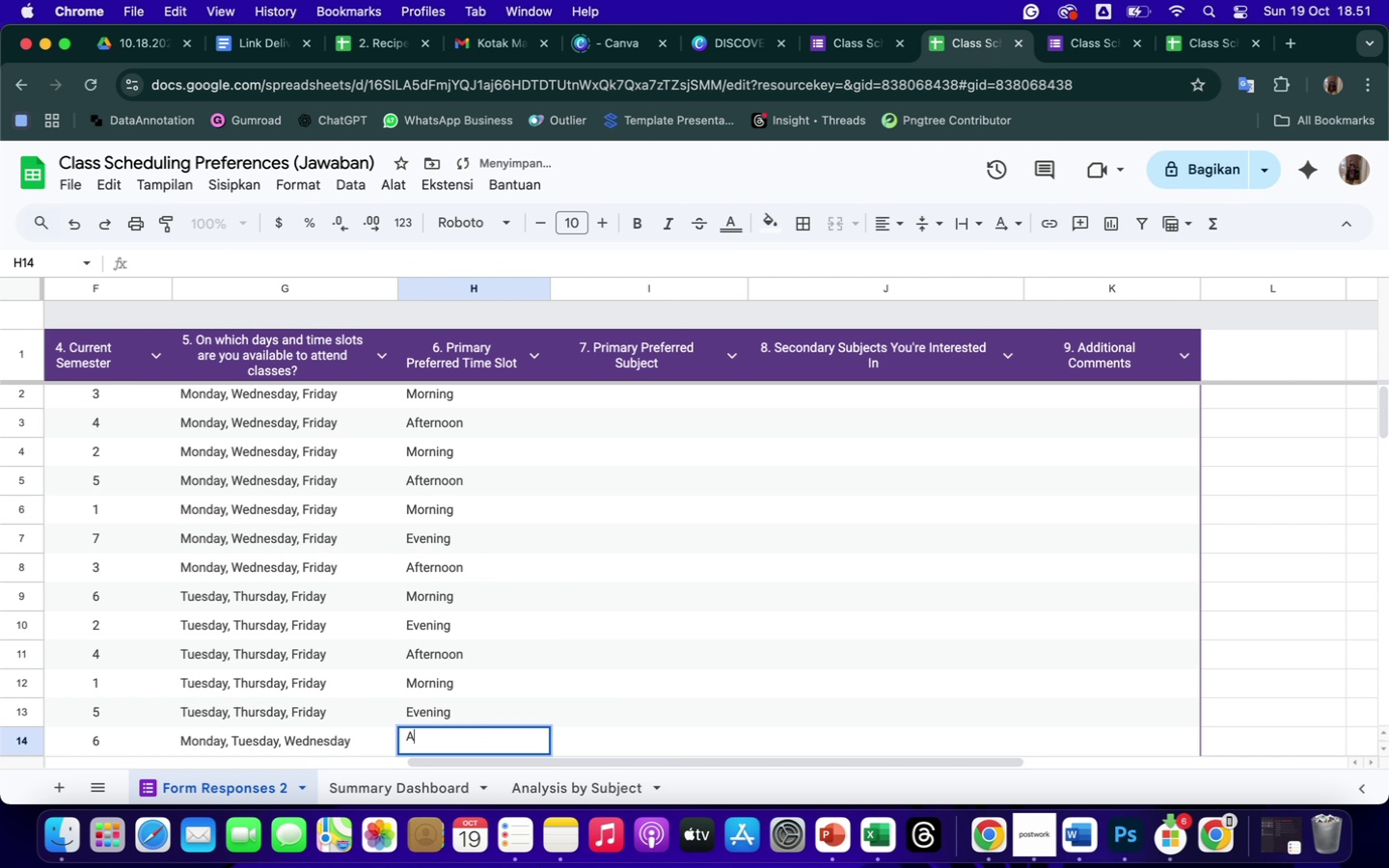 
key(Shift+A)
 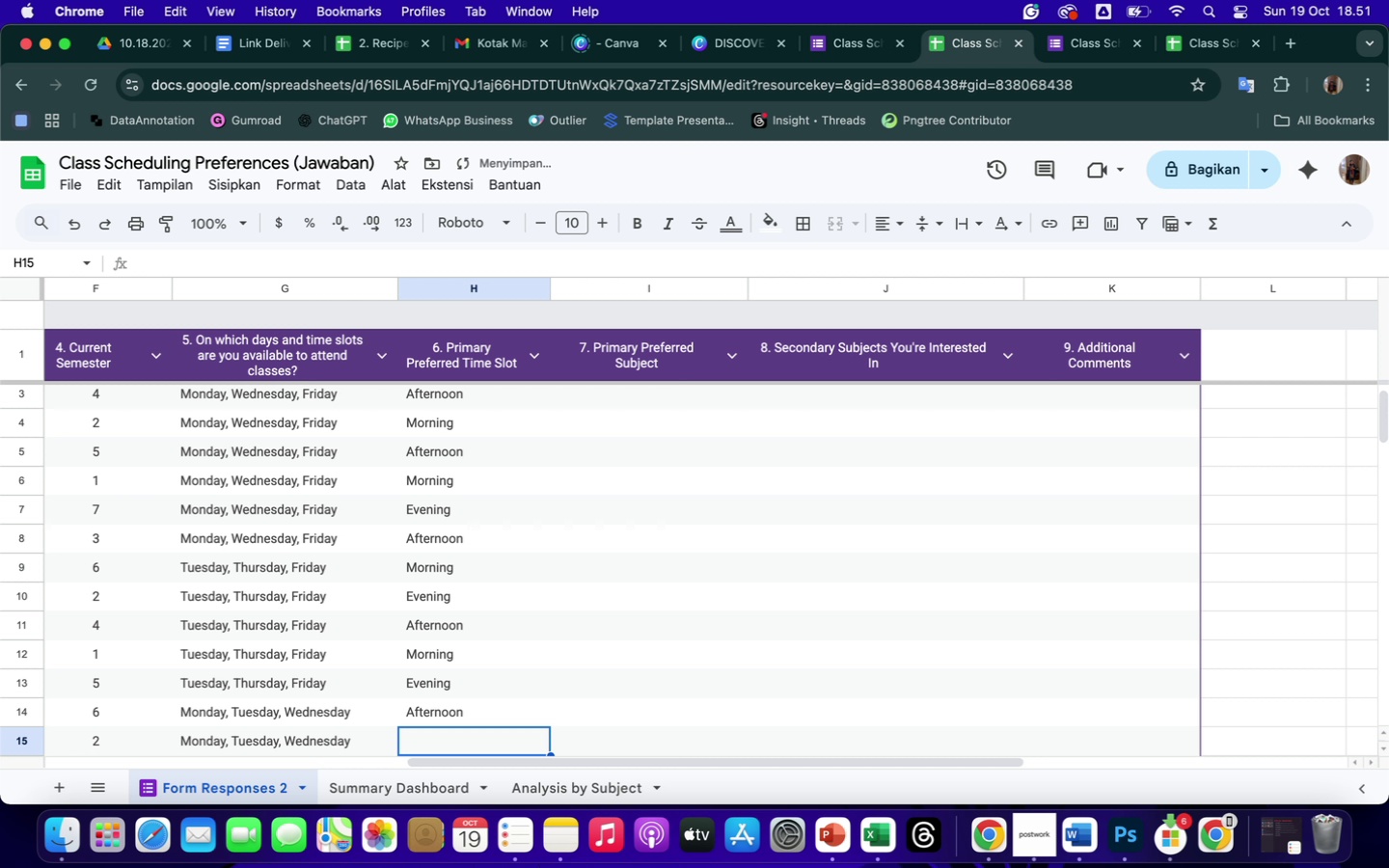 
key(Enter)
 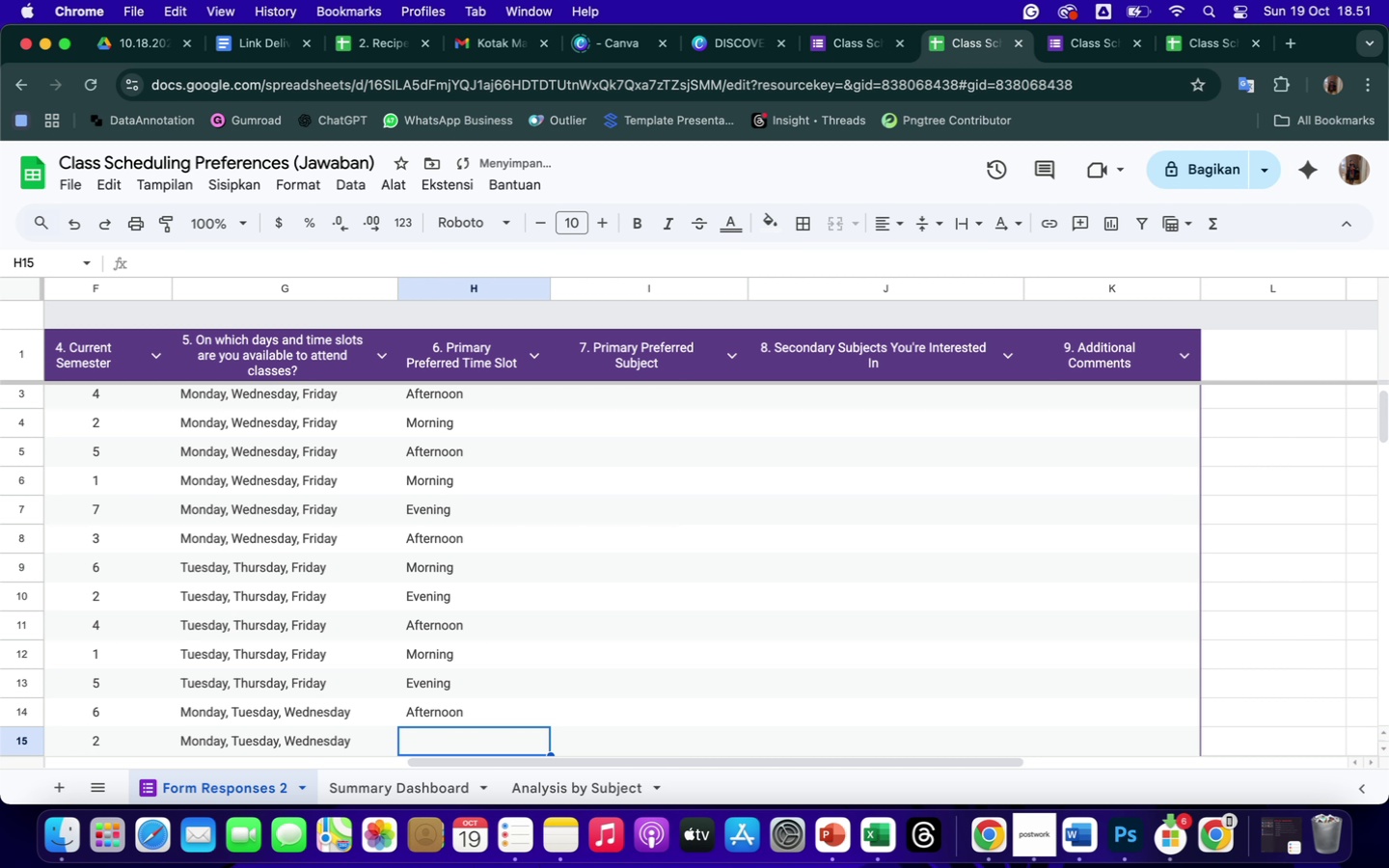 
key(Shift+E)
 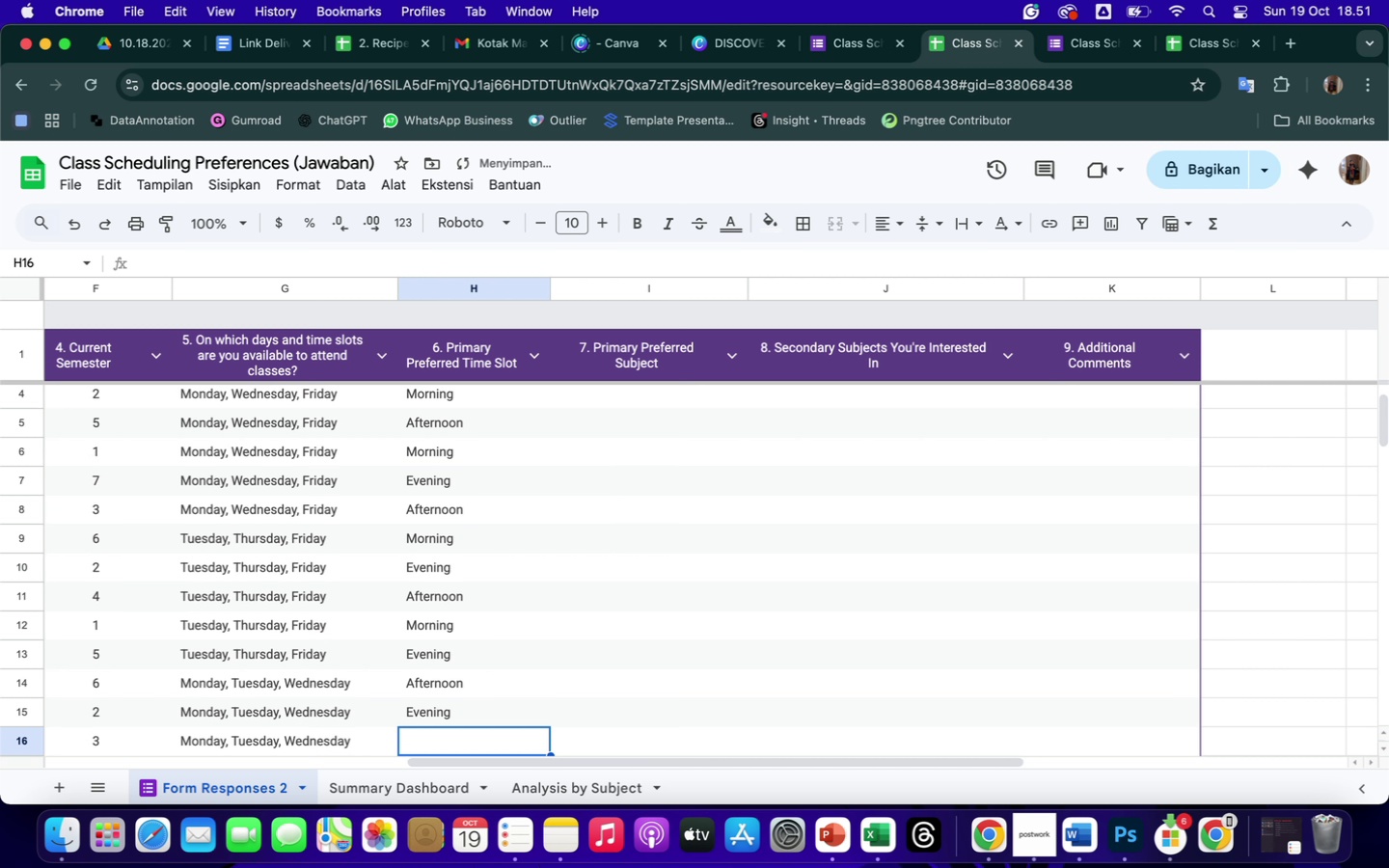 
key(Enter)
 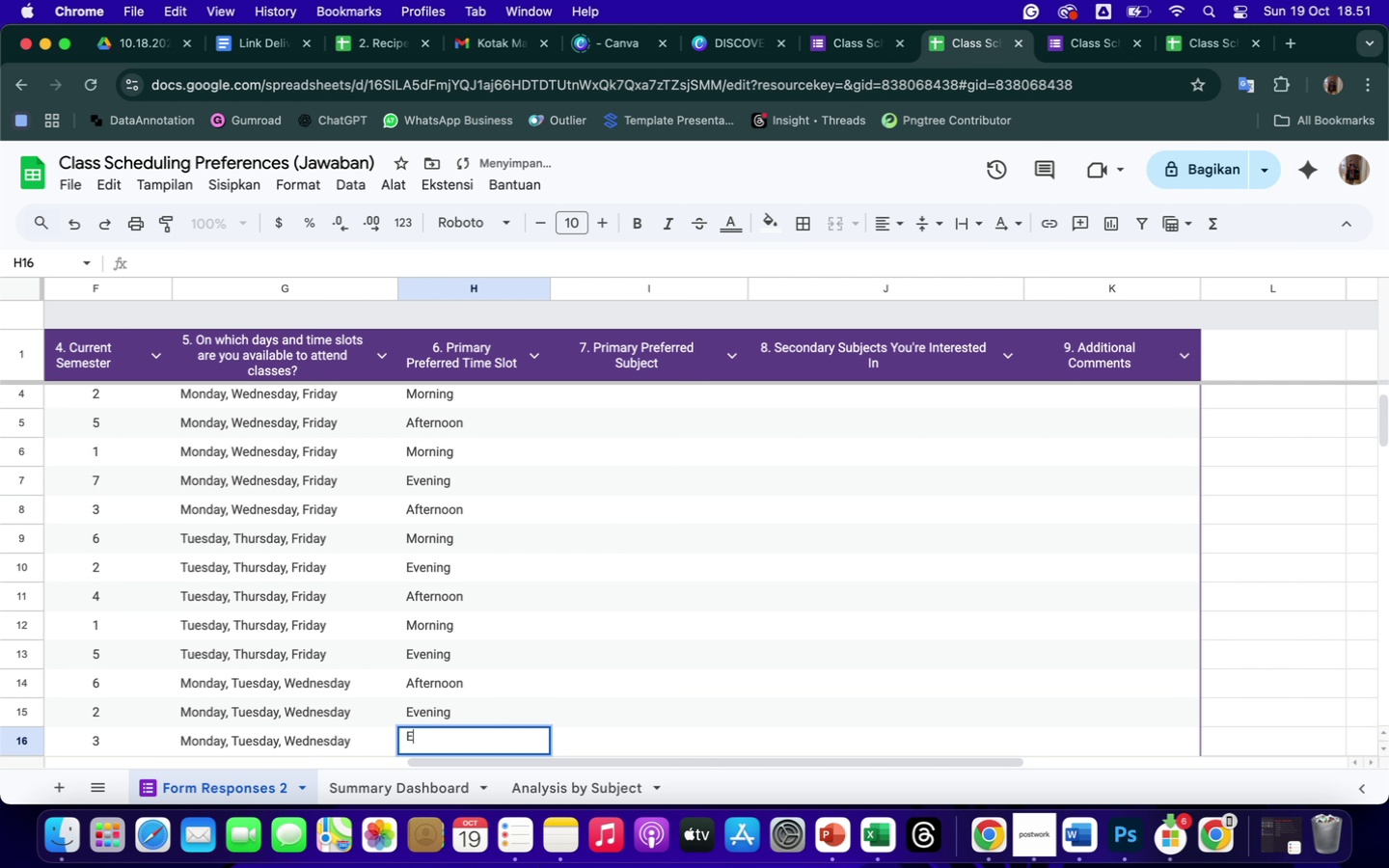 
key(Shift+E)
 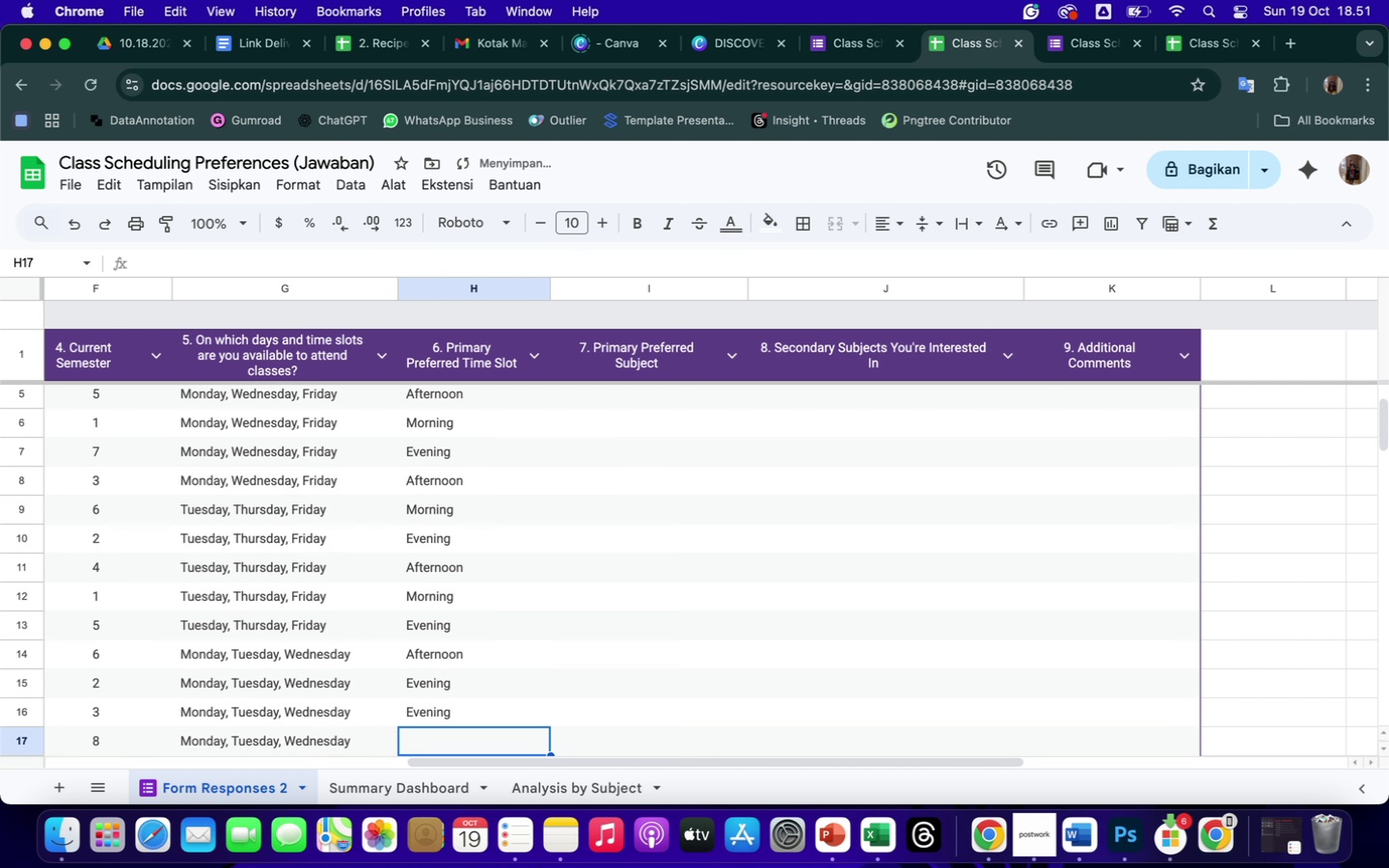 
key(Enter)
 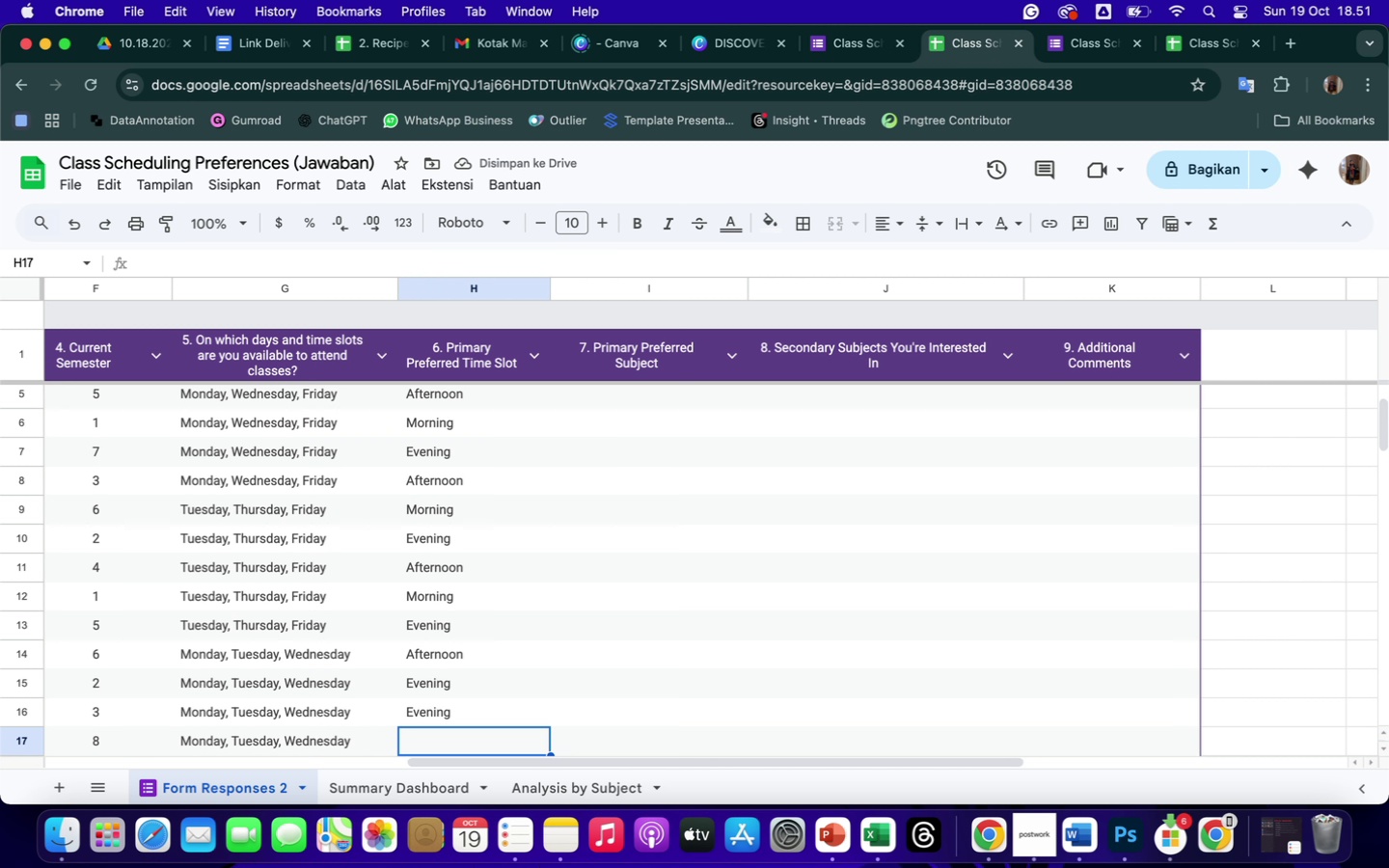 
key(M)
 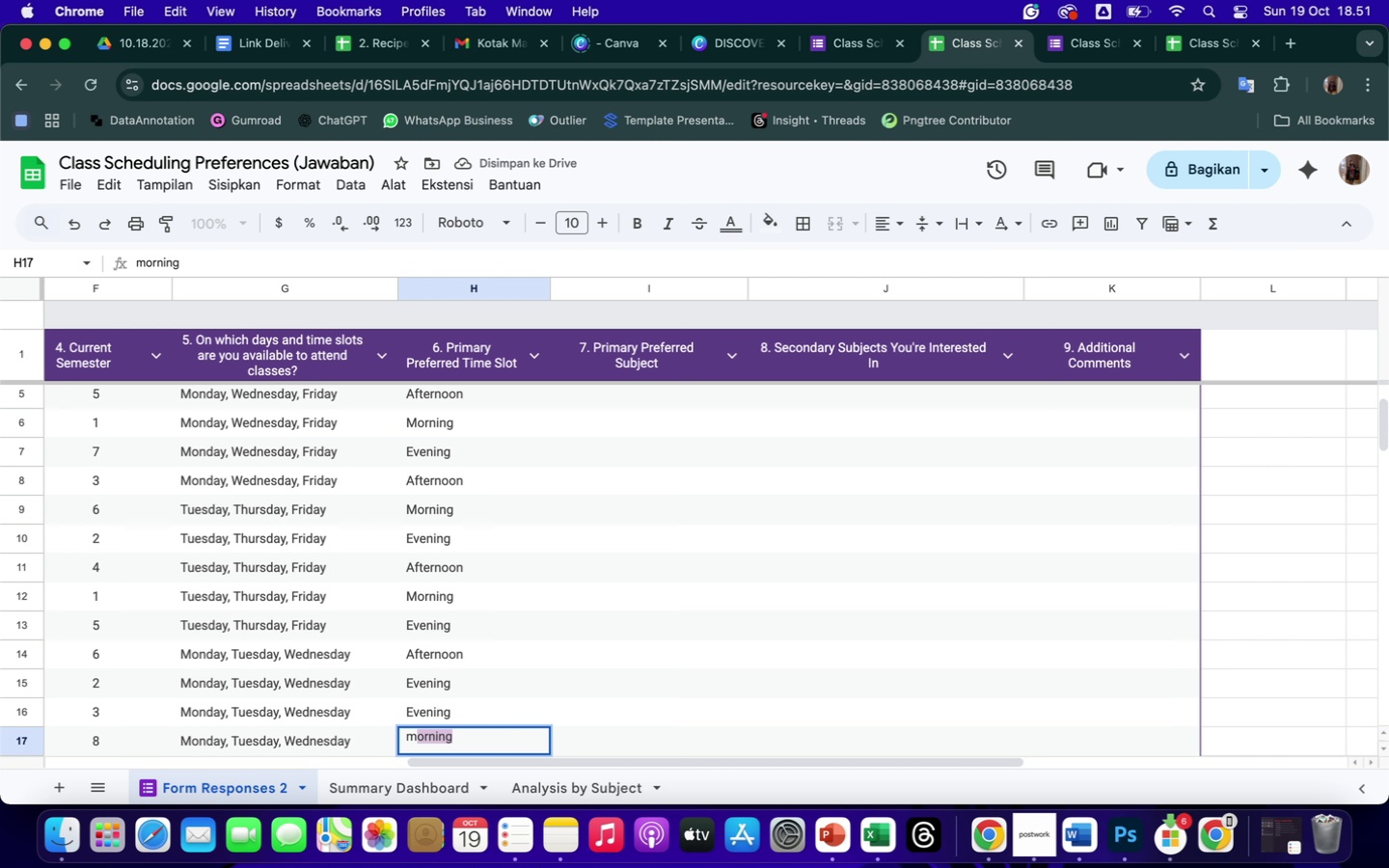 
key(Enter)
 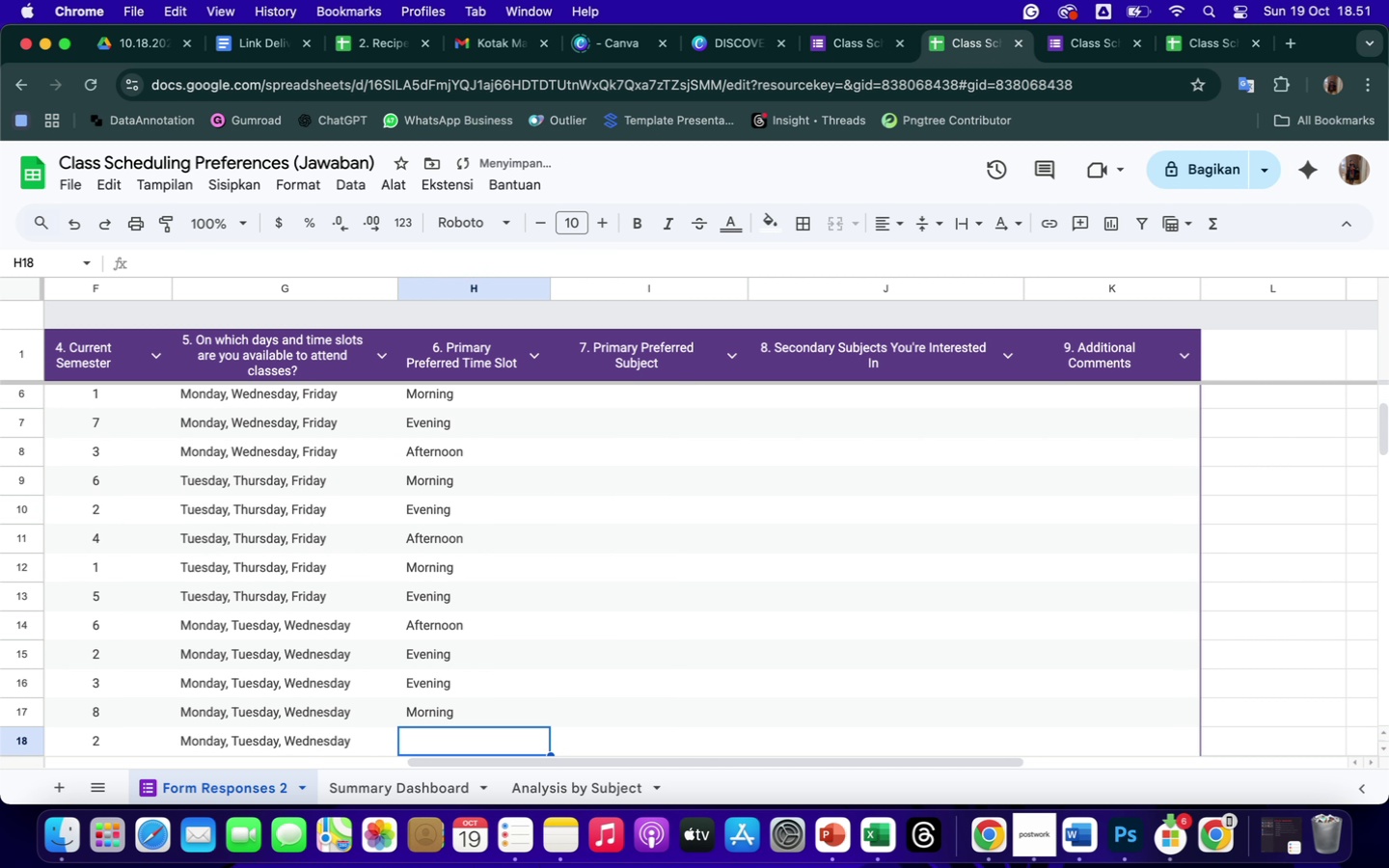 
key(M)
 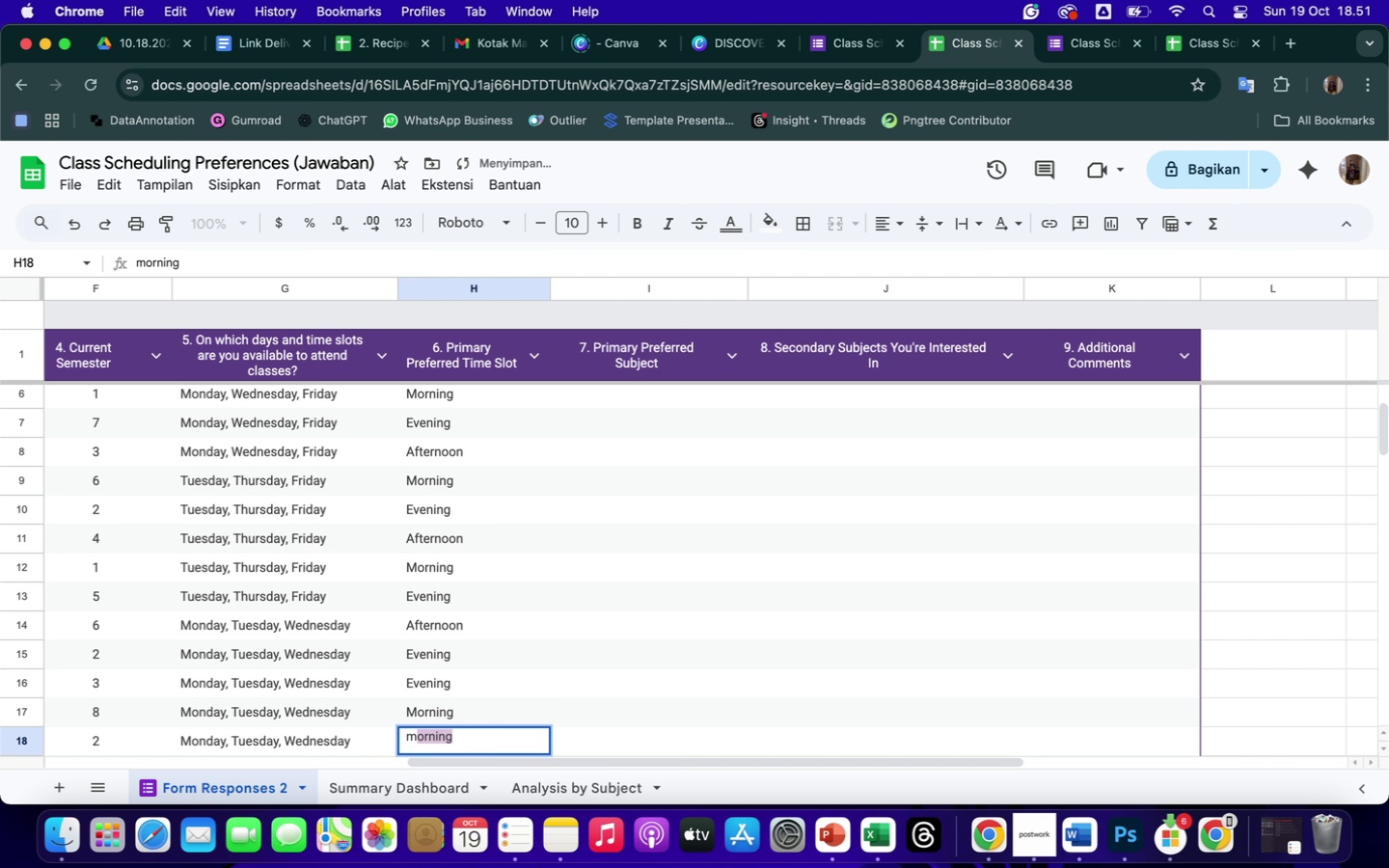 
key(Enter)
 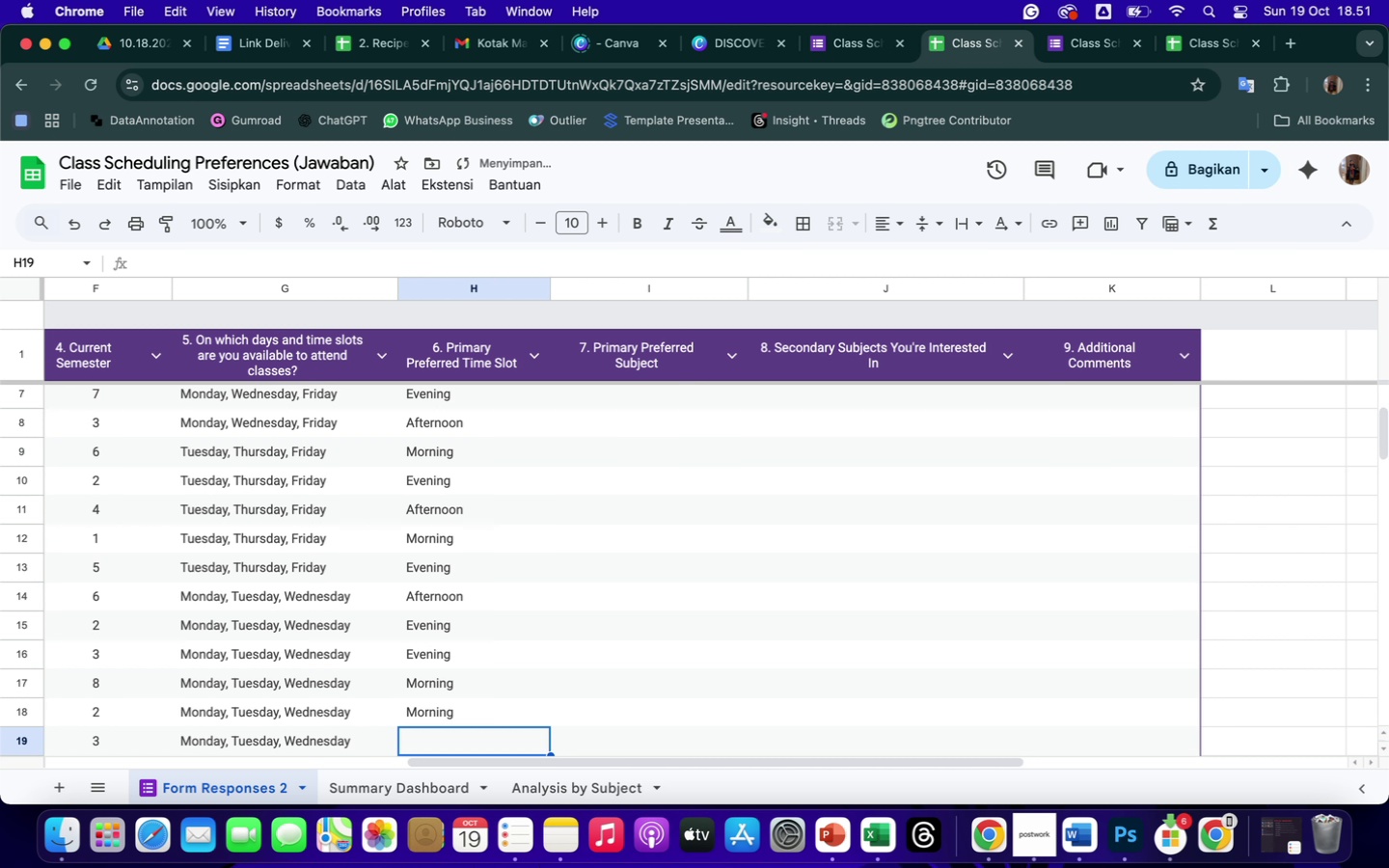 
key(M)
 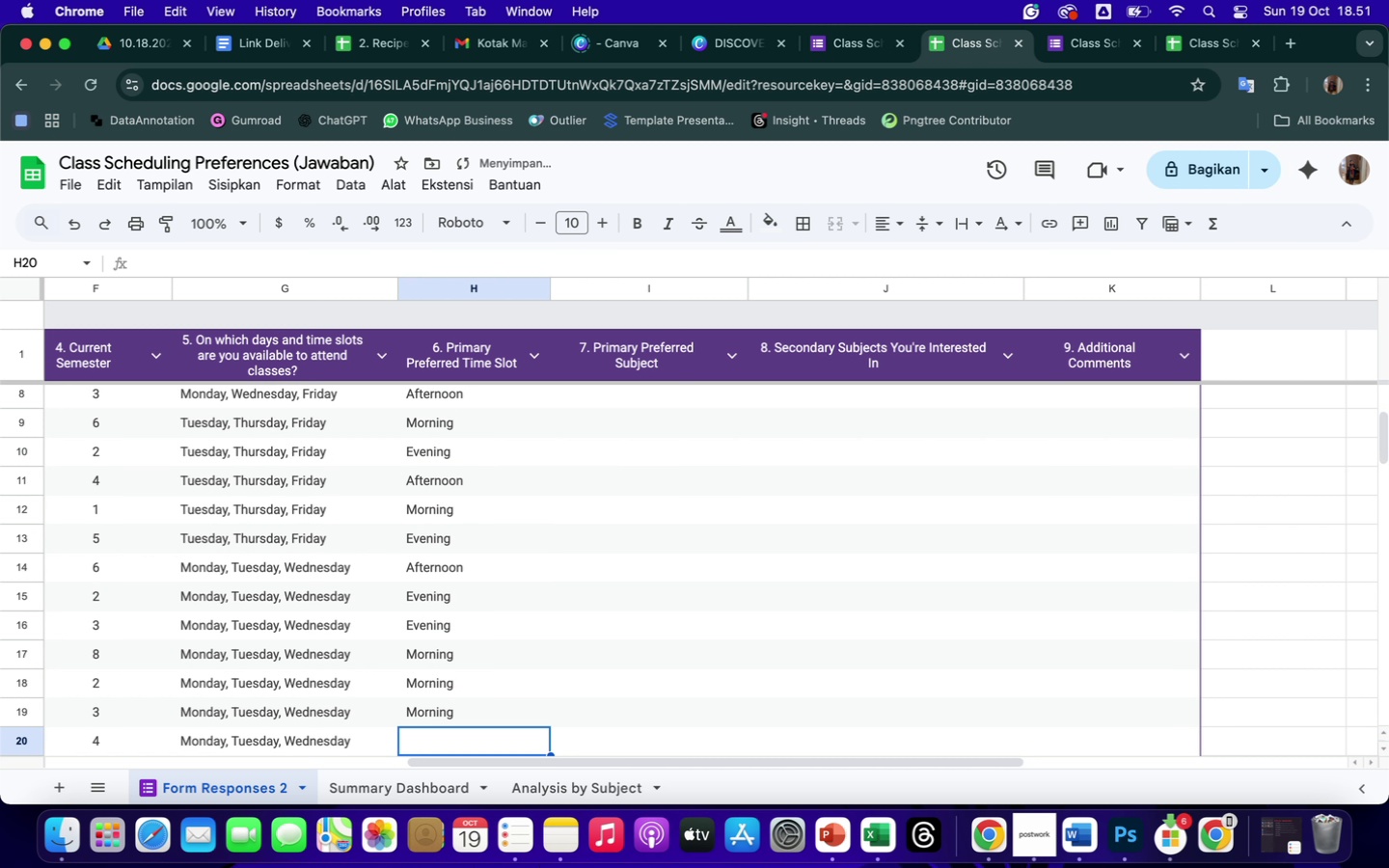 
key(Enter)
 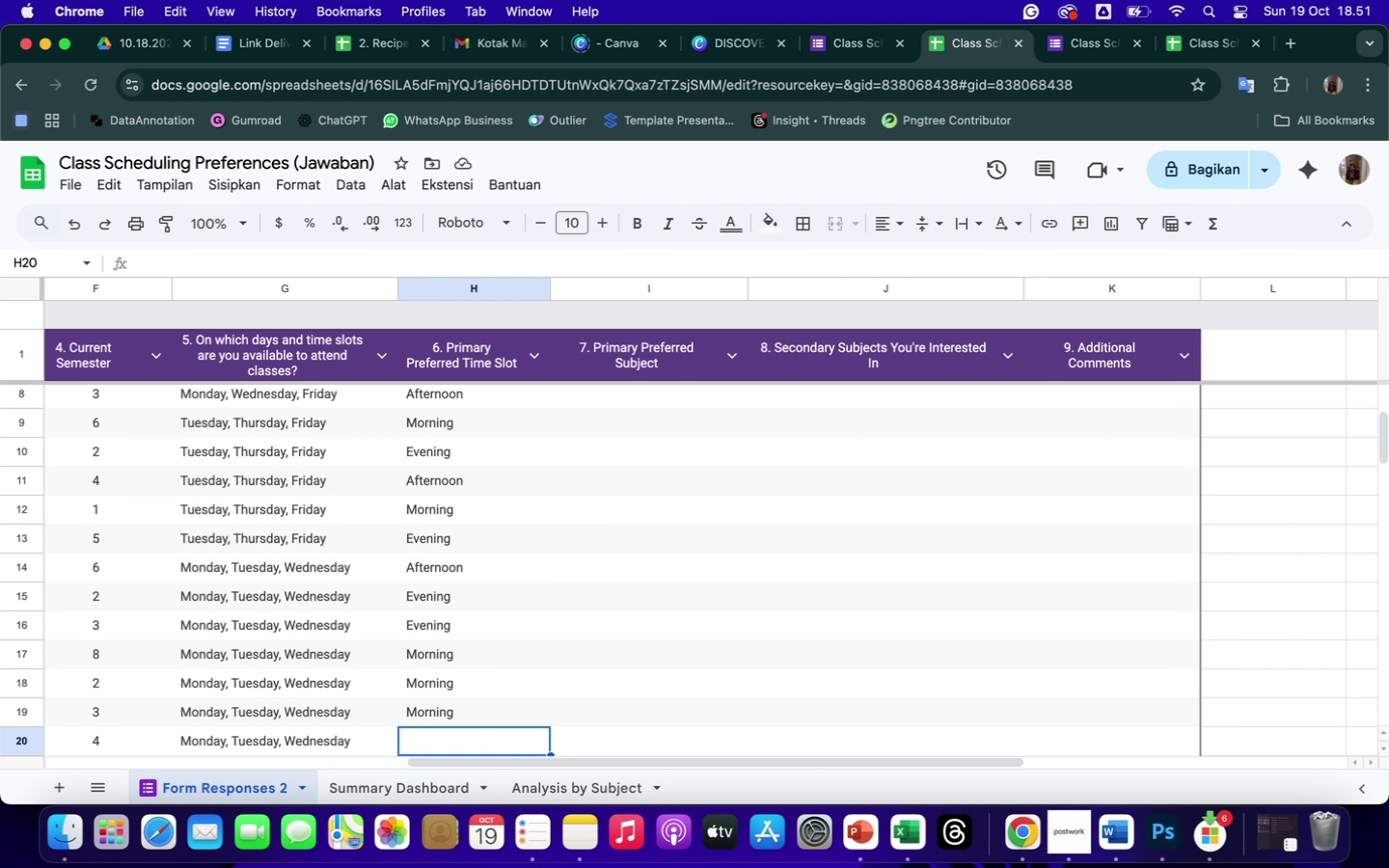 
wait(7.66)
 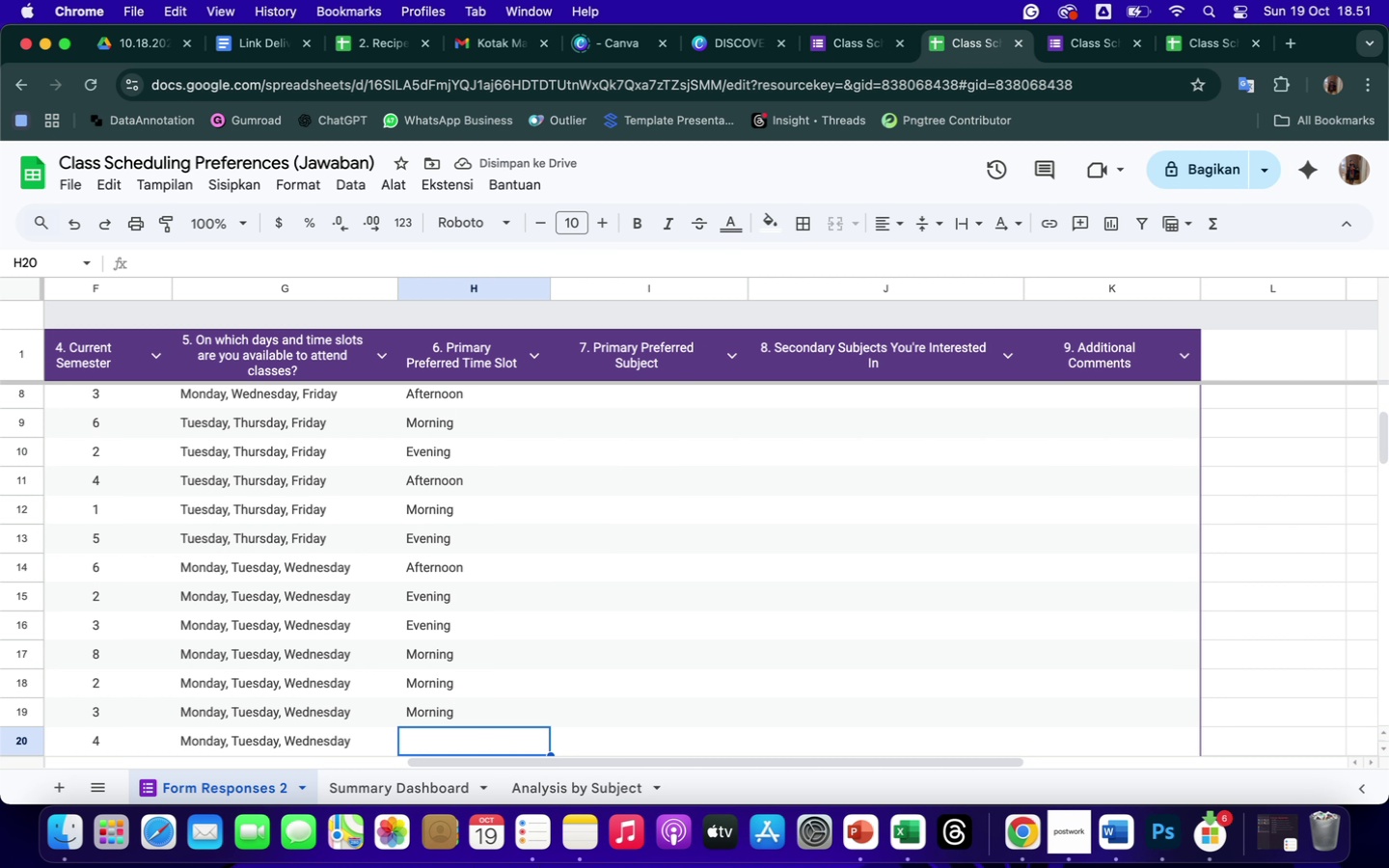 
type(af)
 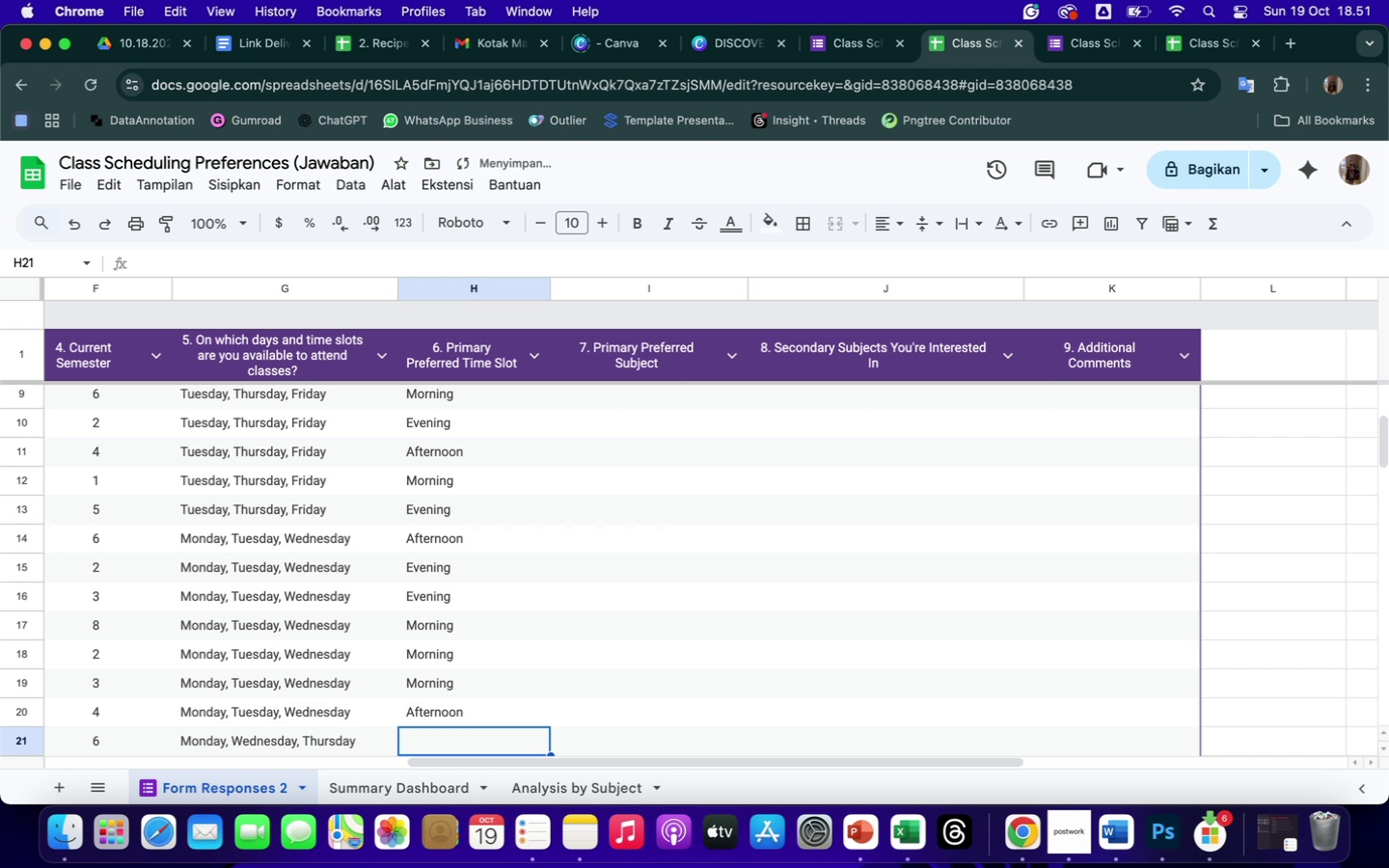 
key(Enter)
 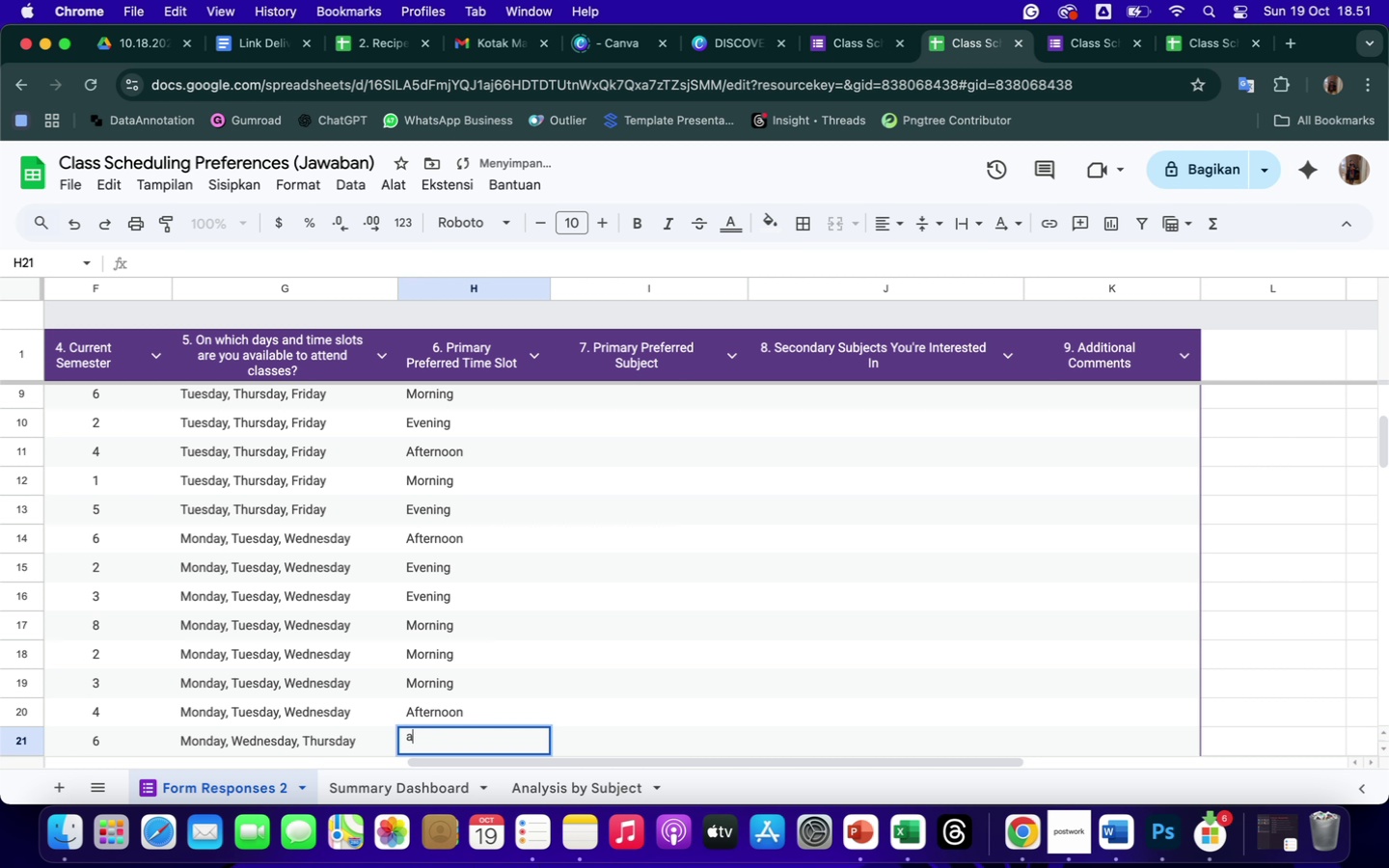 
type(af)
 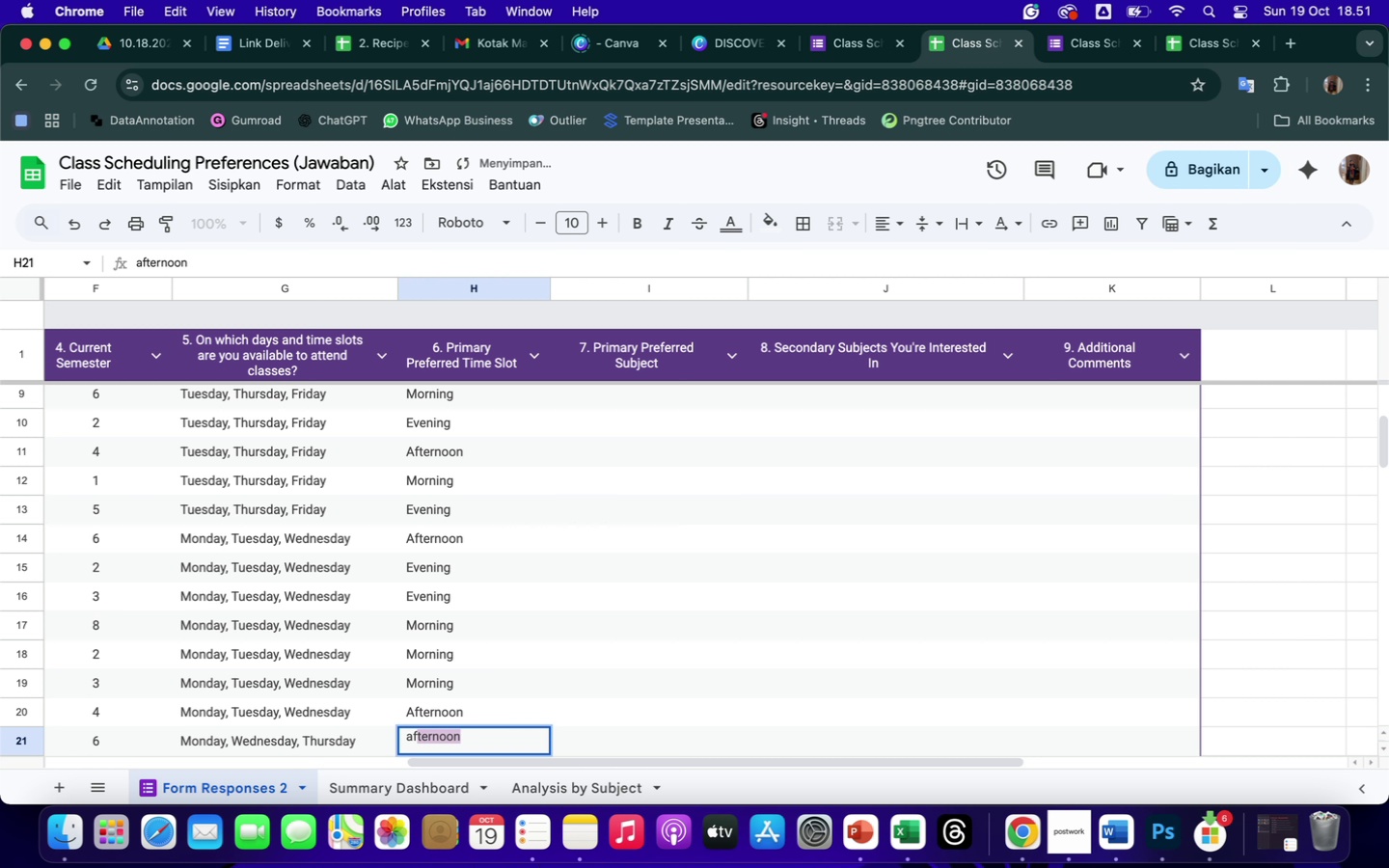 
key(Enter)
 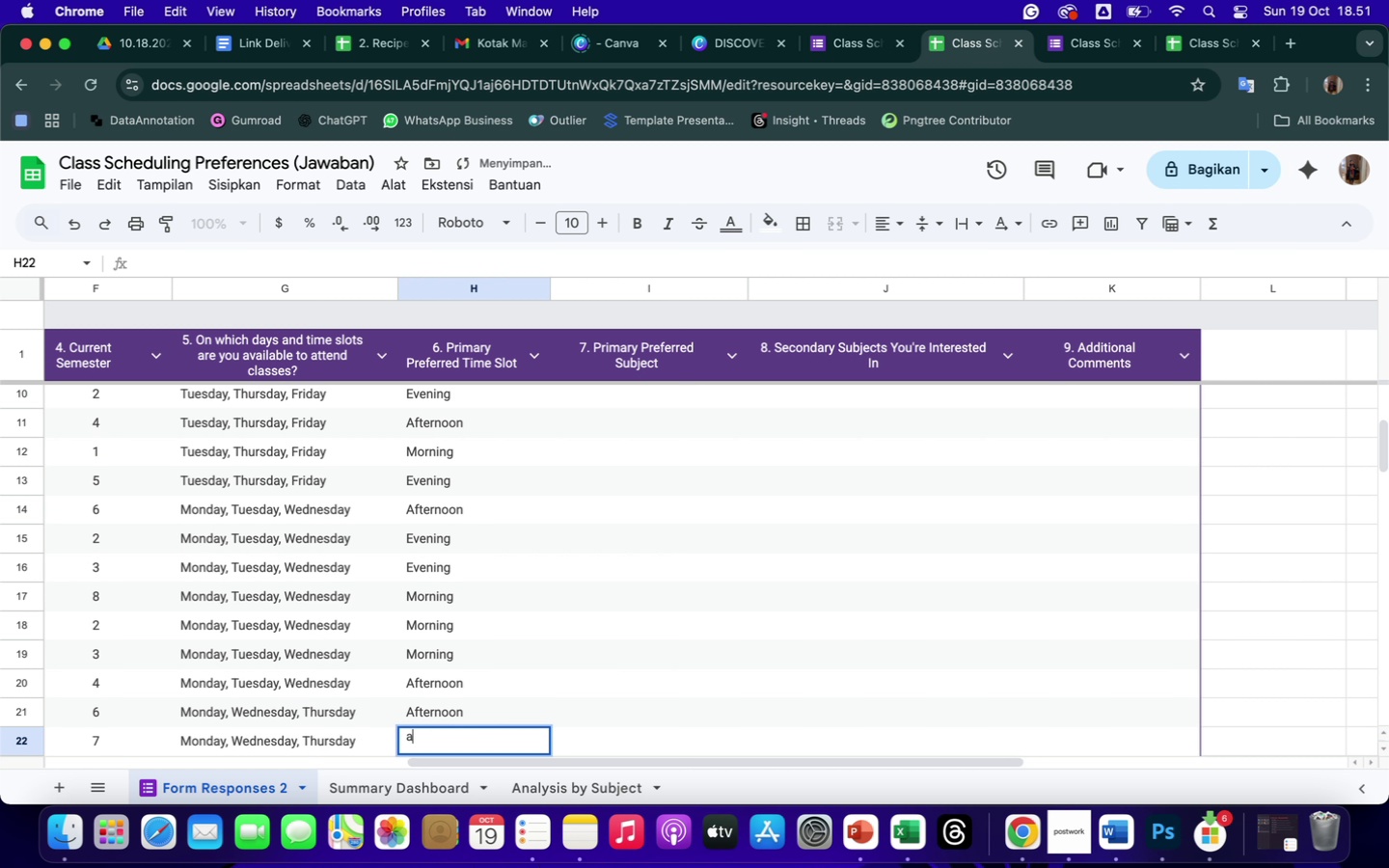 
type(af)
 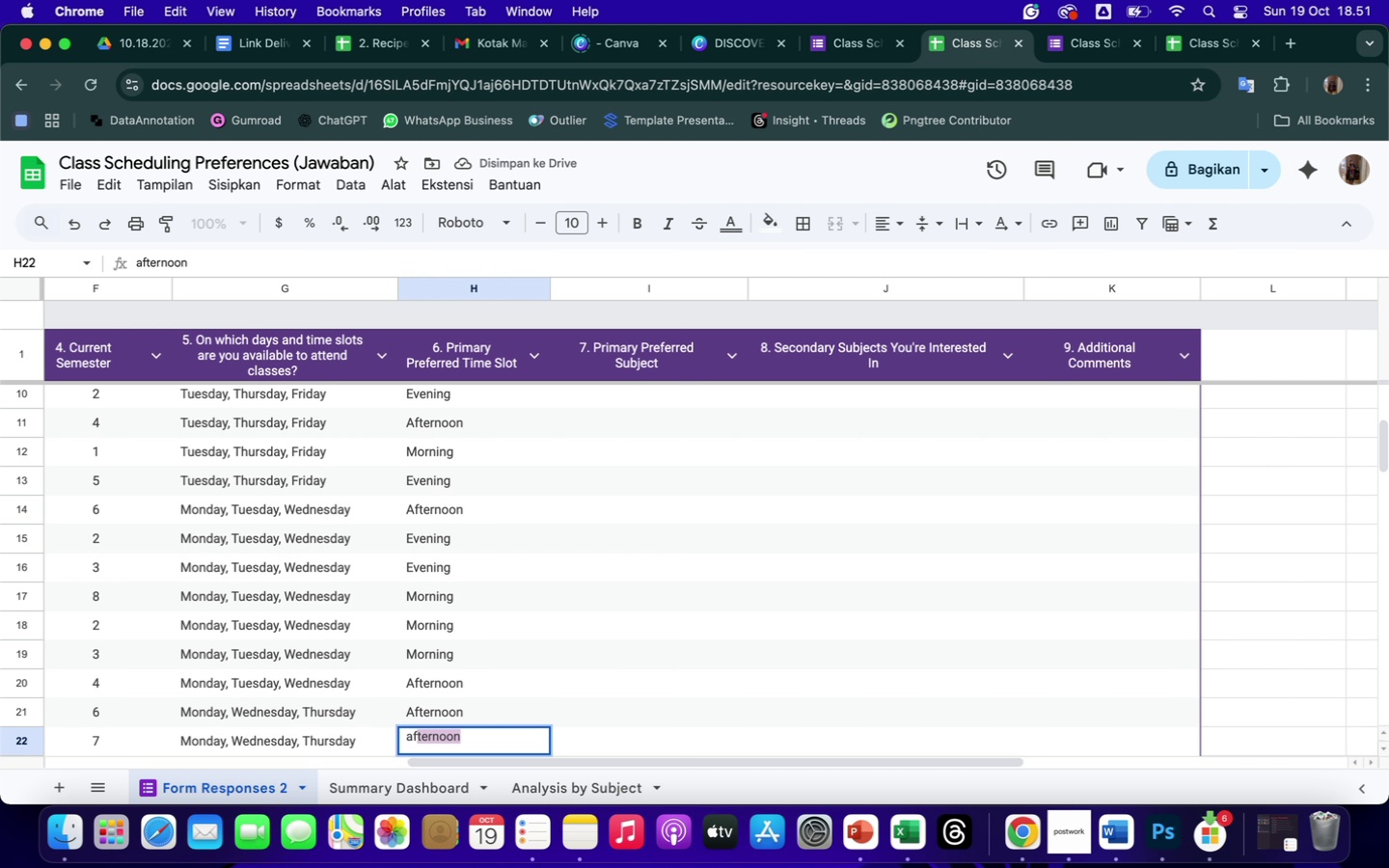 
key(Enter)
 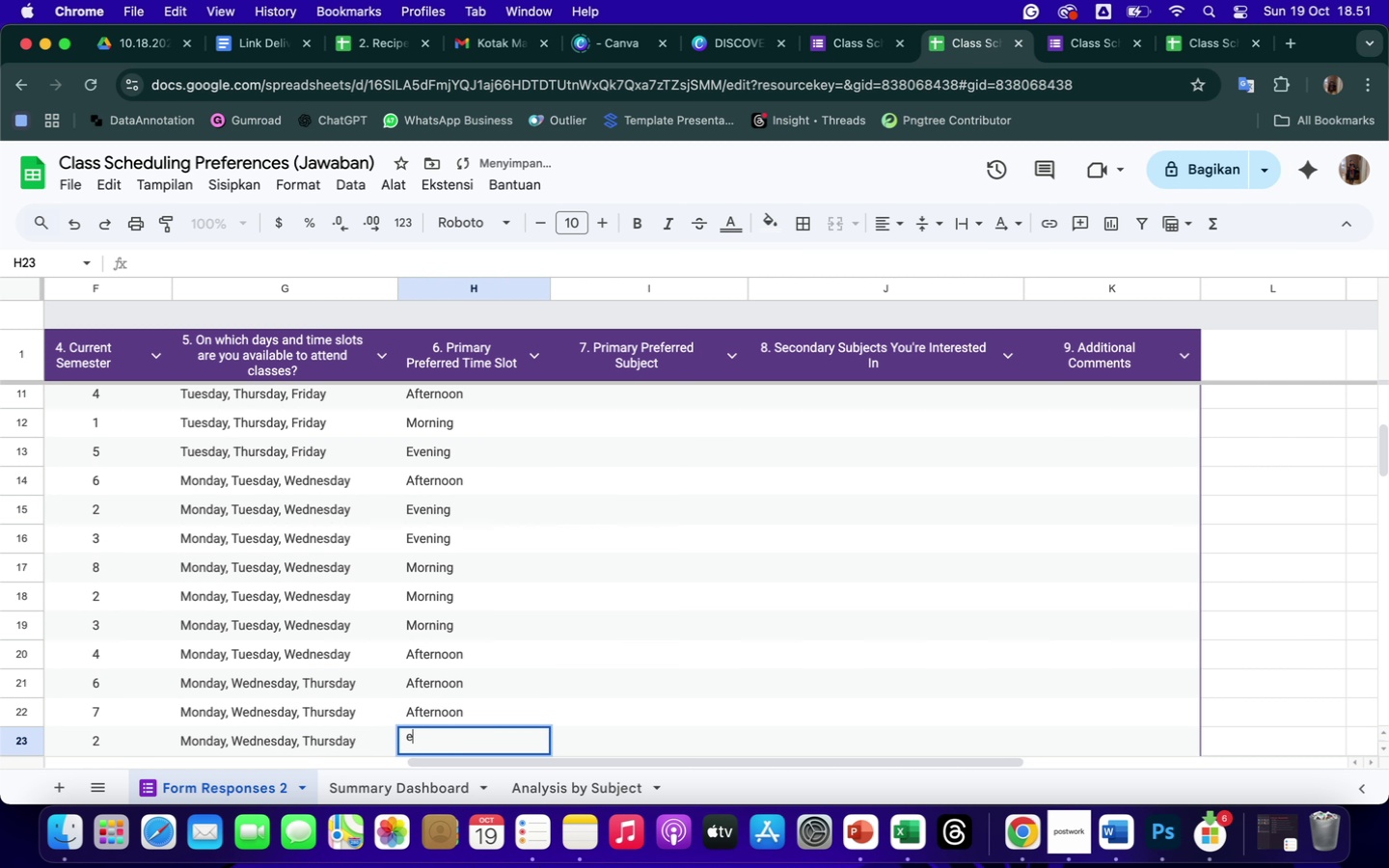 
type(ev)
 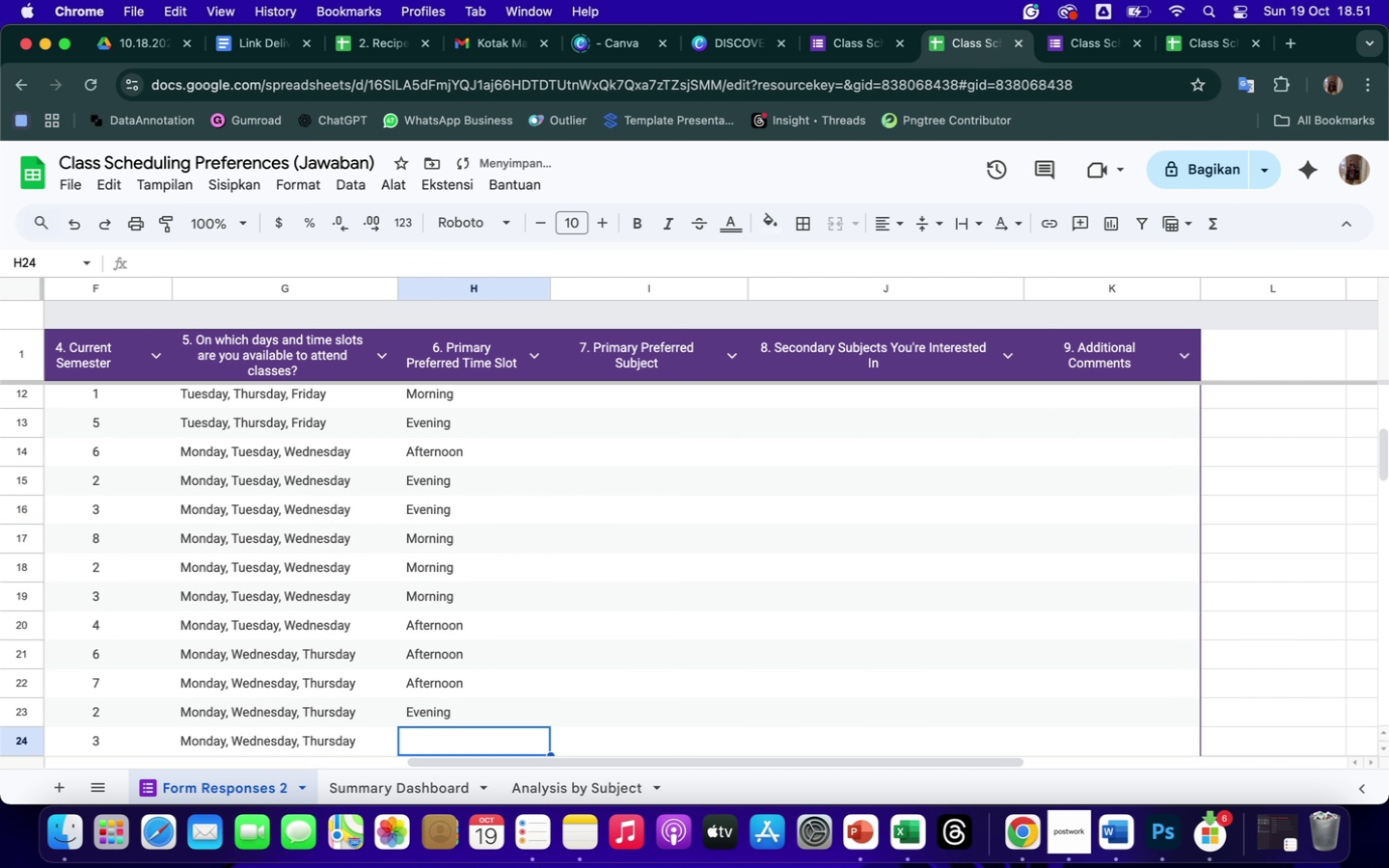 
key(Enter)
 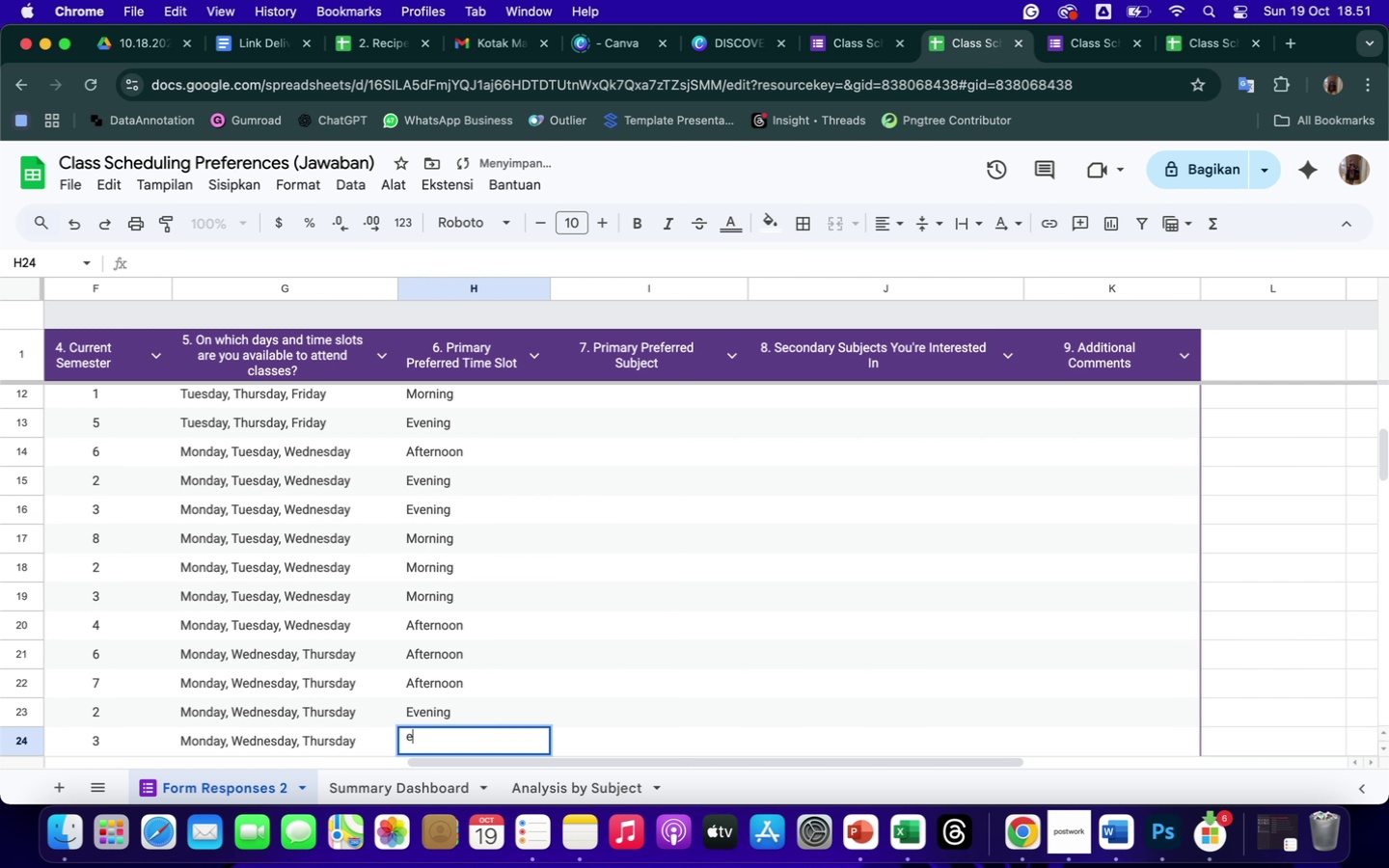 
type(ev)
 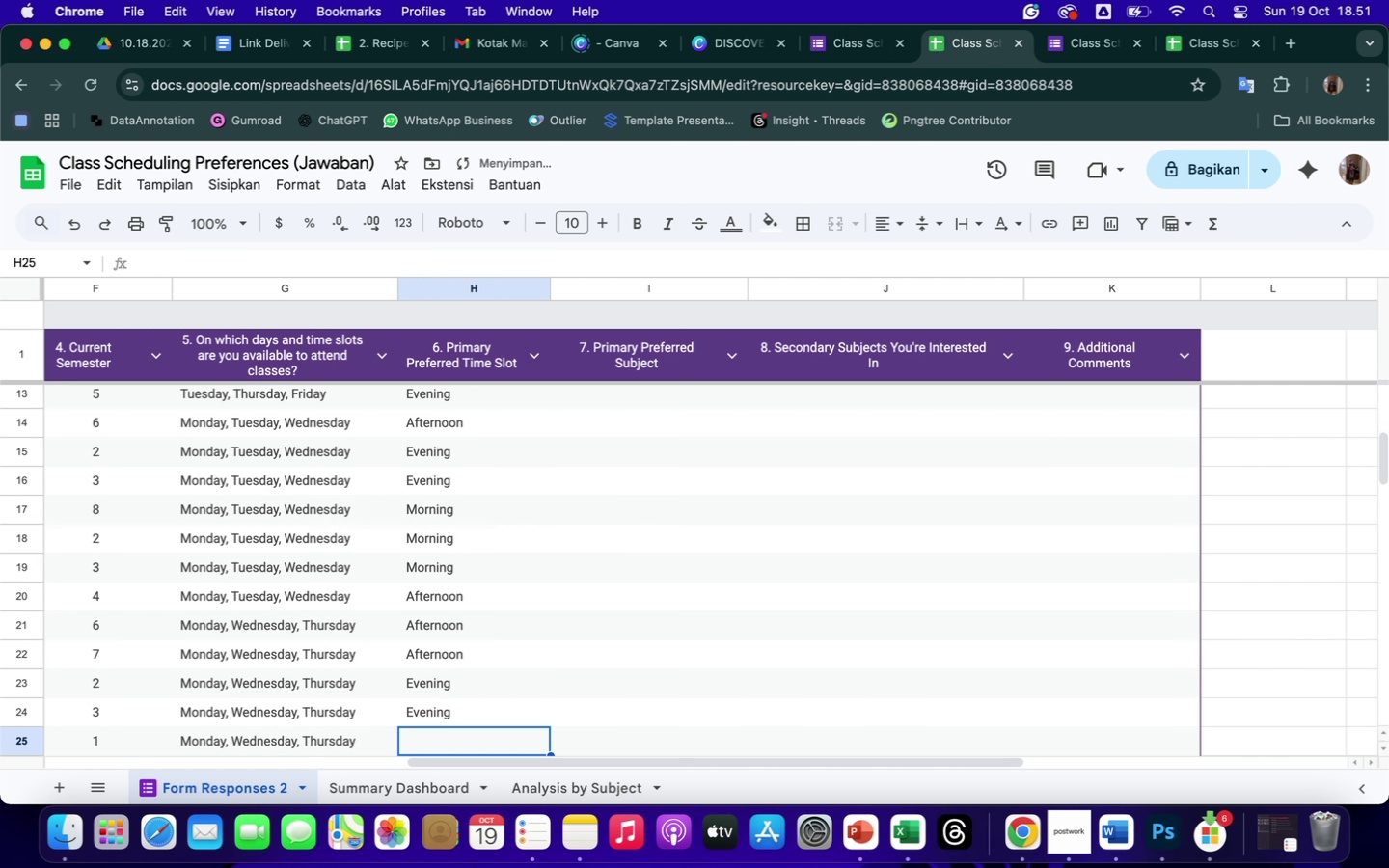 
key(Enter)
 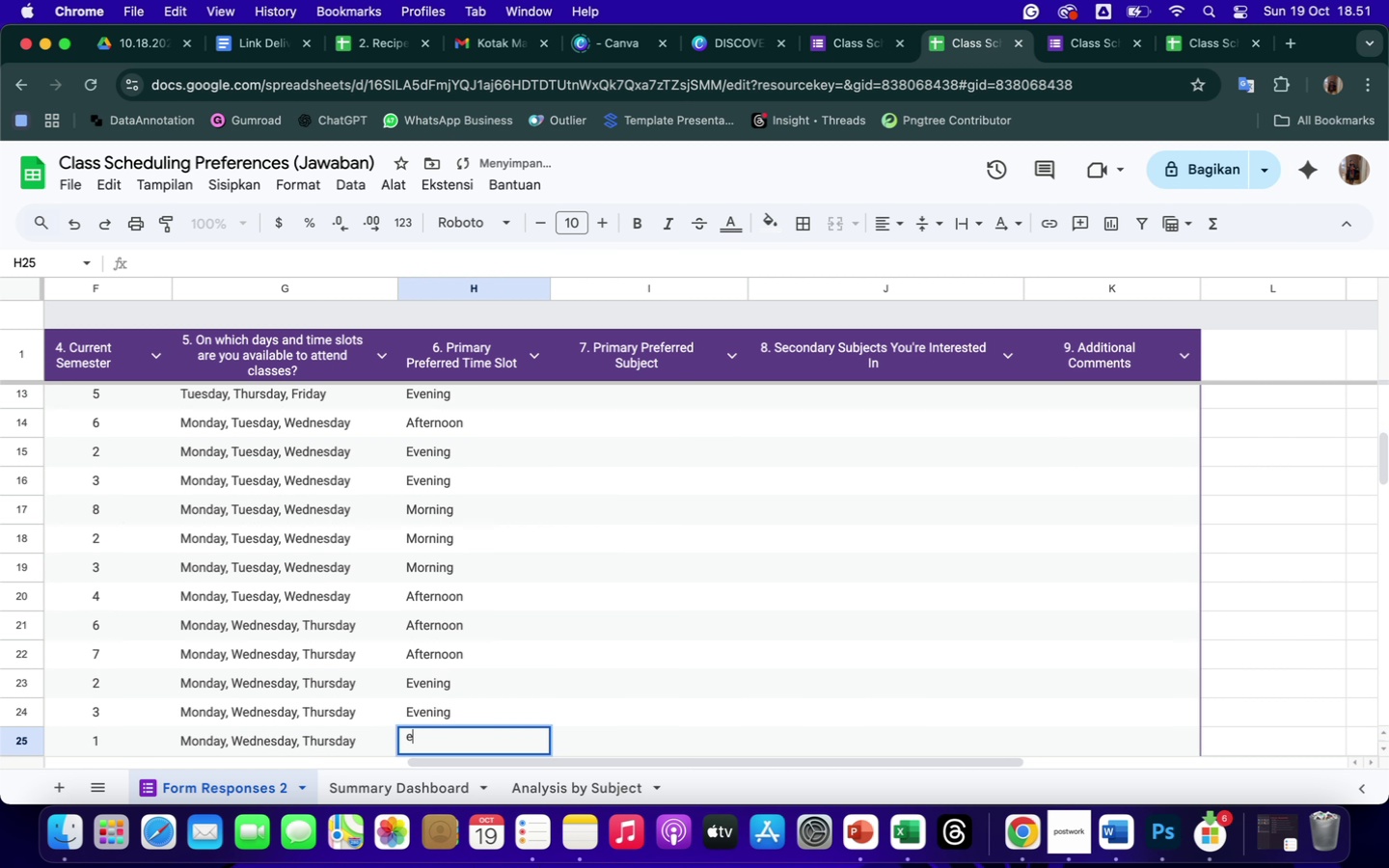 
type(ev)
 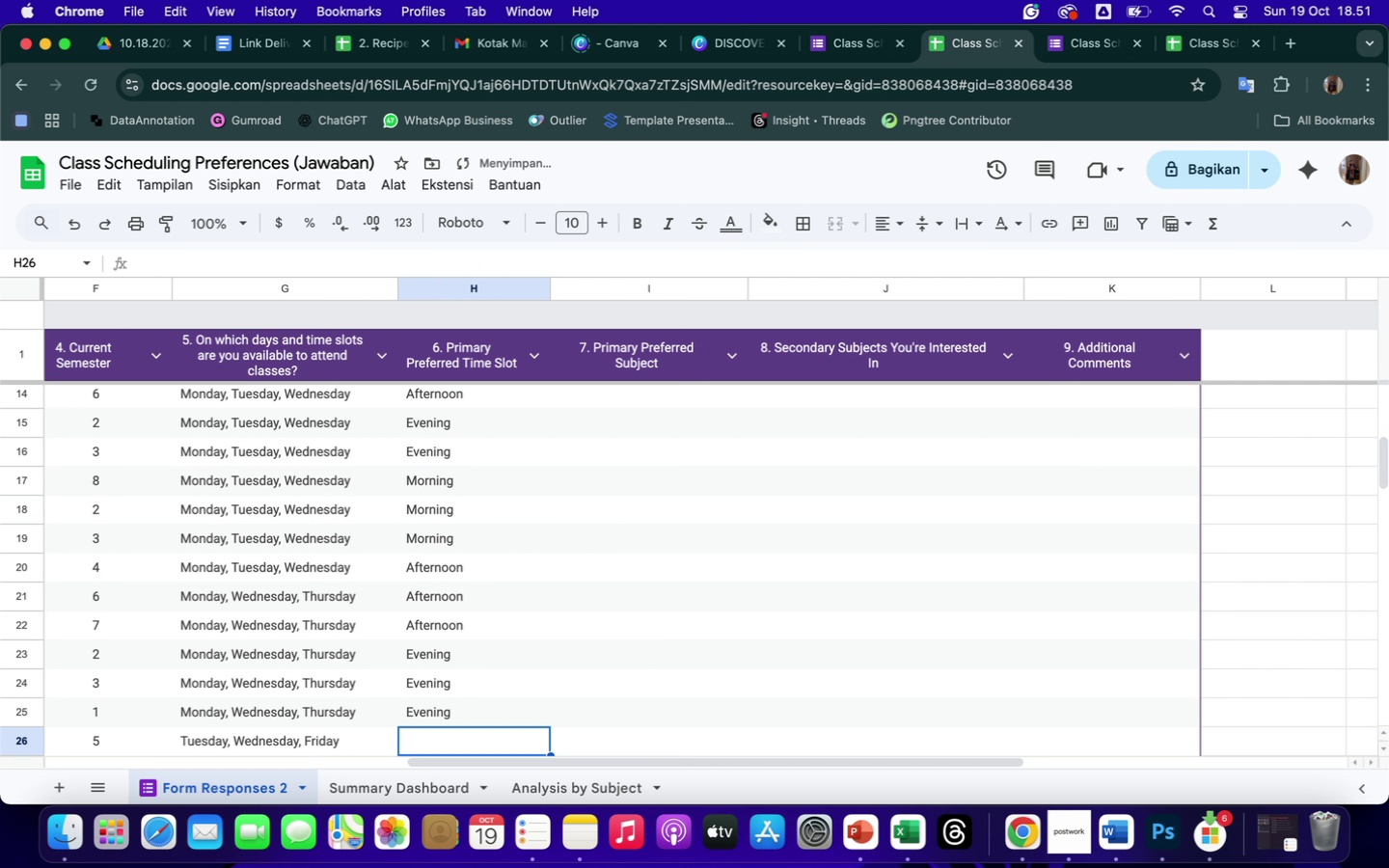 
key(Enter)
 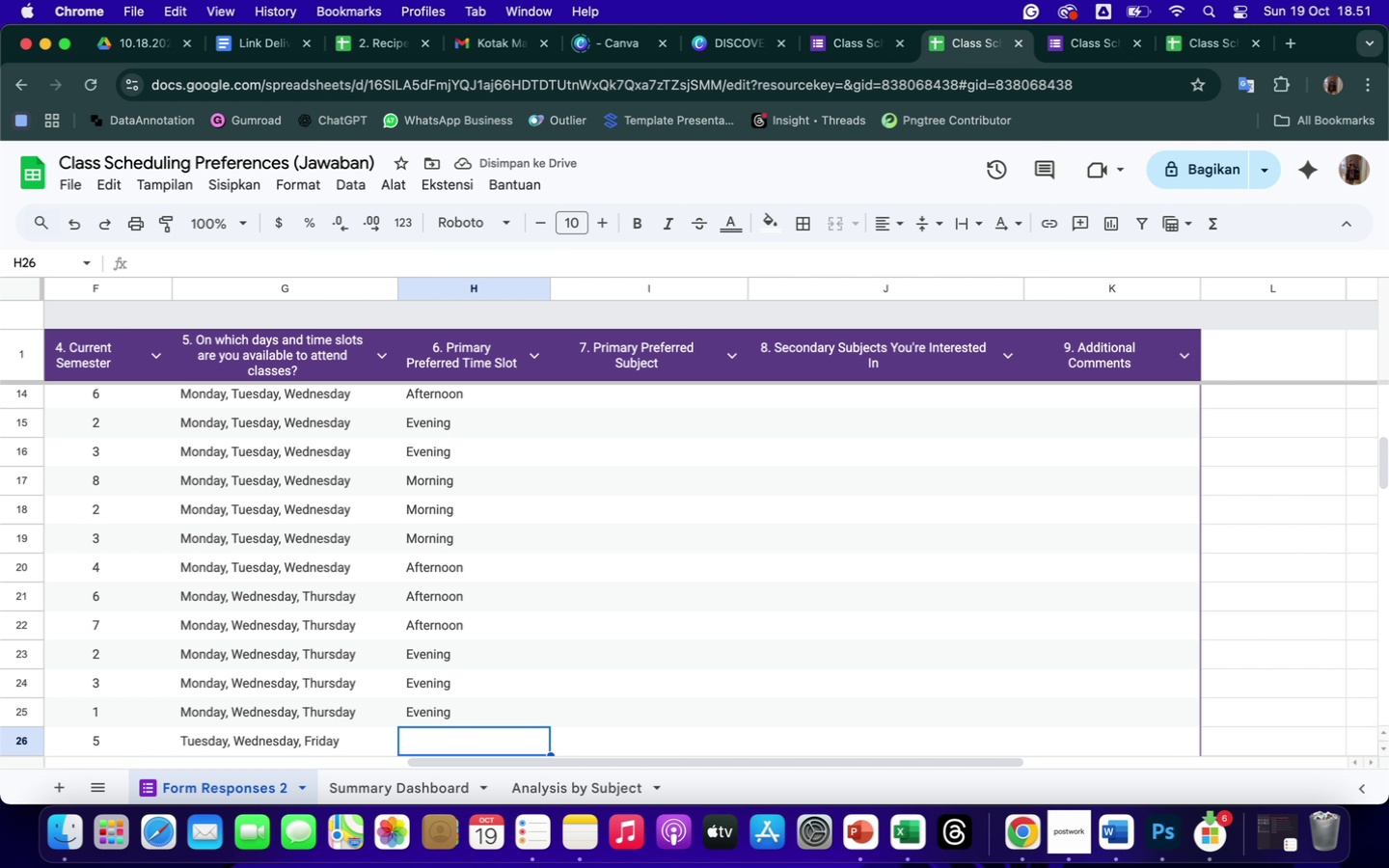 
wait(6.23)
 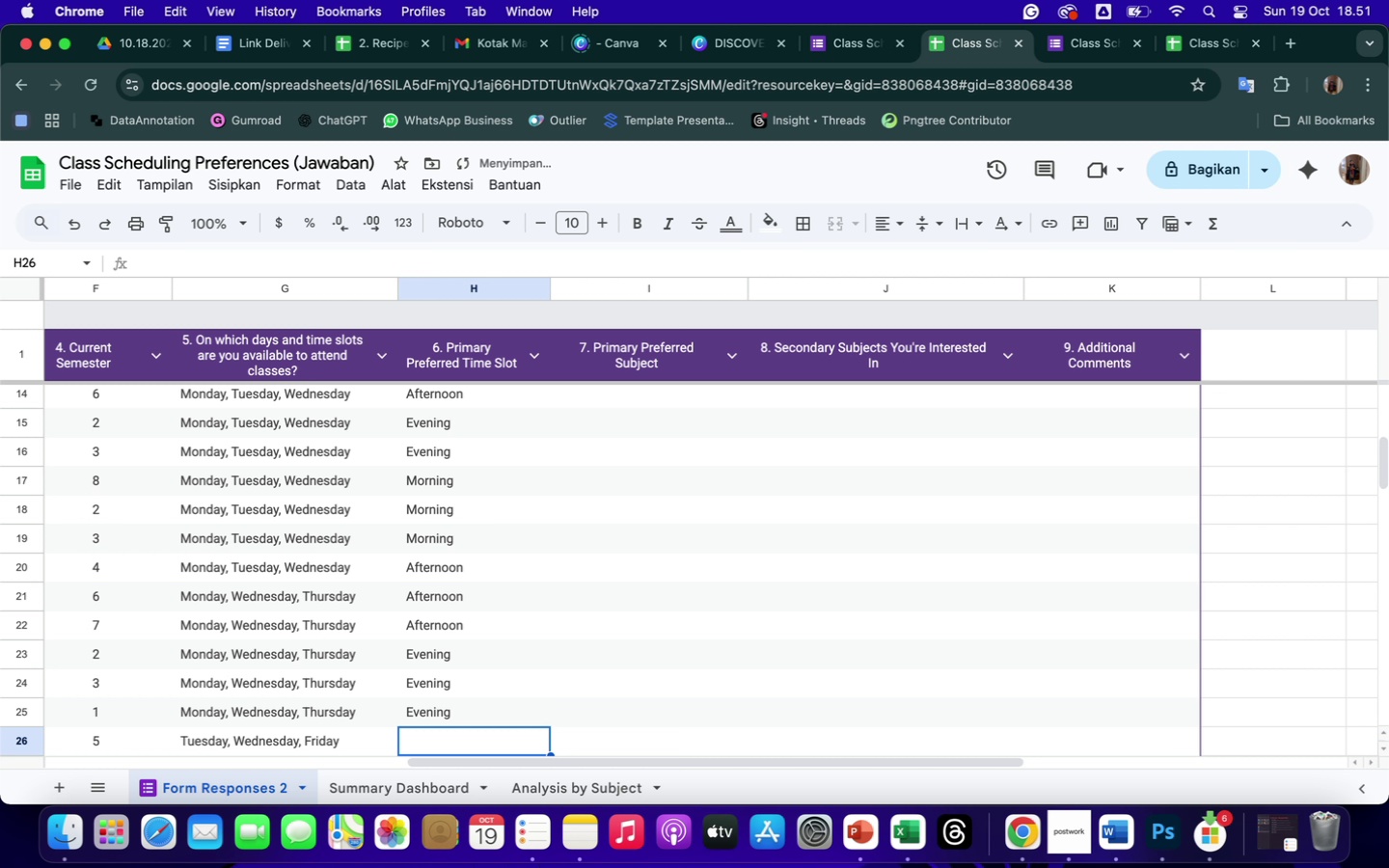 
key(M)
 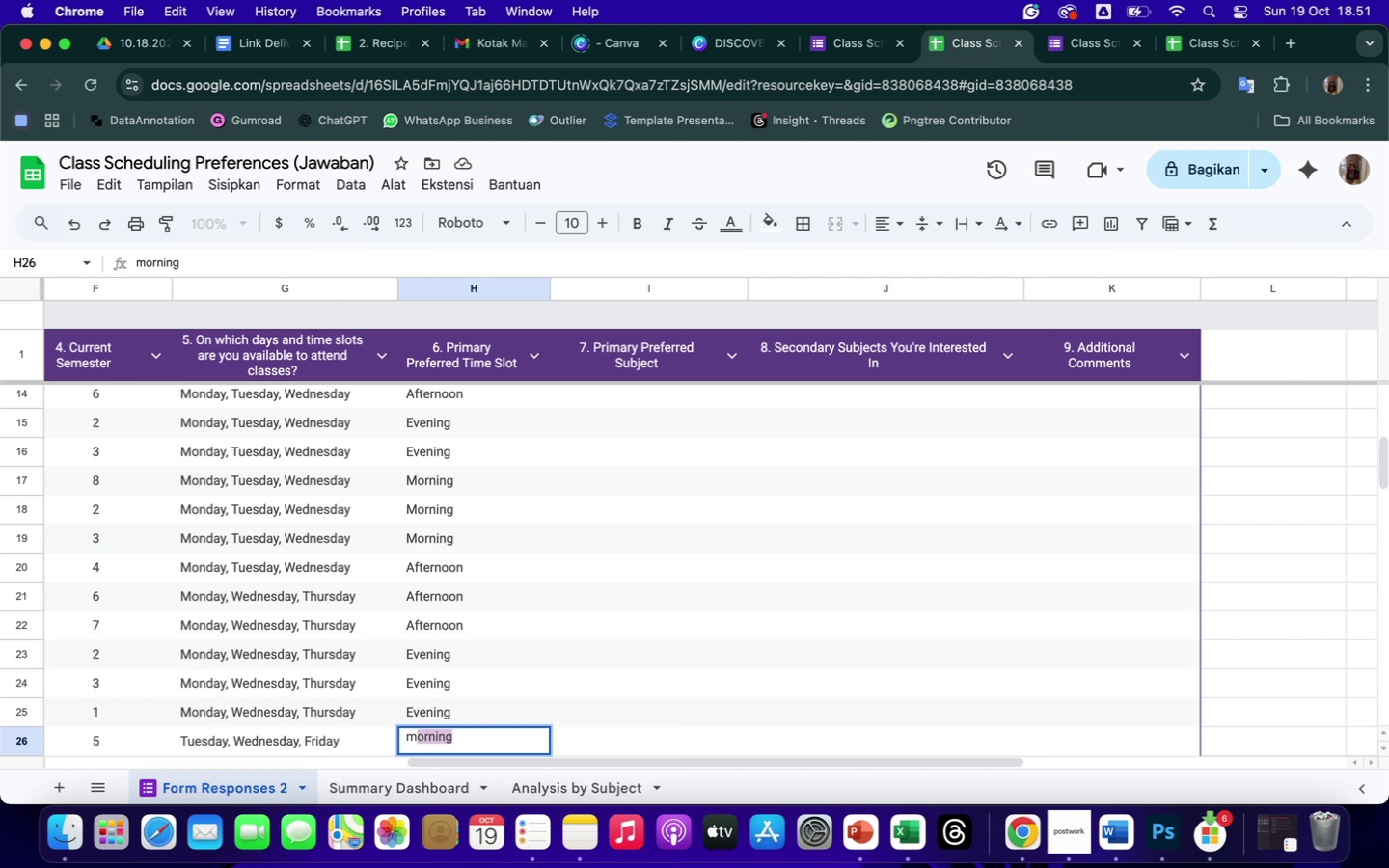 
key(Enter)
 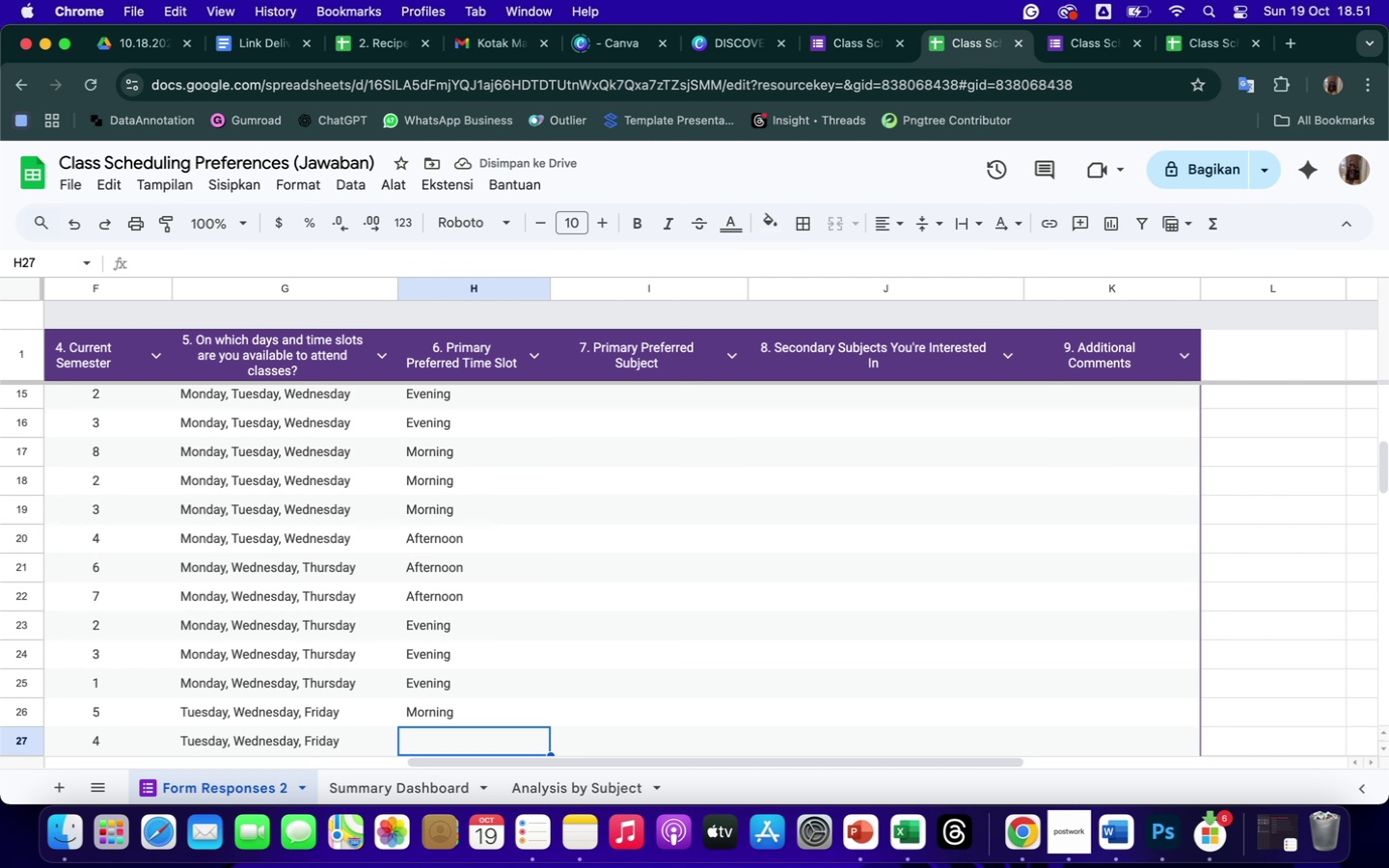 
type(af)
 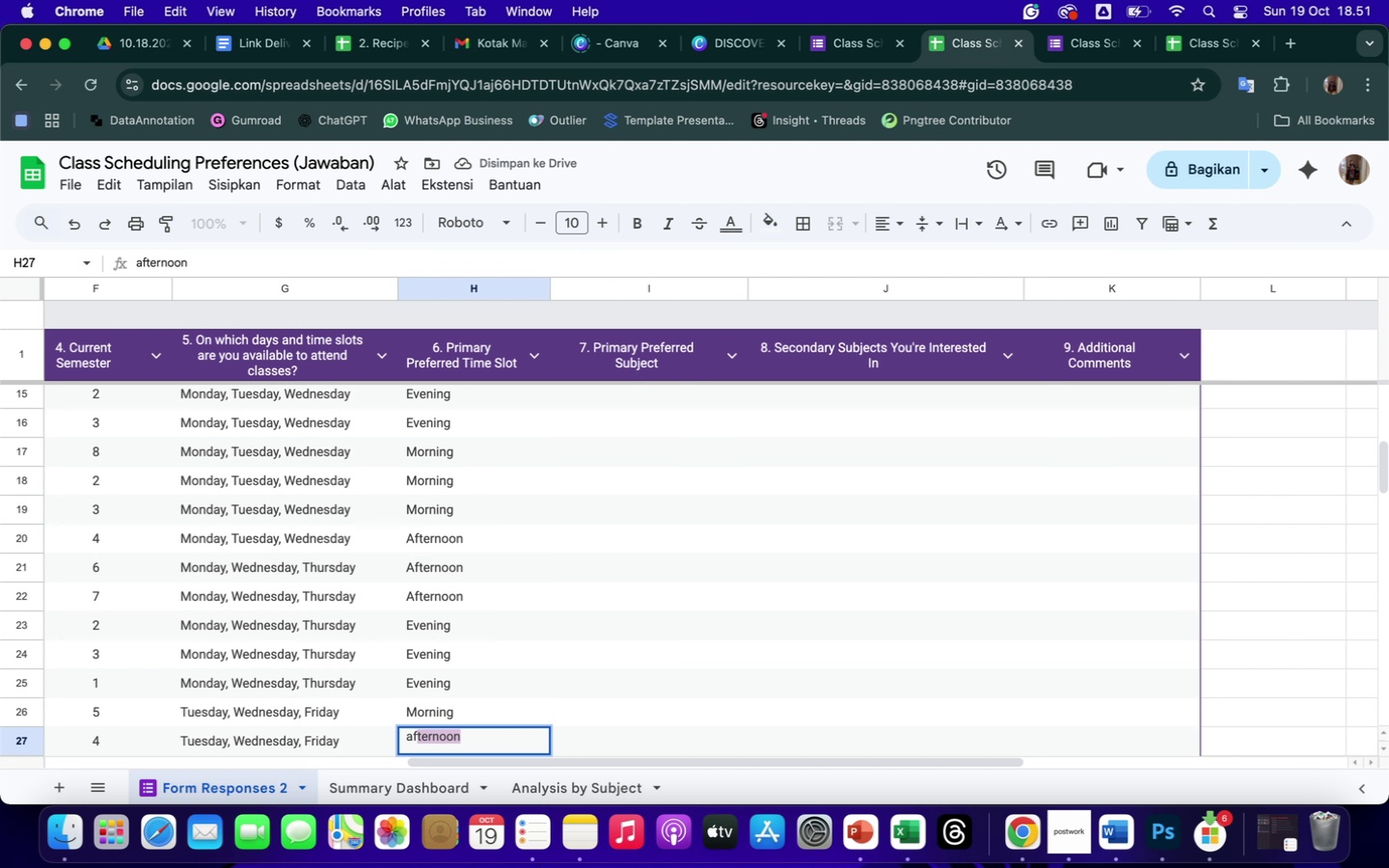 
key(Enter)
 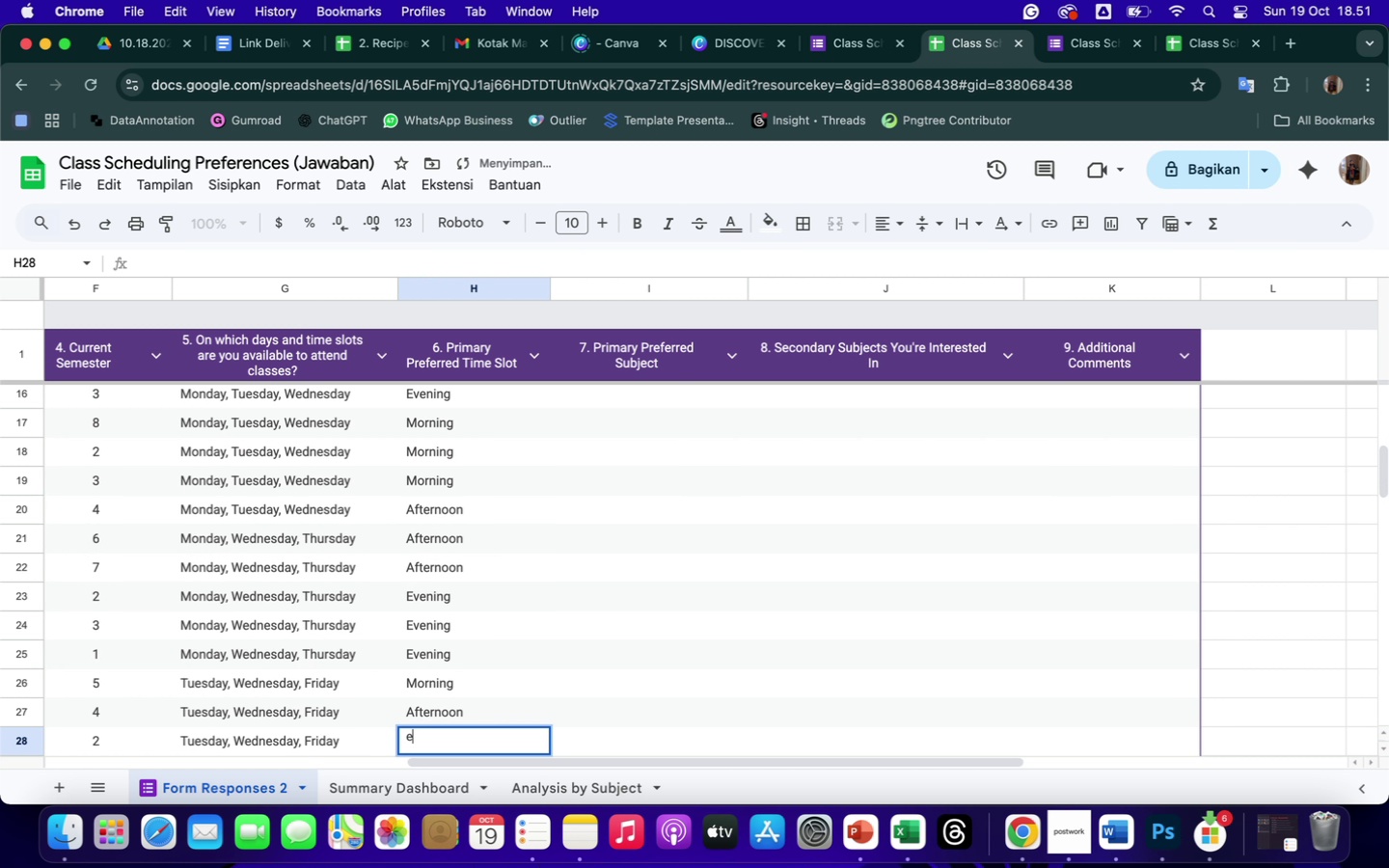 
type(ev)
 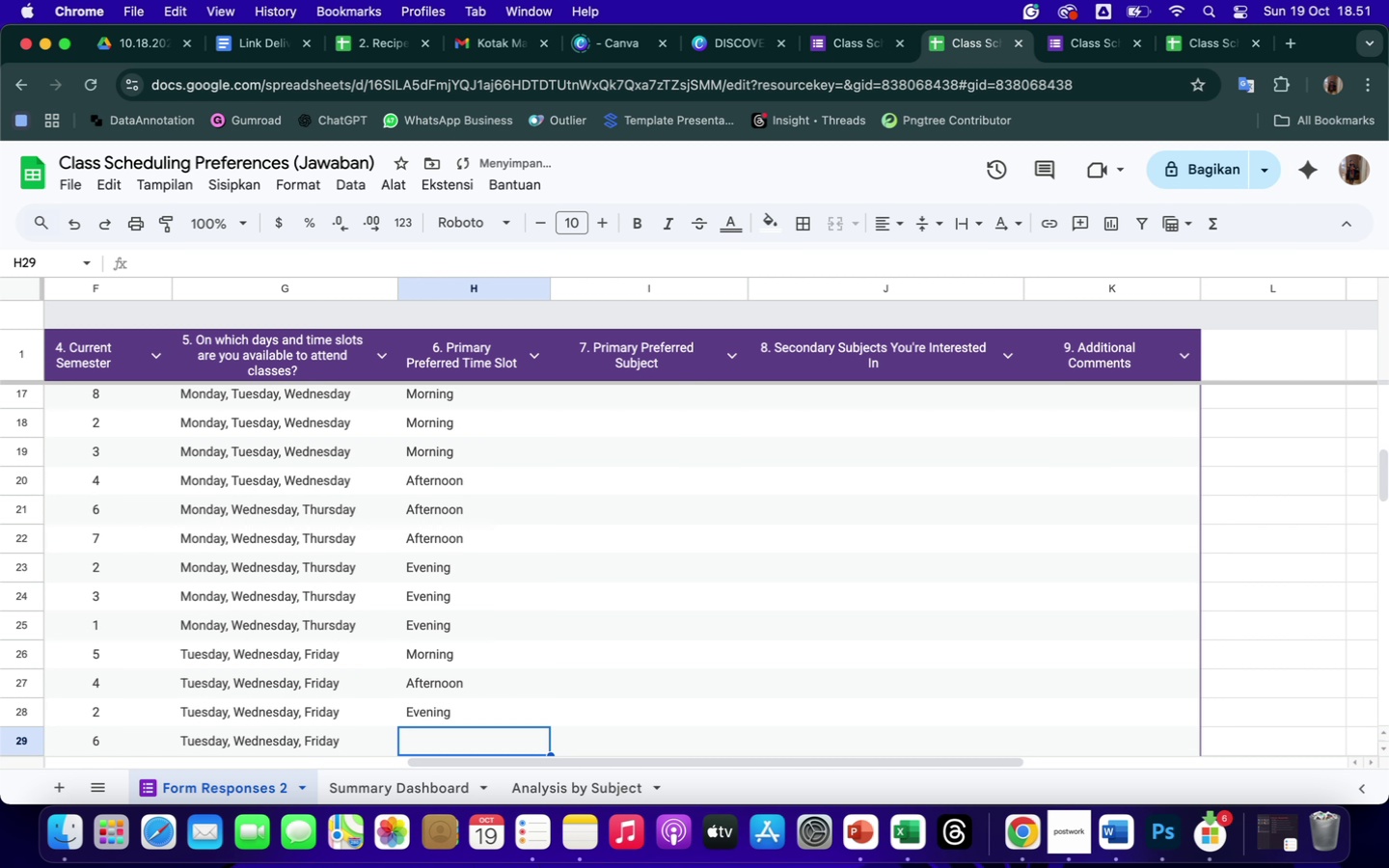 
key(Enter)
 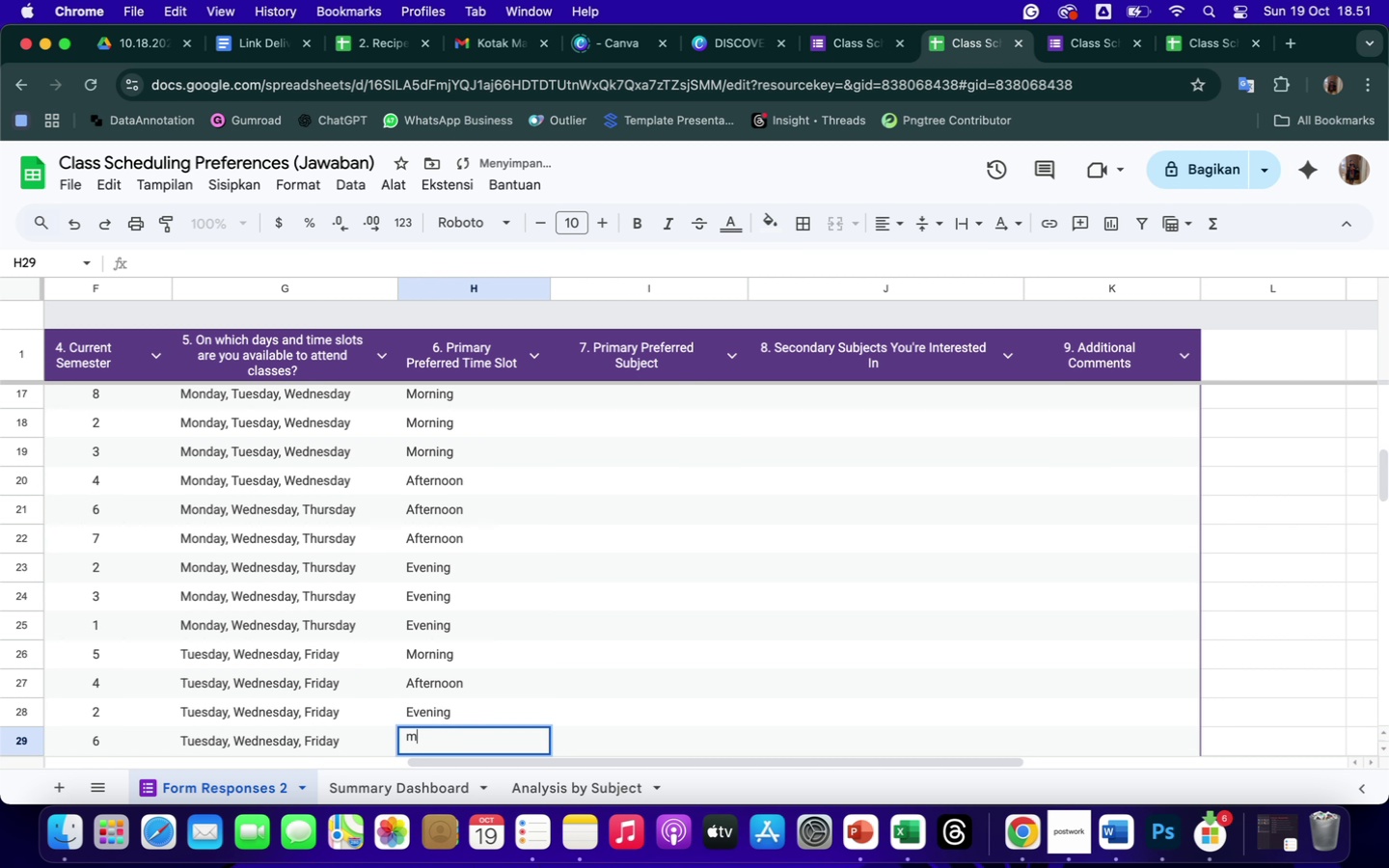 
type(mo)
 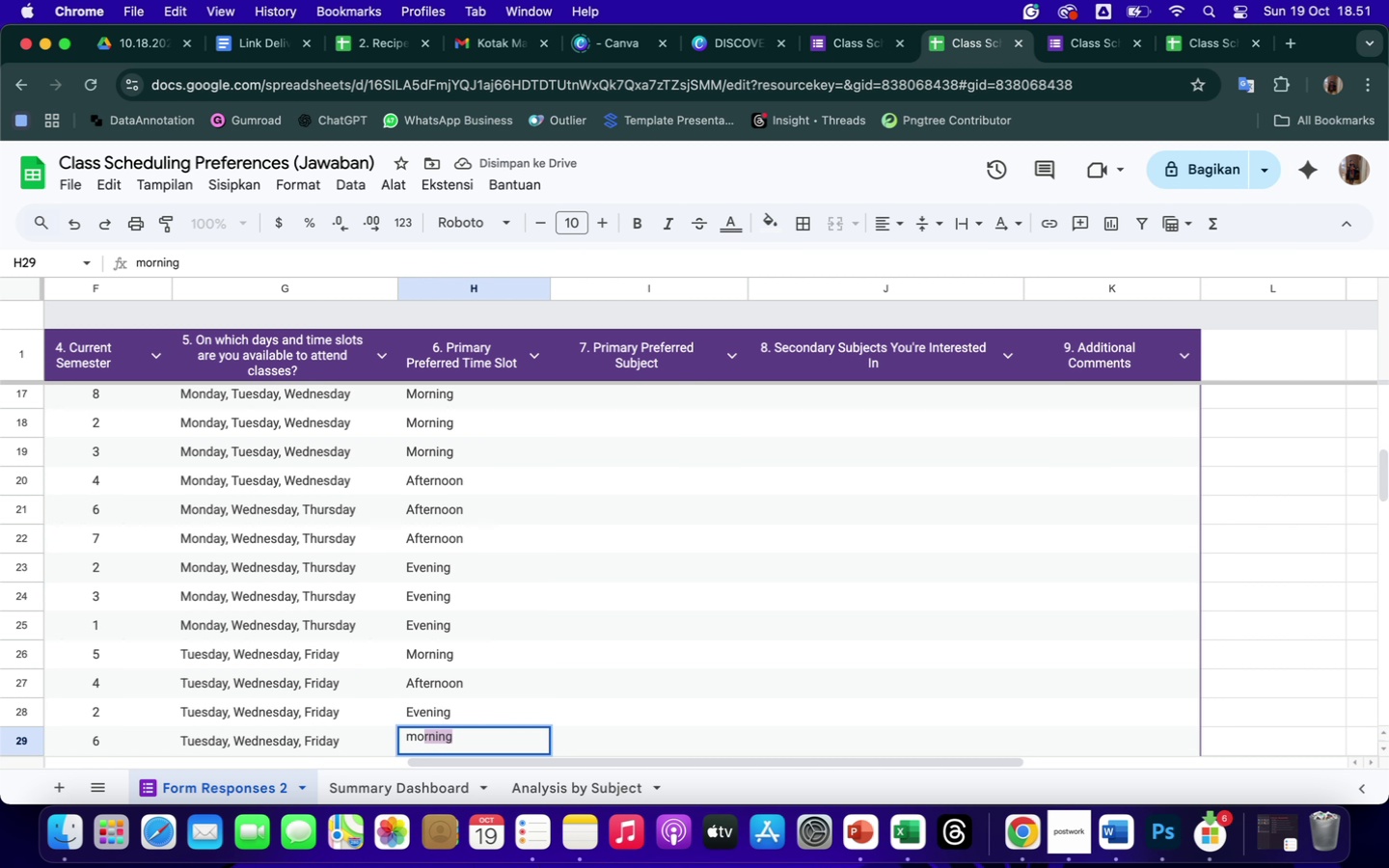 
key(Enter)
 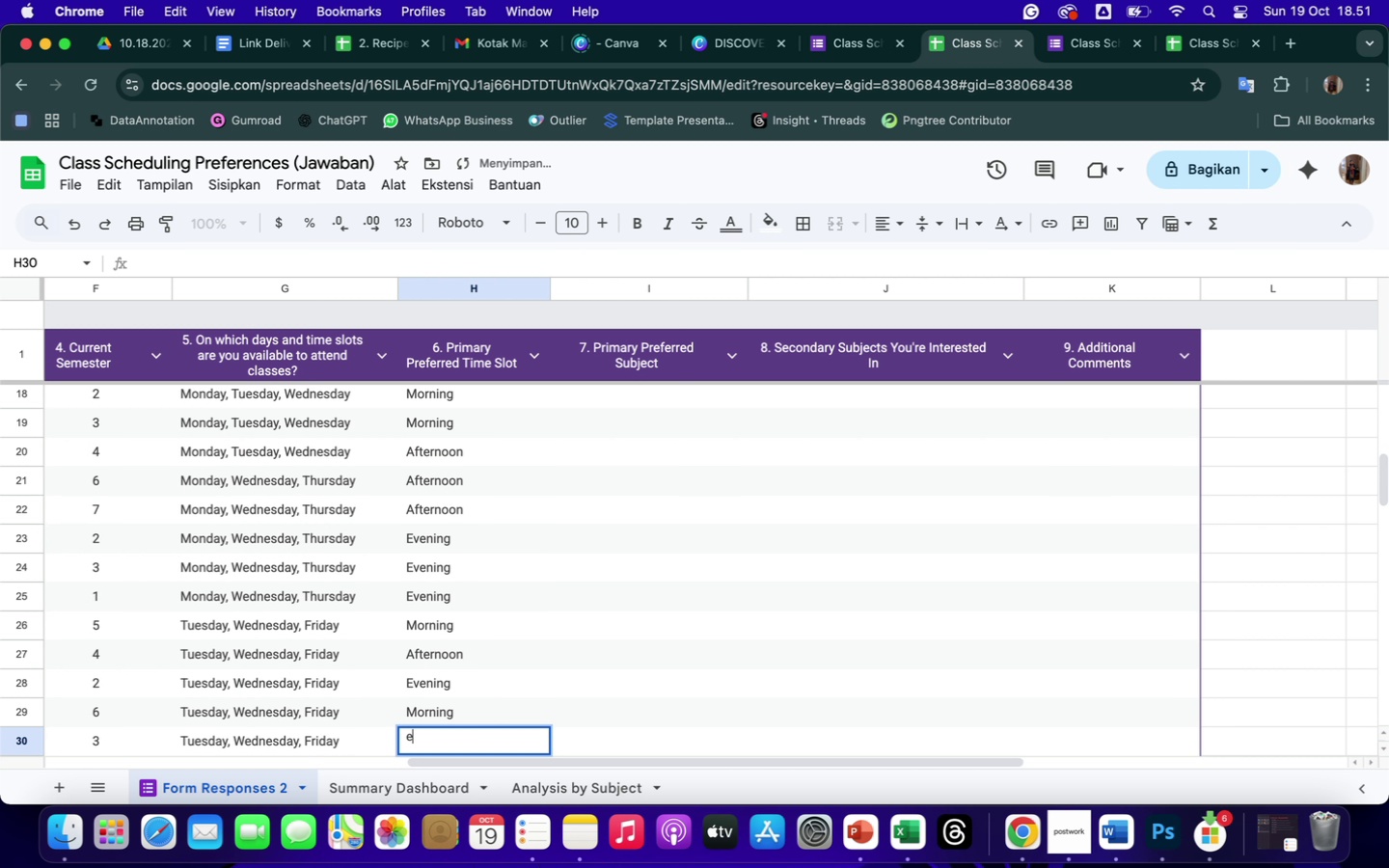 
type(ev)
 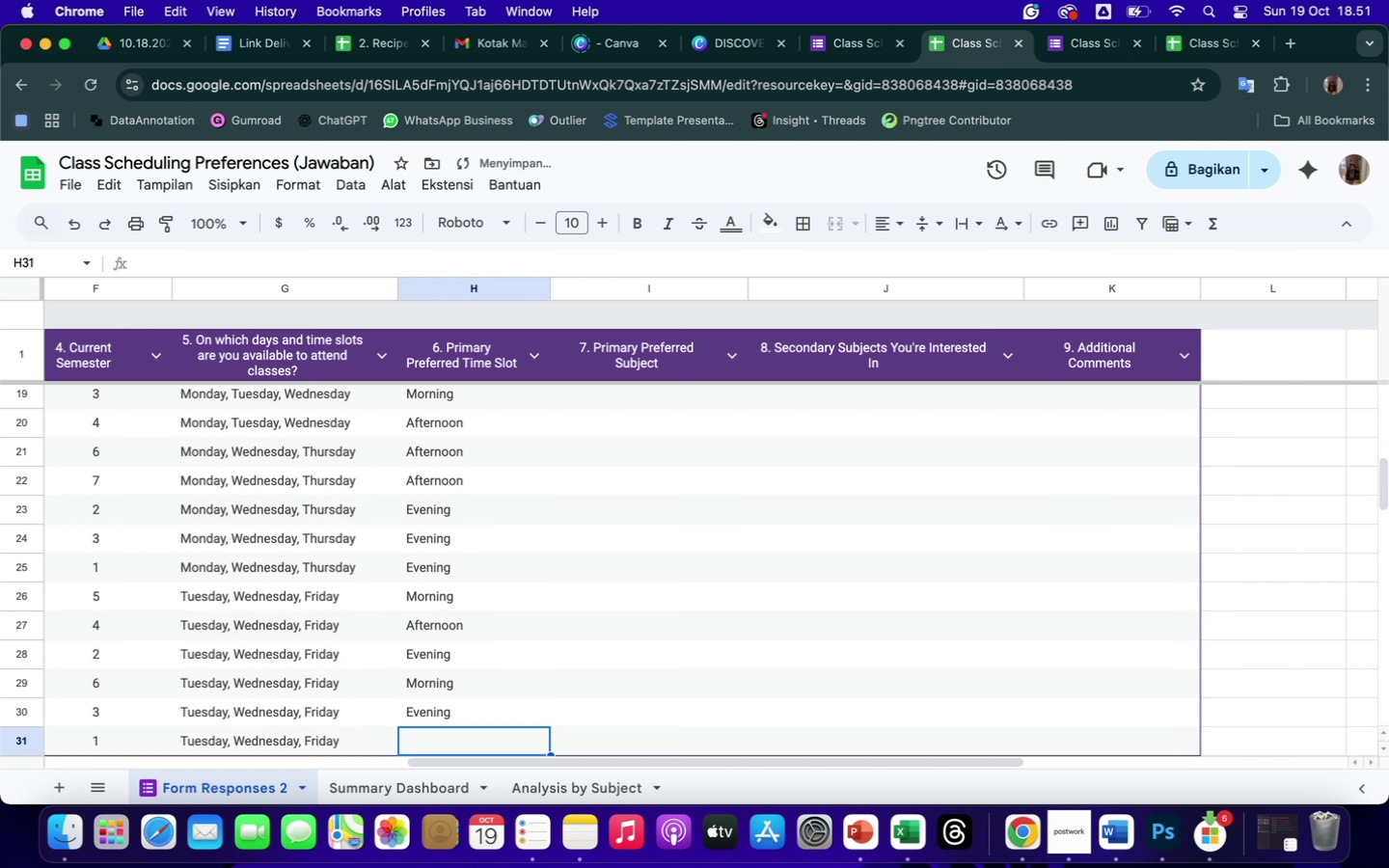 
key(Enter)
 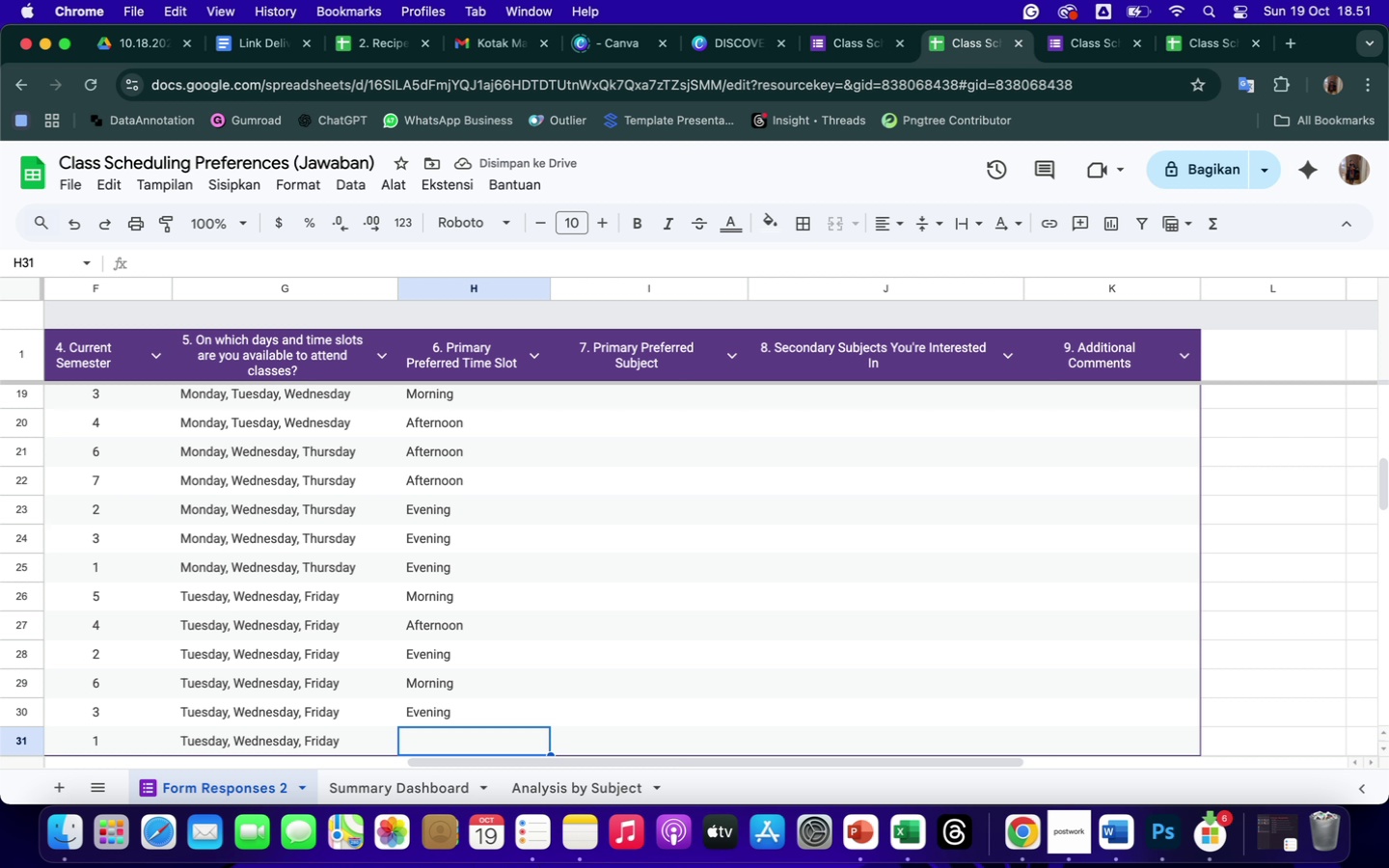 
wait(8.89)
 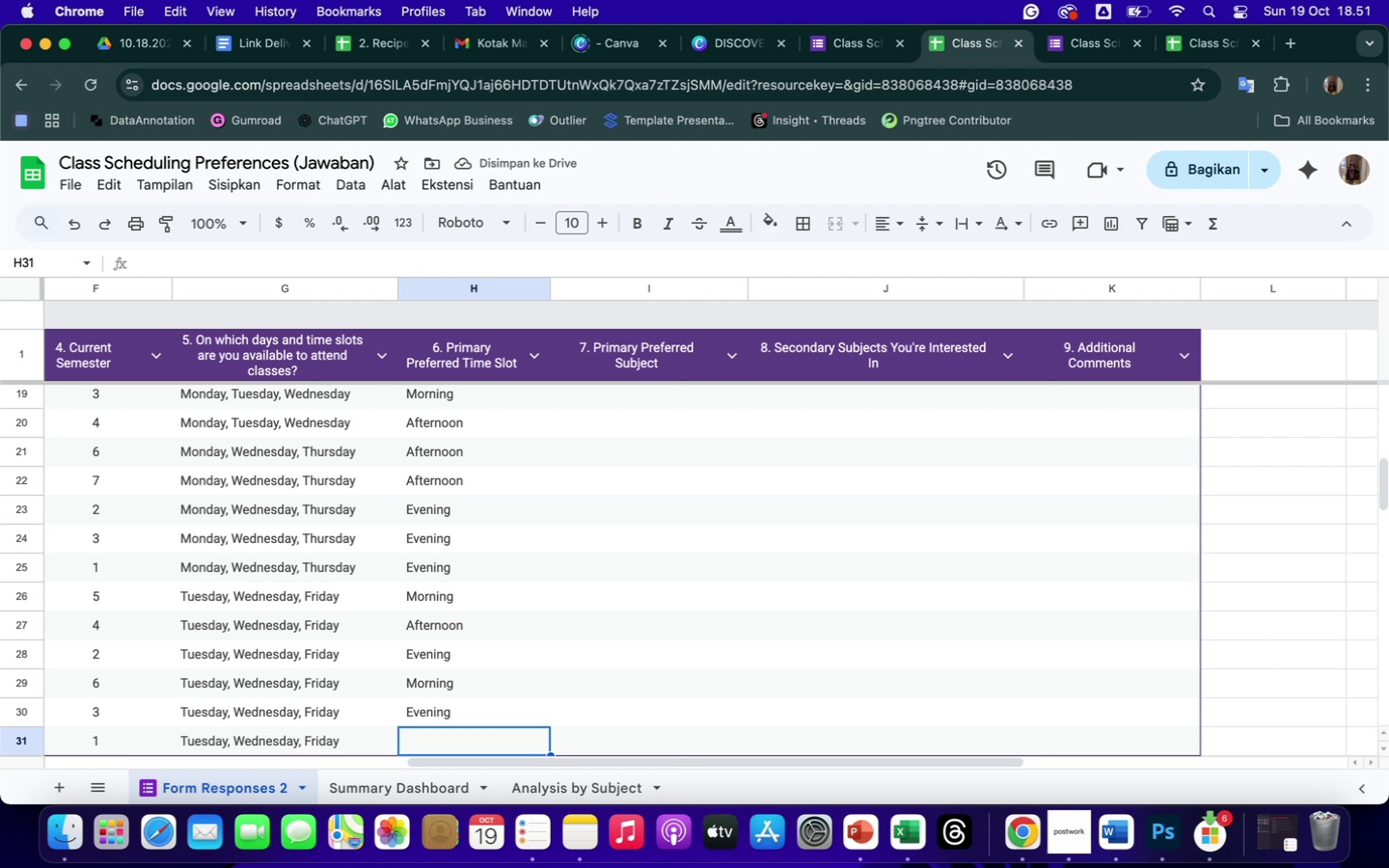 
left_click([504, 648])
 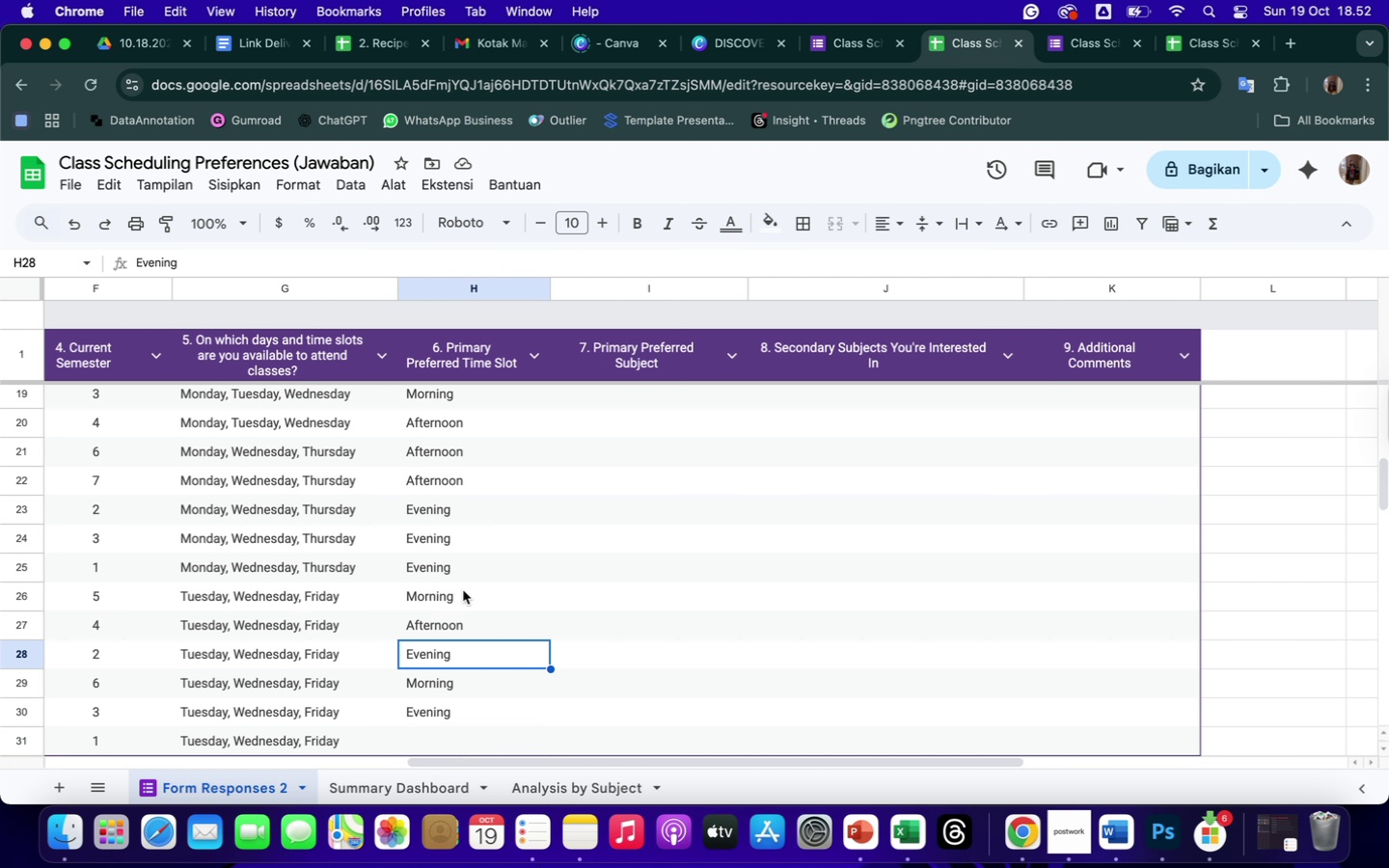 
left_click([461, 582])
 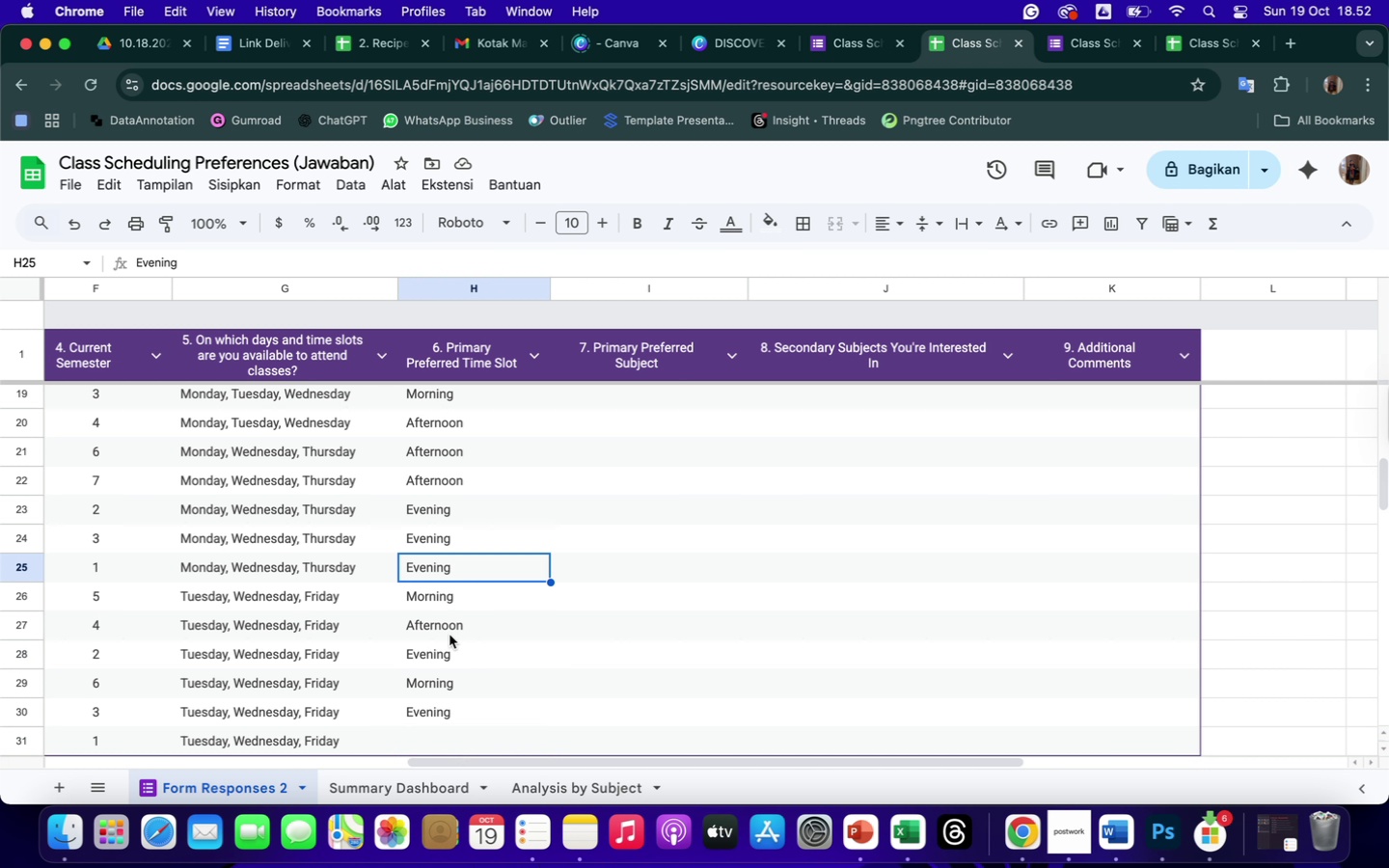 
left_click([451, 637])
 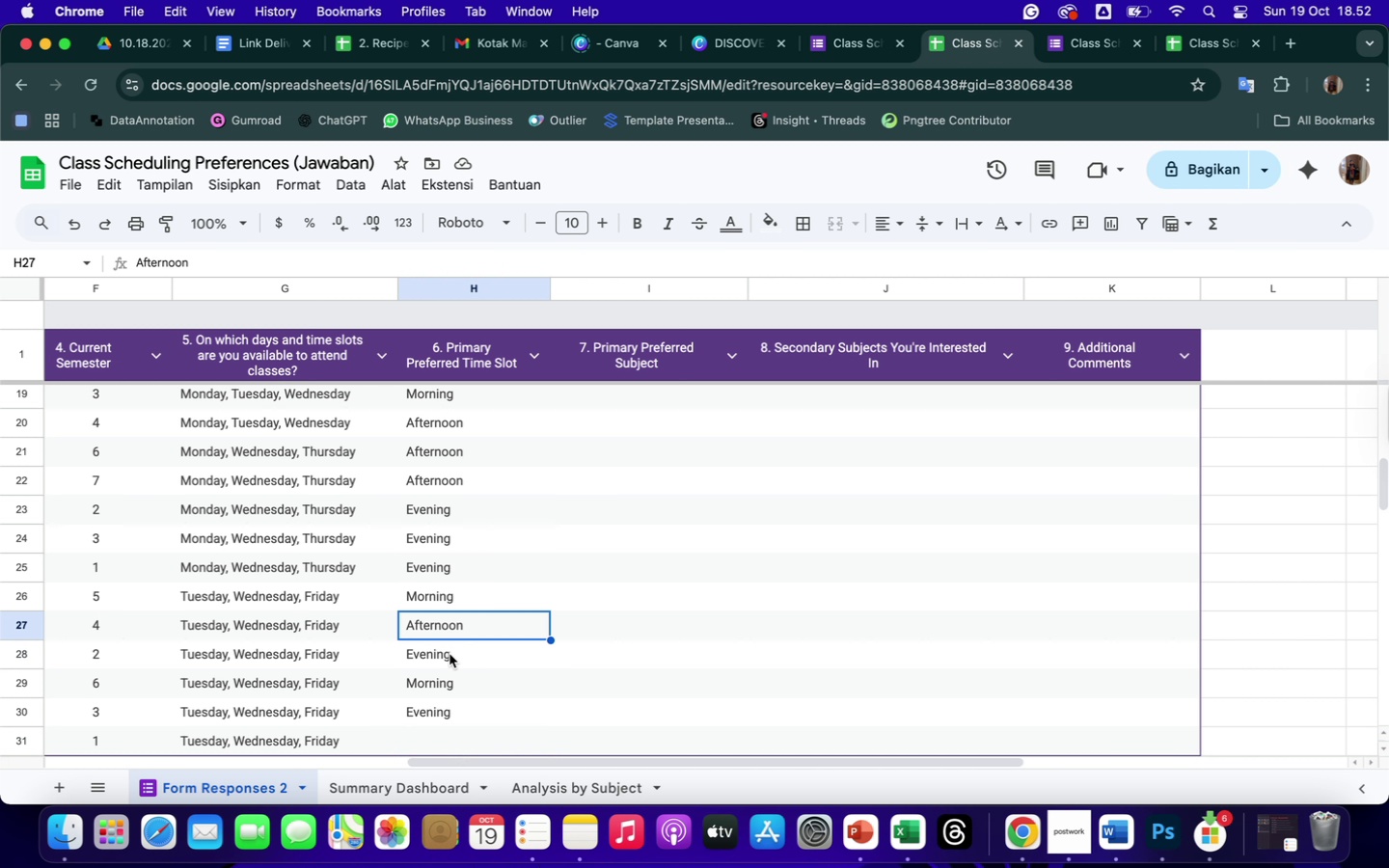 
left_click([449, 656])
 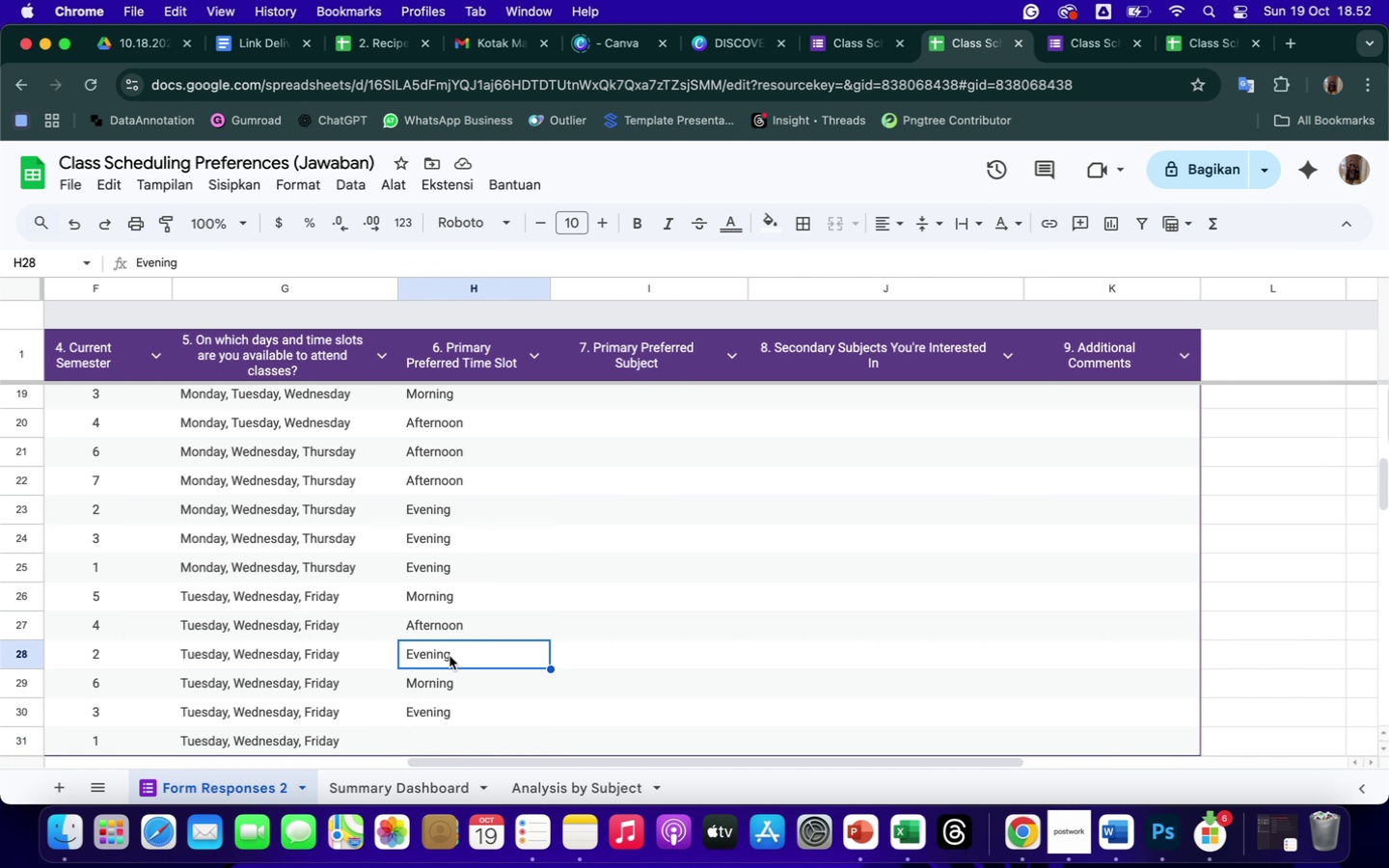 
left_click([444, 681])
 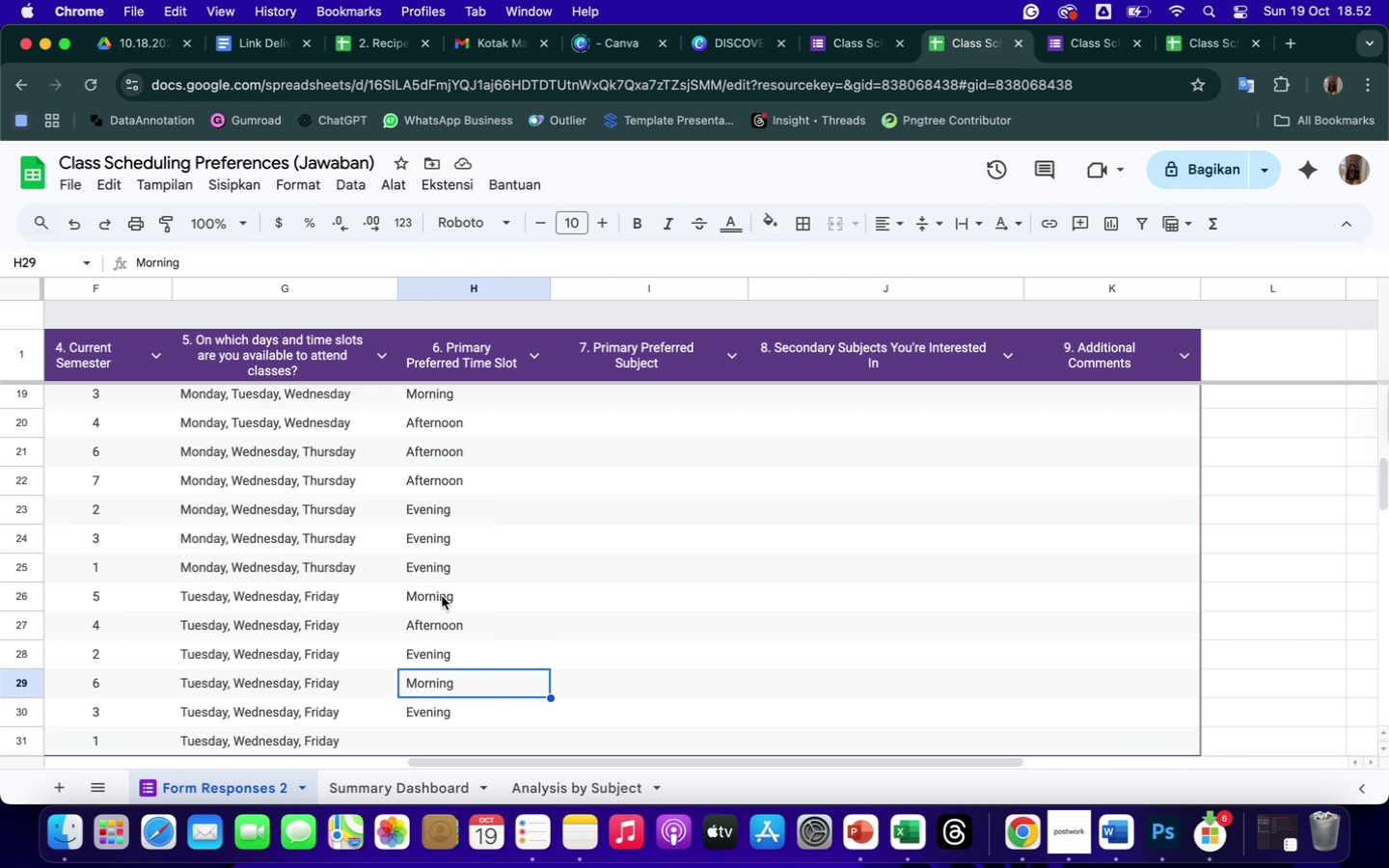 
left_click([440, 629])
 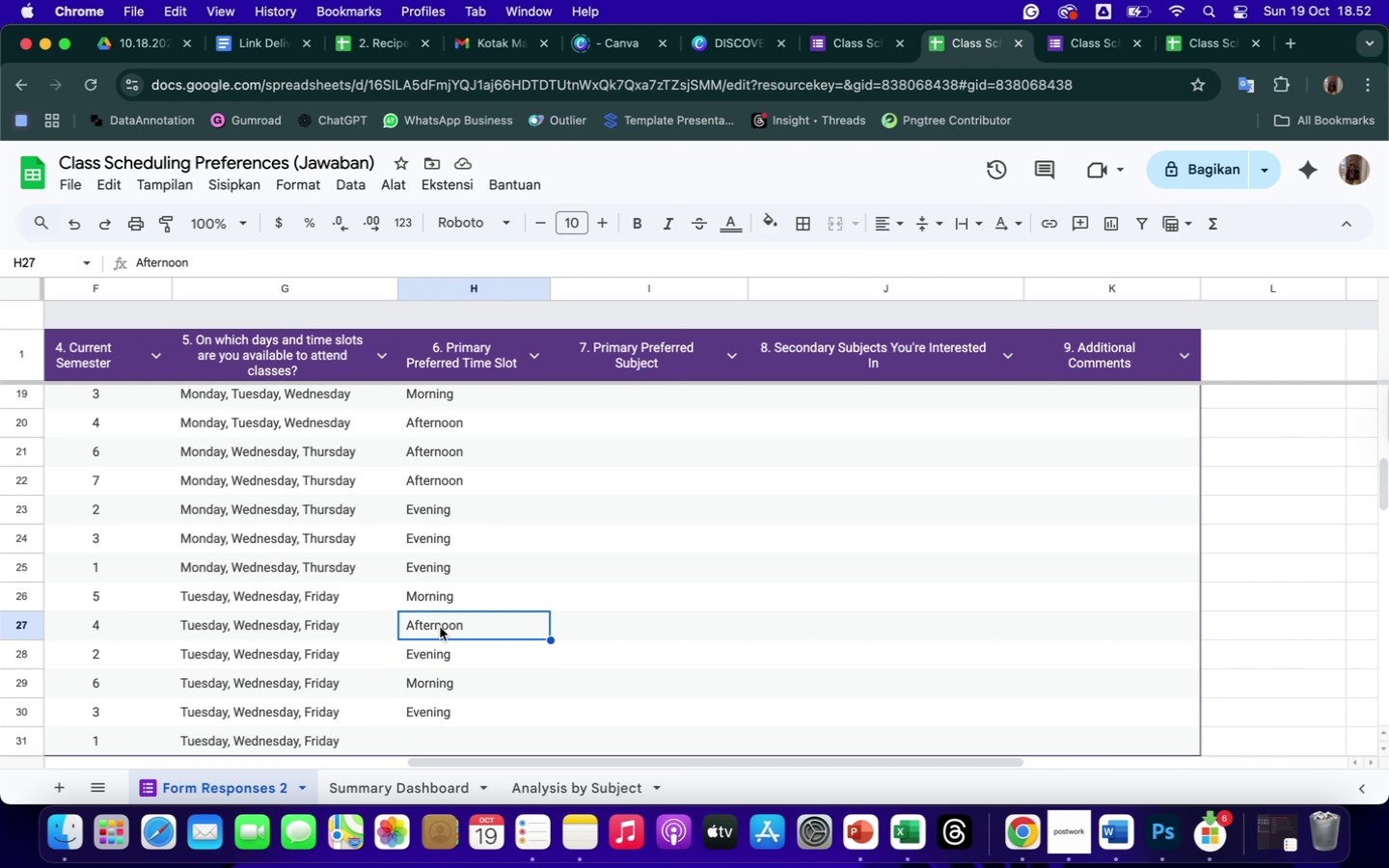 
mouse_move([446, 627])
 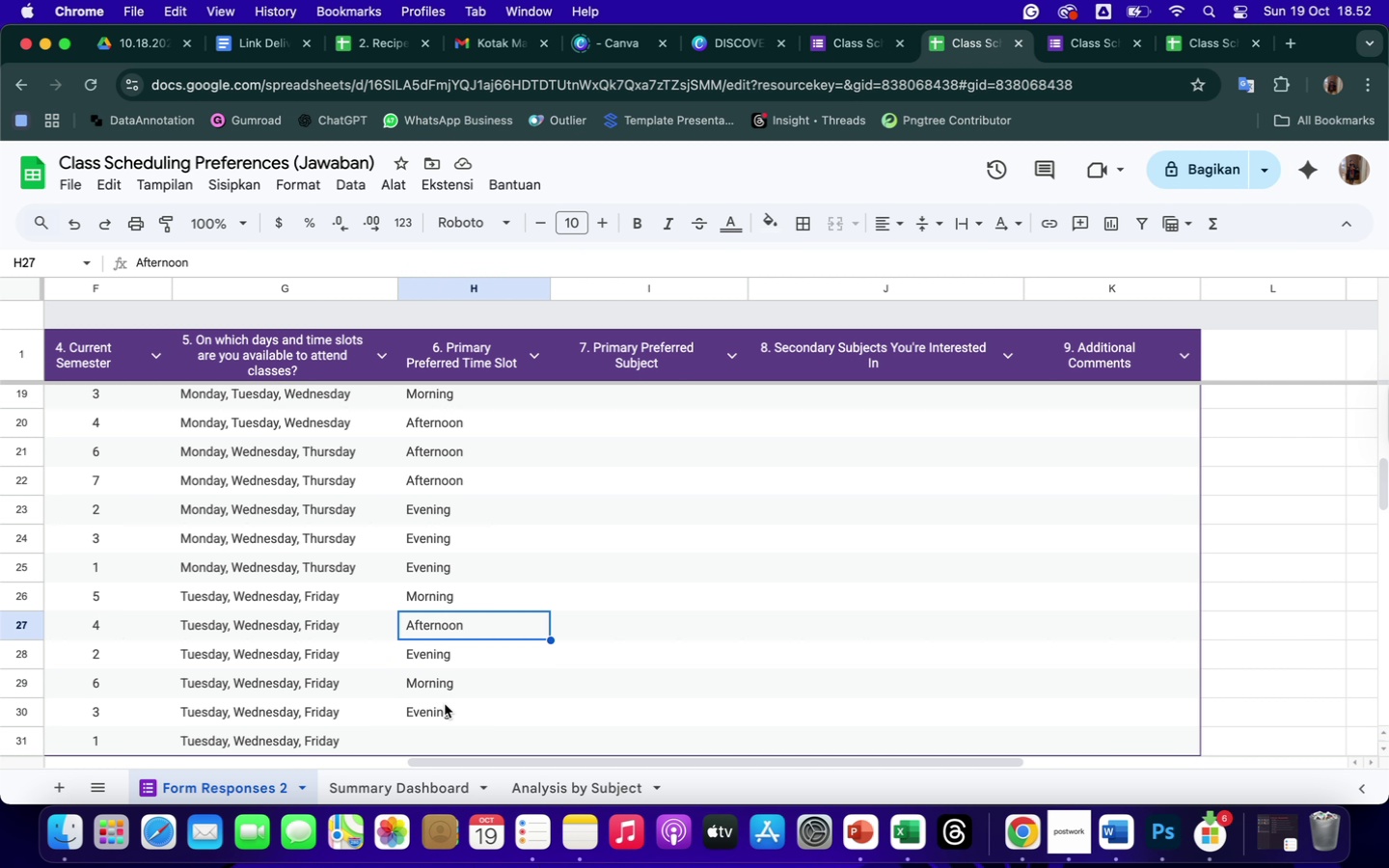 
left_click([442, 716])
 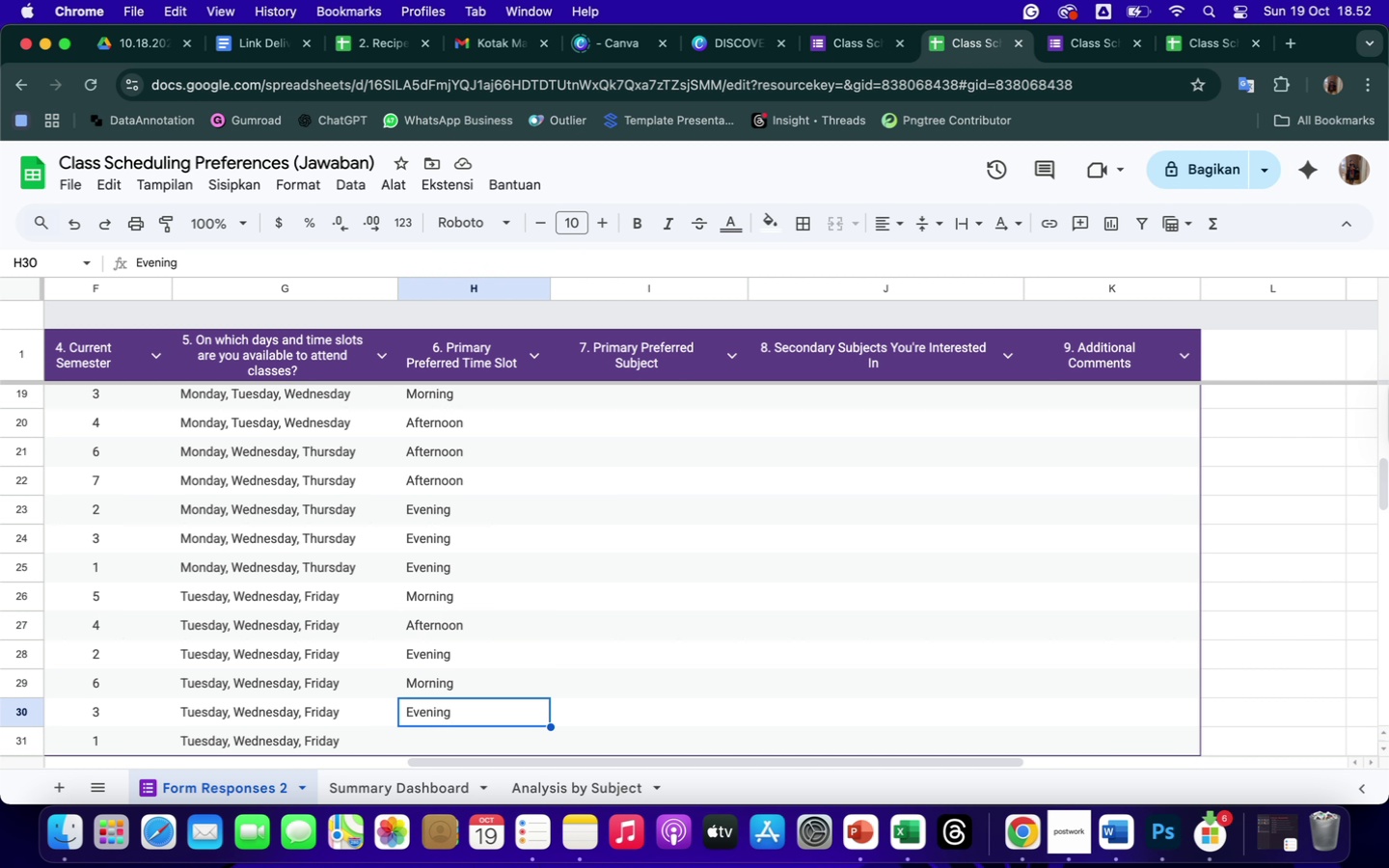 
type(af)
 